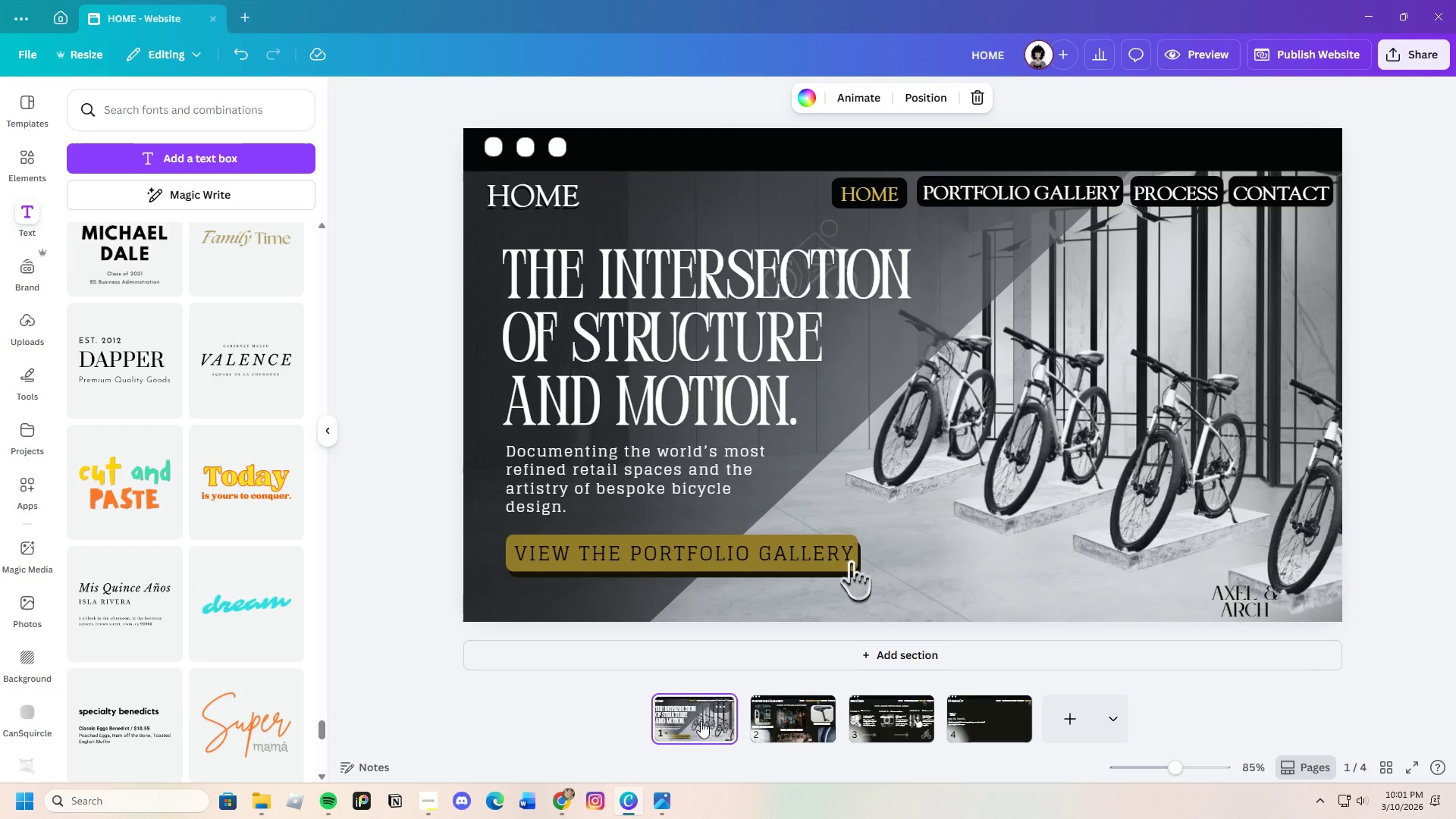 
mouse_move([817, 725])
 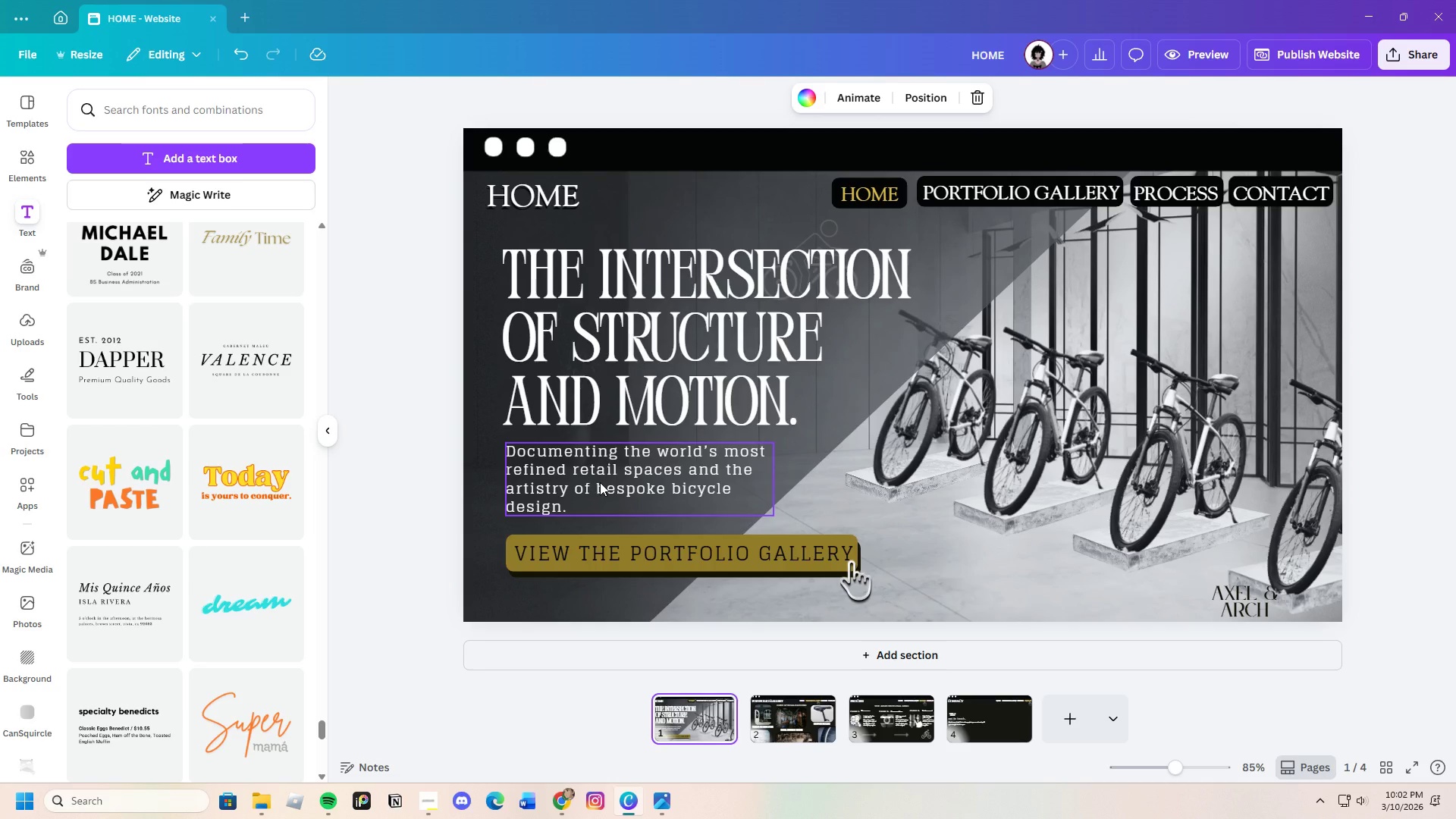 
left_click([600, 482])
 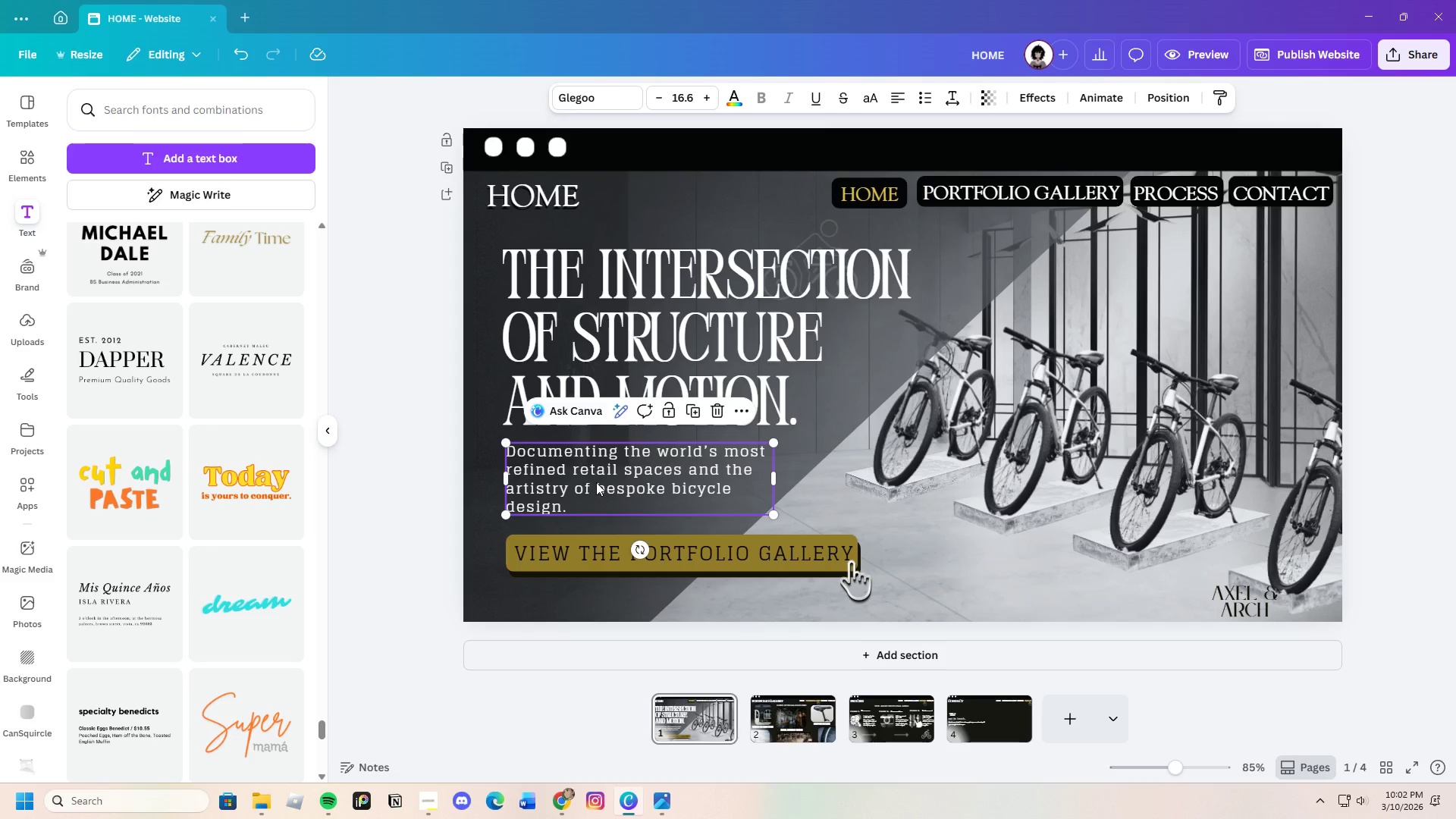 
key(Control+C)
 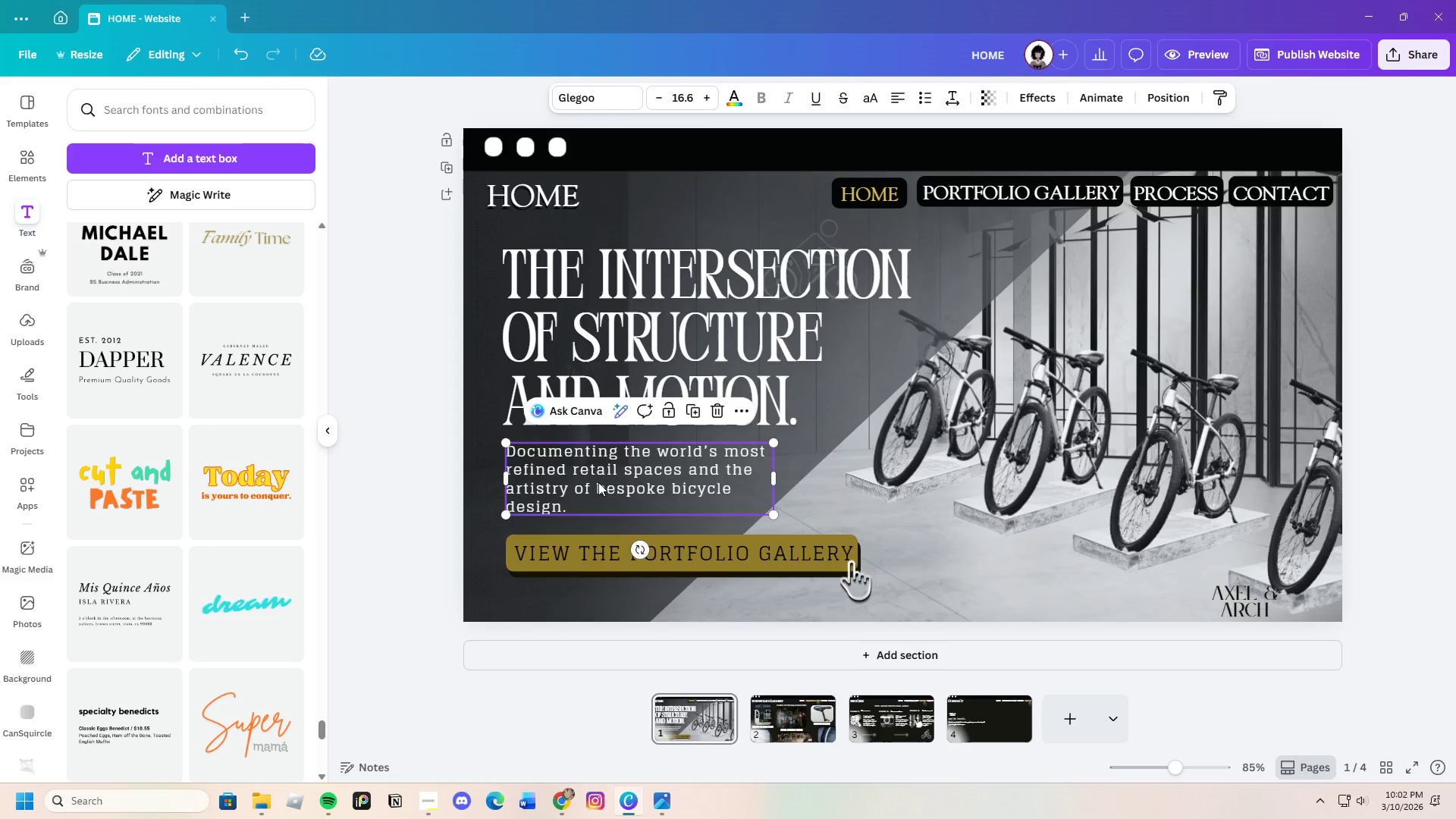 
key(Control+V)
 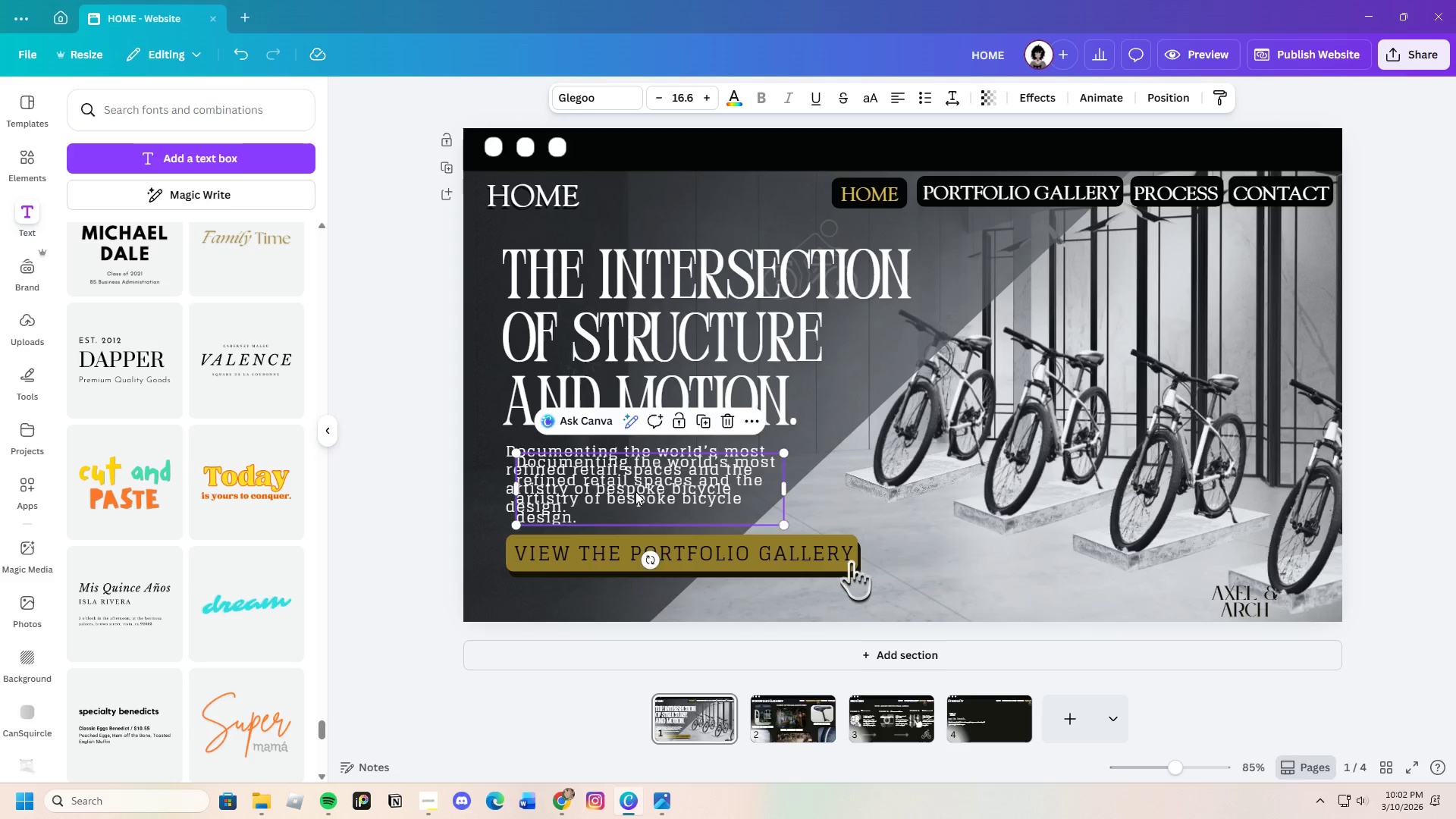 
left_click_drag(start_coordinate=[631, 488], to_coordinate=[991, 558])
 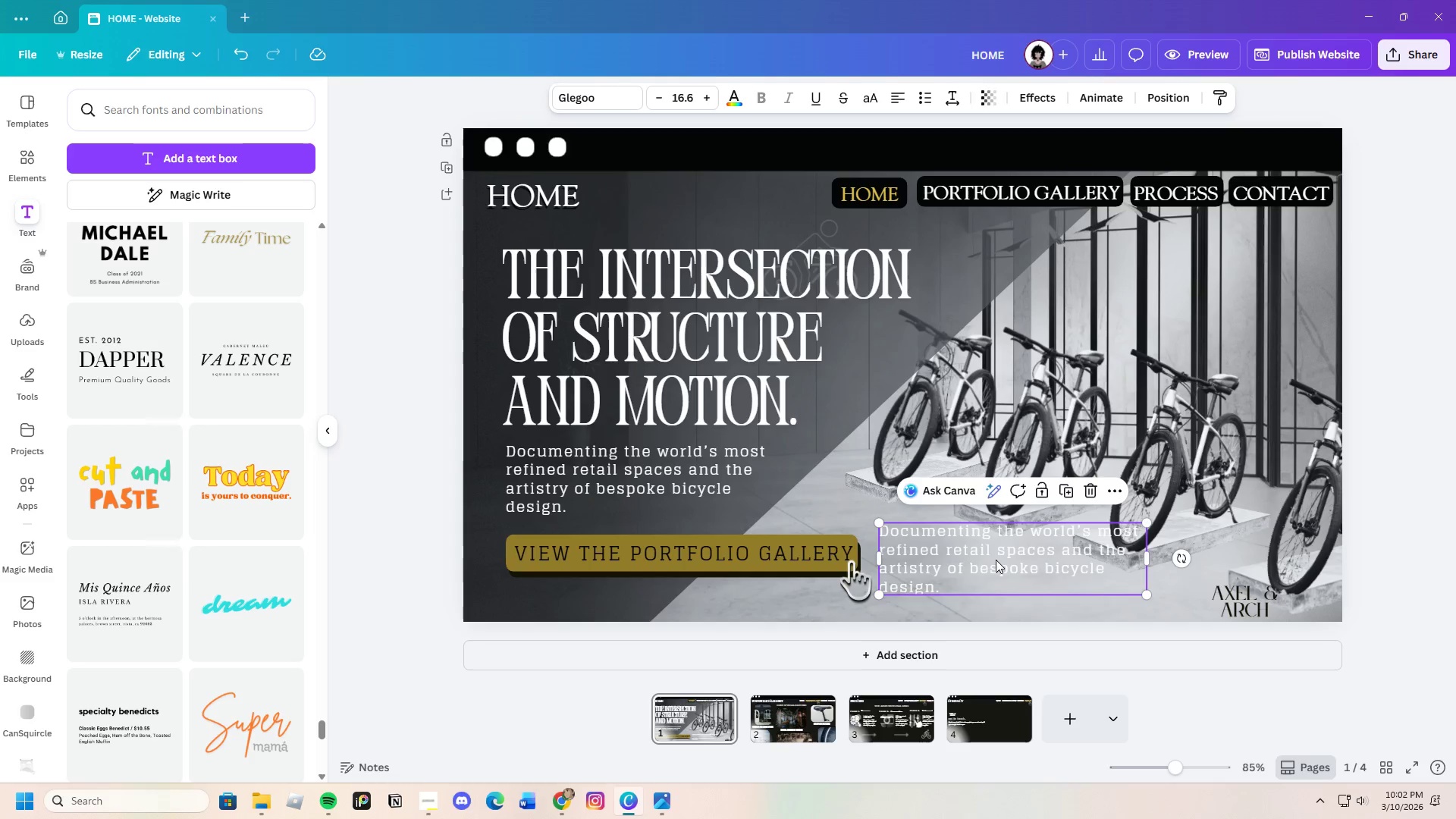 
left_click([996, 560])
 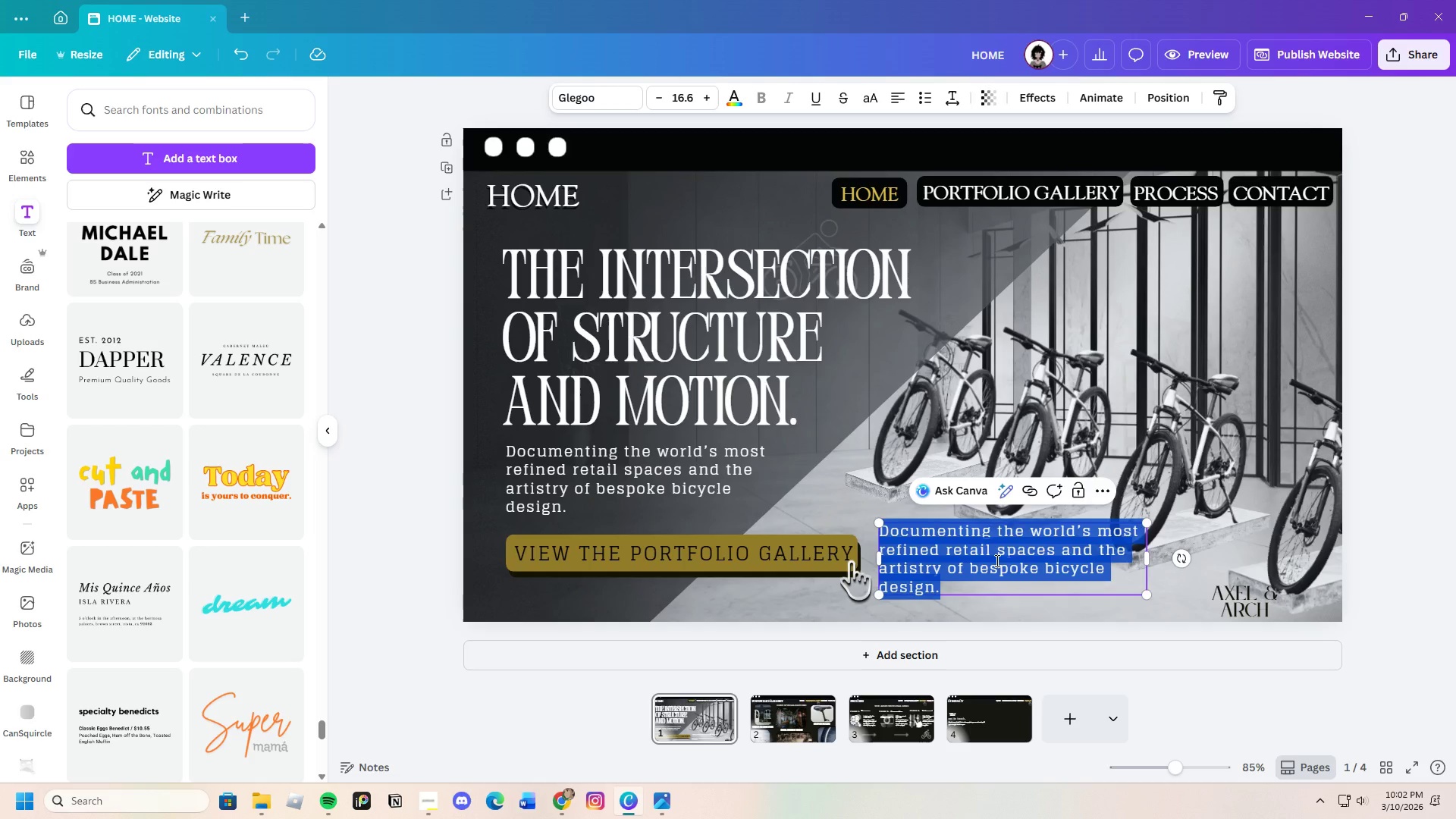 
key(Backspace)
type(Featuring)
 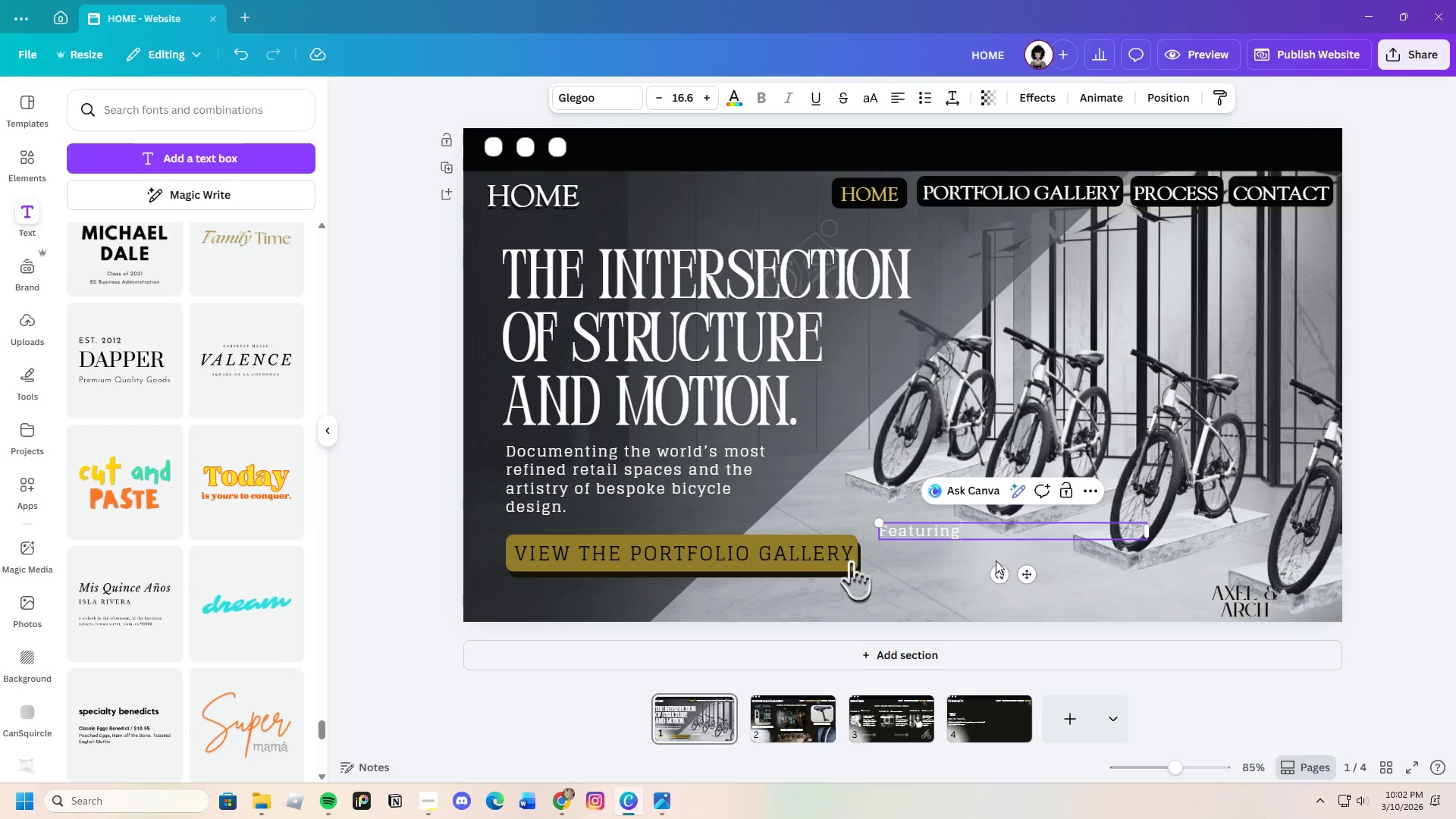 
wait(5.83)
 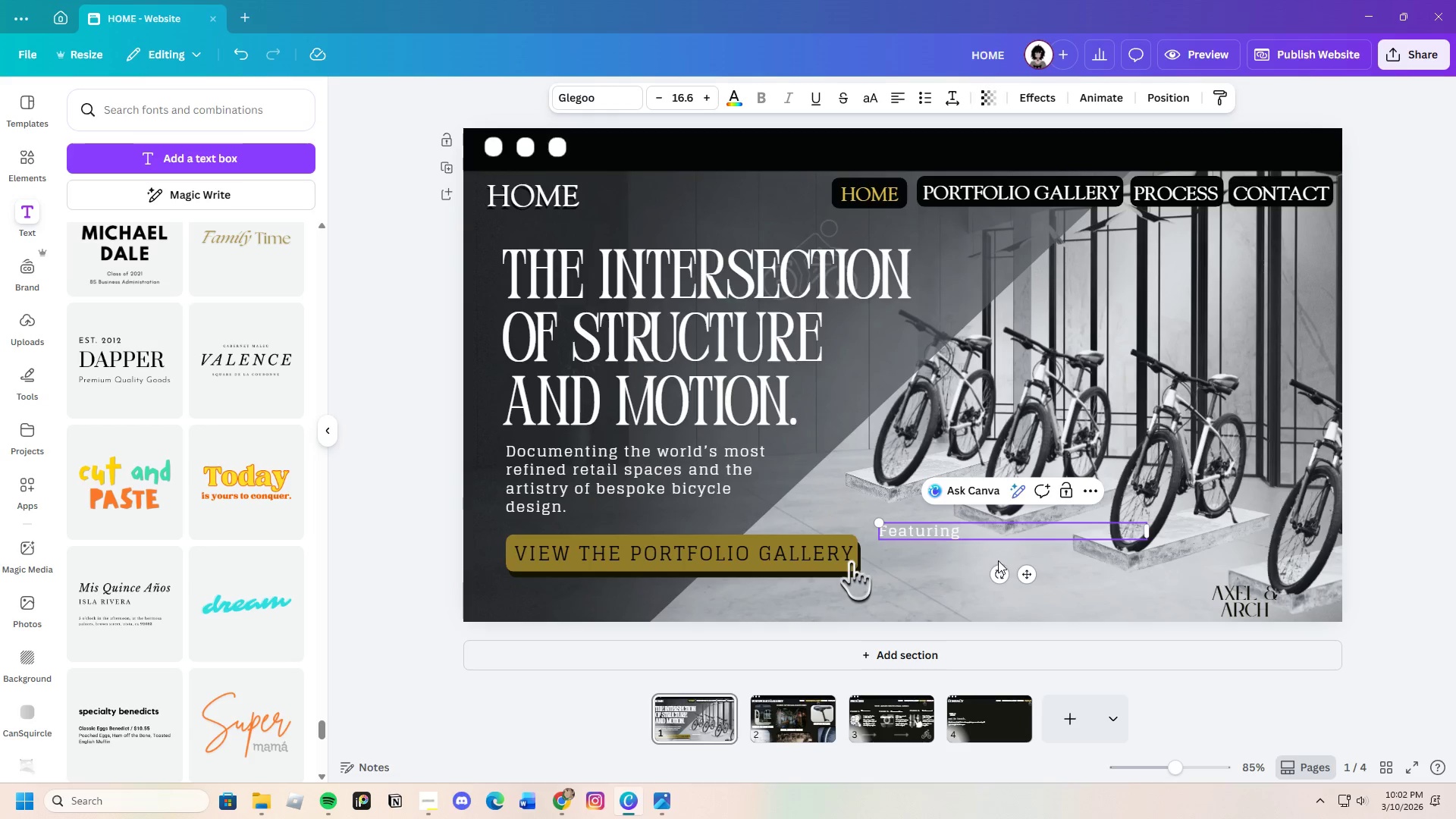 
left_click_drag(start_coordinate=[1150, 532], to_coordinate=[971, 532])
 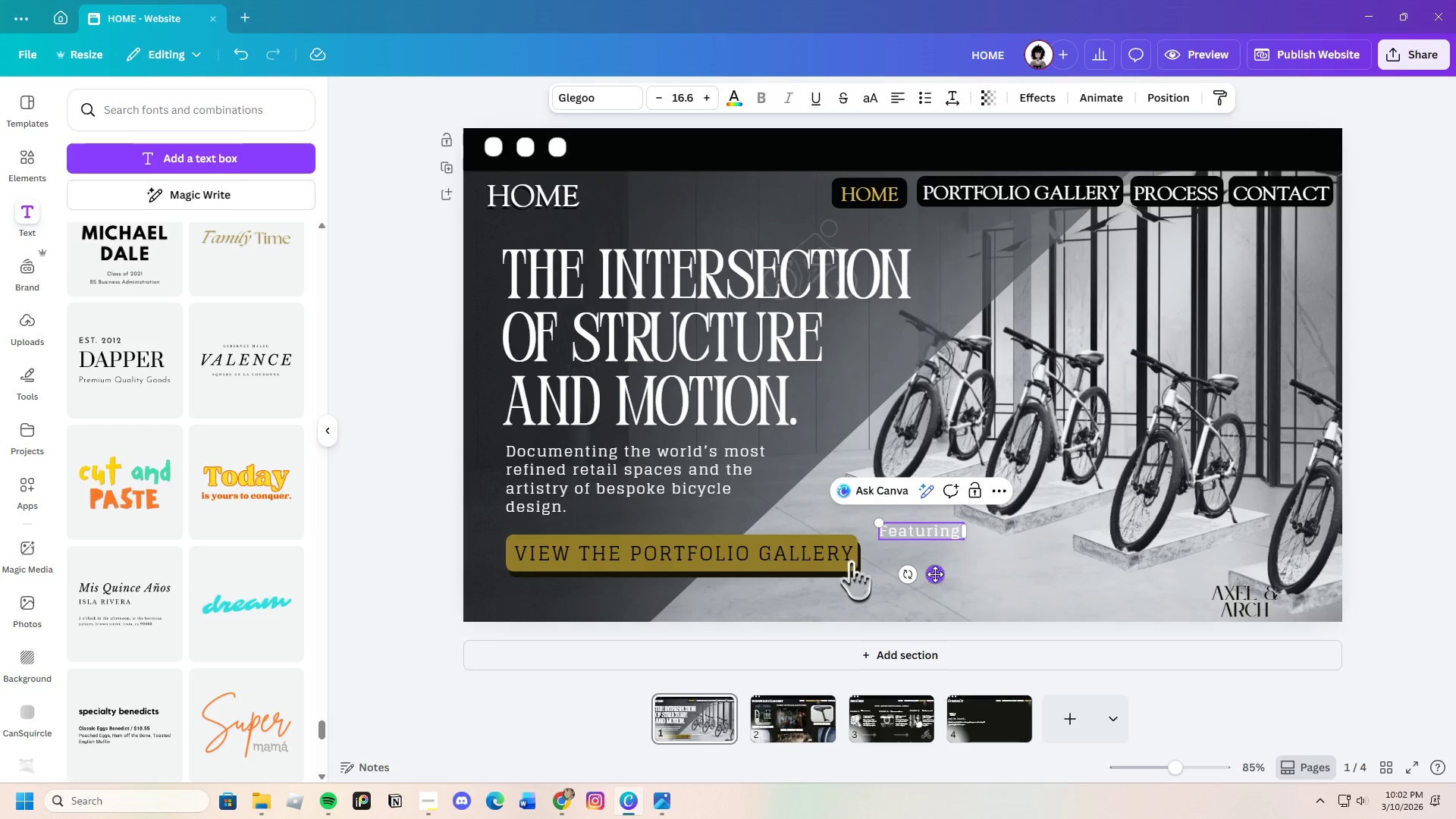 
left_click_drag(start_coordinate=[946, 577], to_coordinate=[1097, 608])
 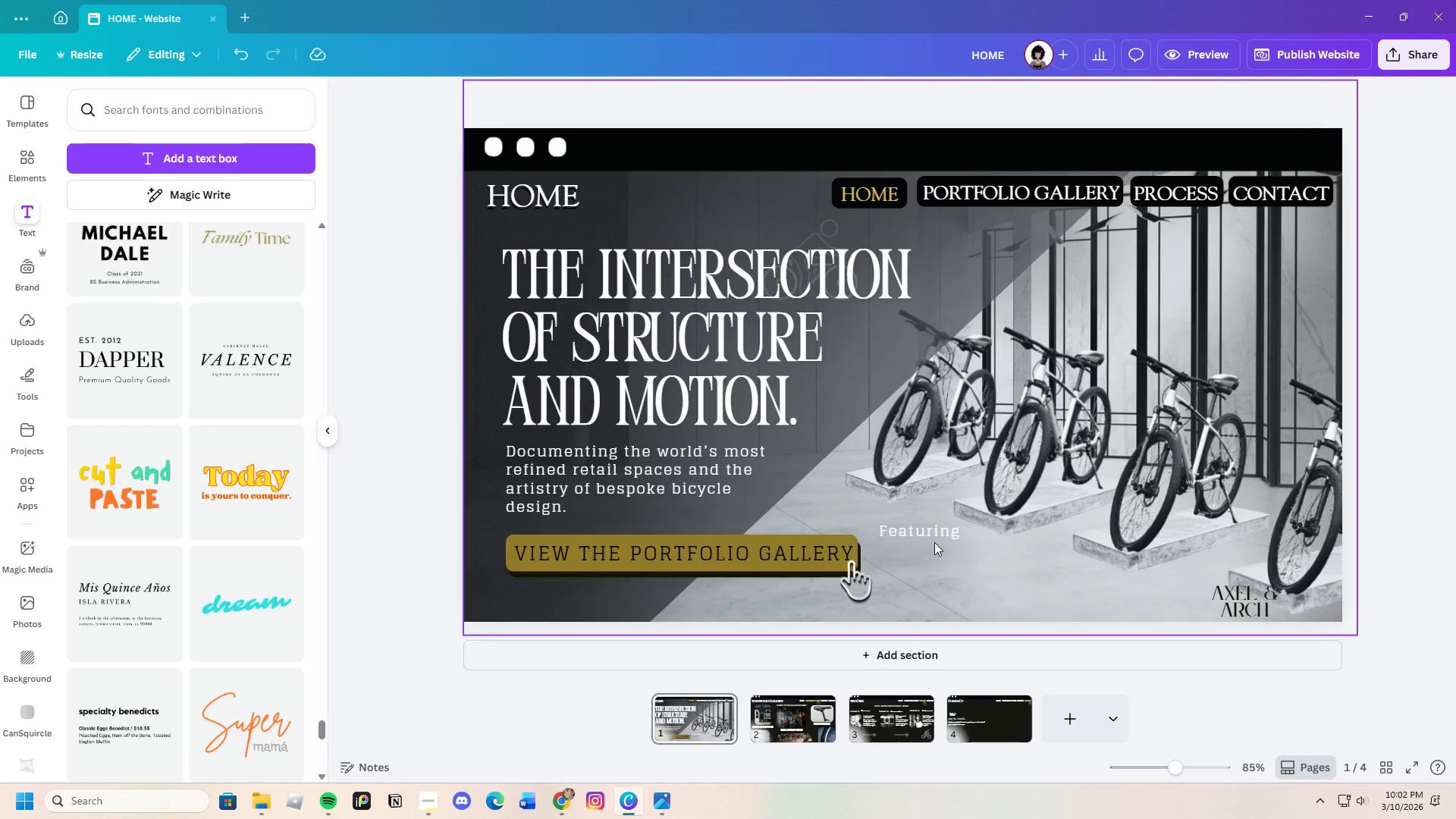 
left_click([934, 541])
 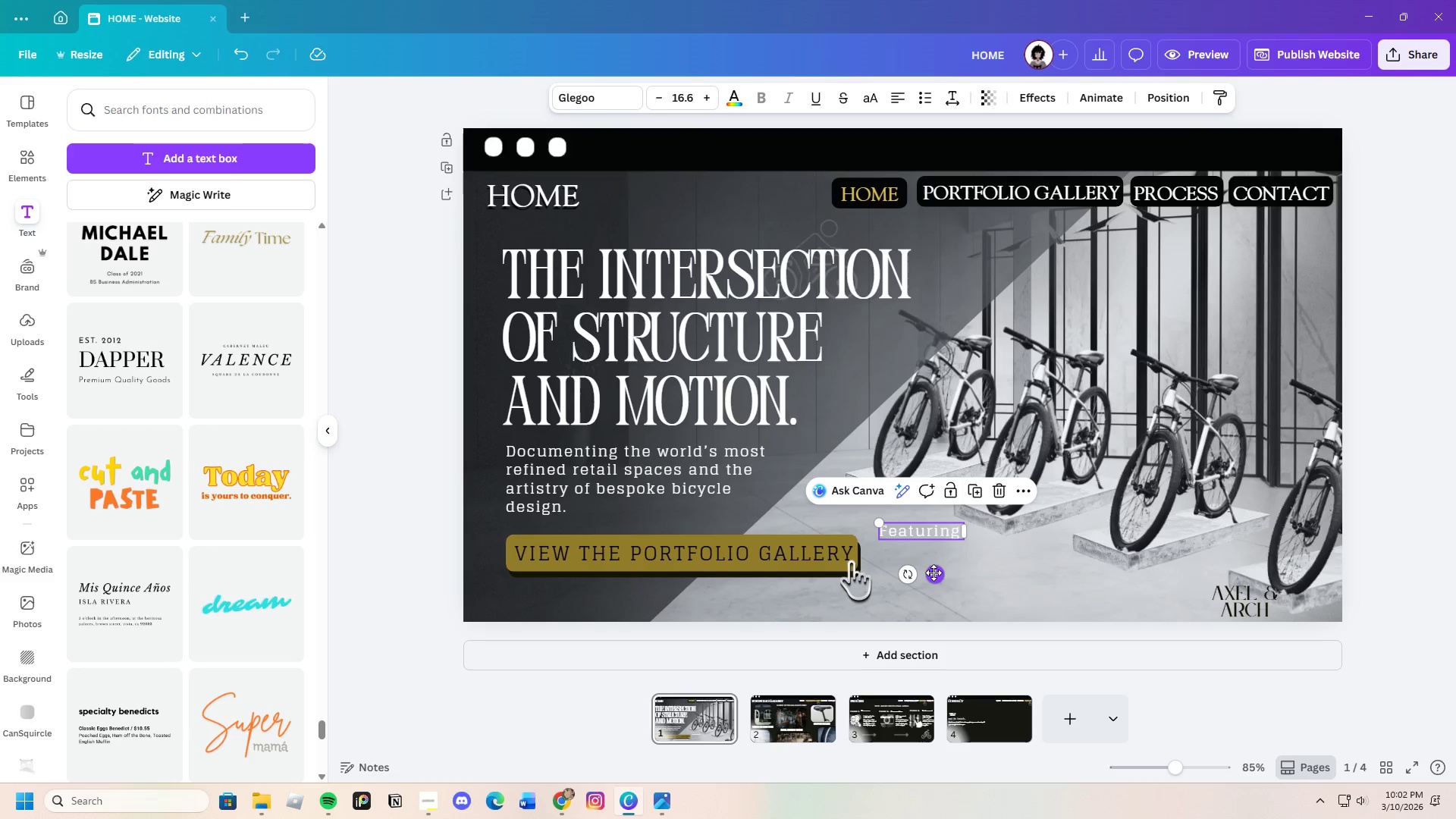 
left_click_drag(start_coordinate=[938, 579], to_coordinate=[1157, 636])
 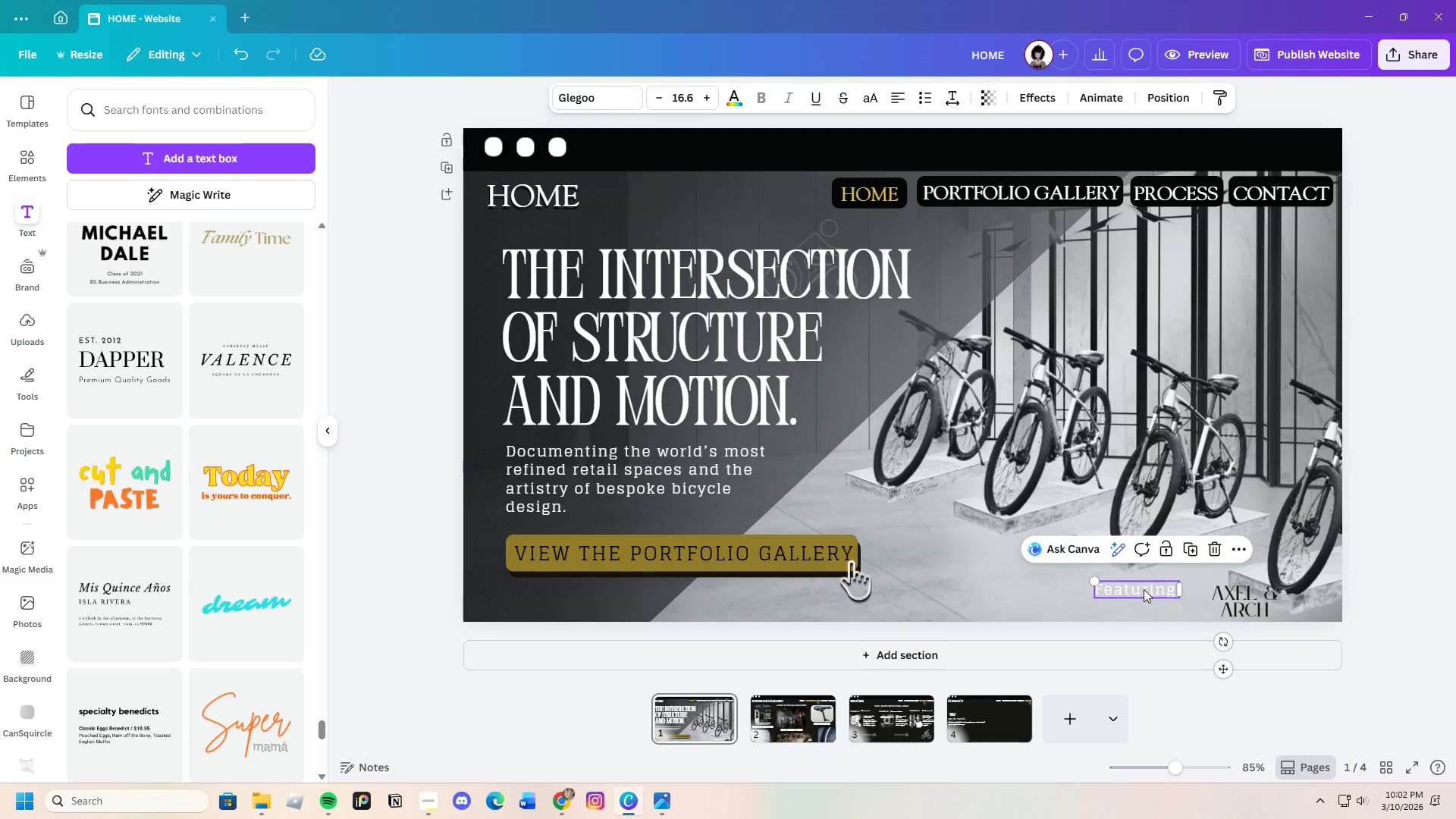 
left_click([1144, 589])
 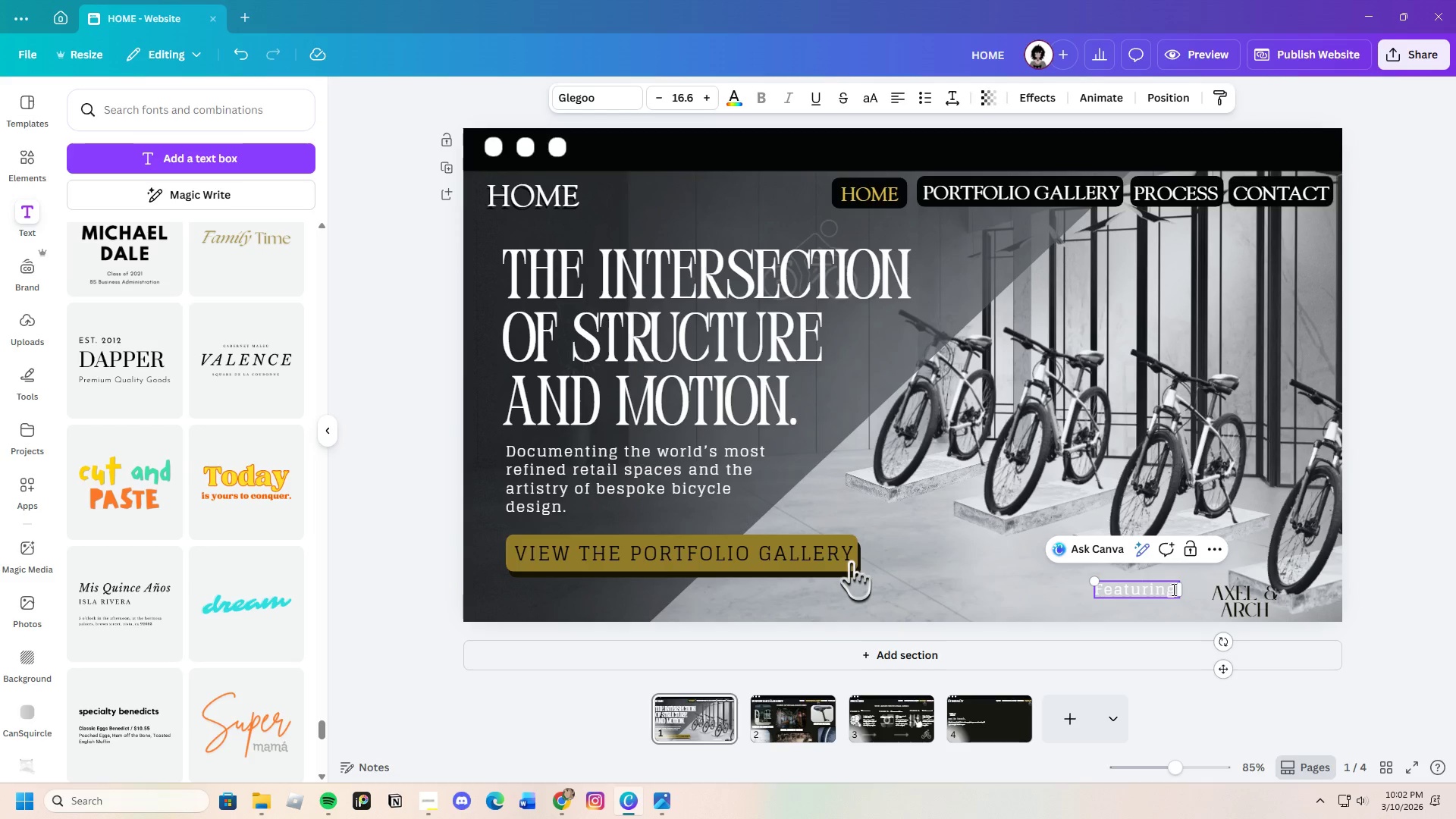 
left_click_drag(start_coordinate=[1172, 589], to_coordinate=[1089, 595])
 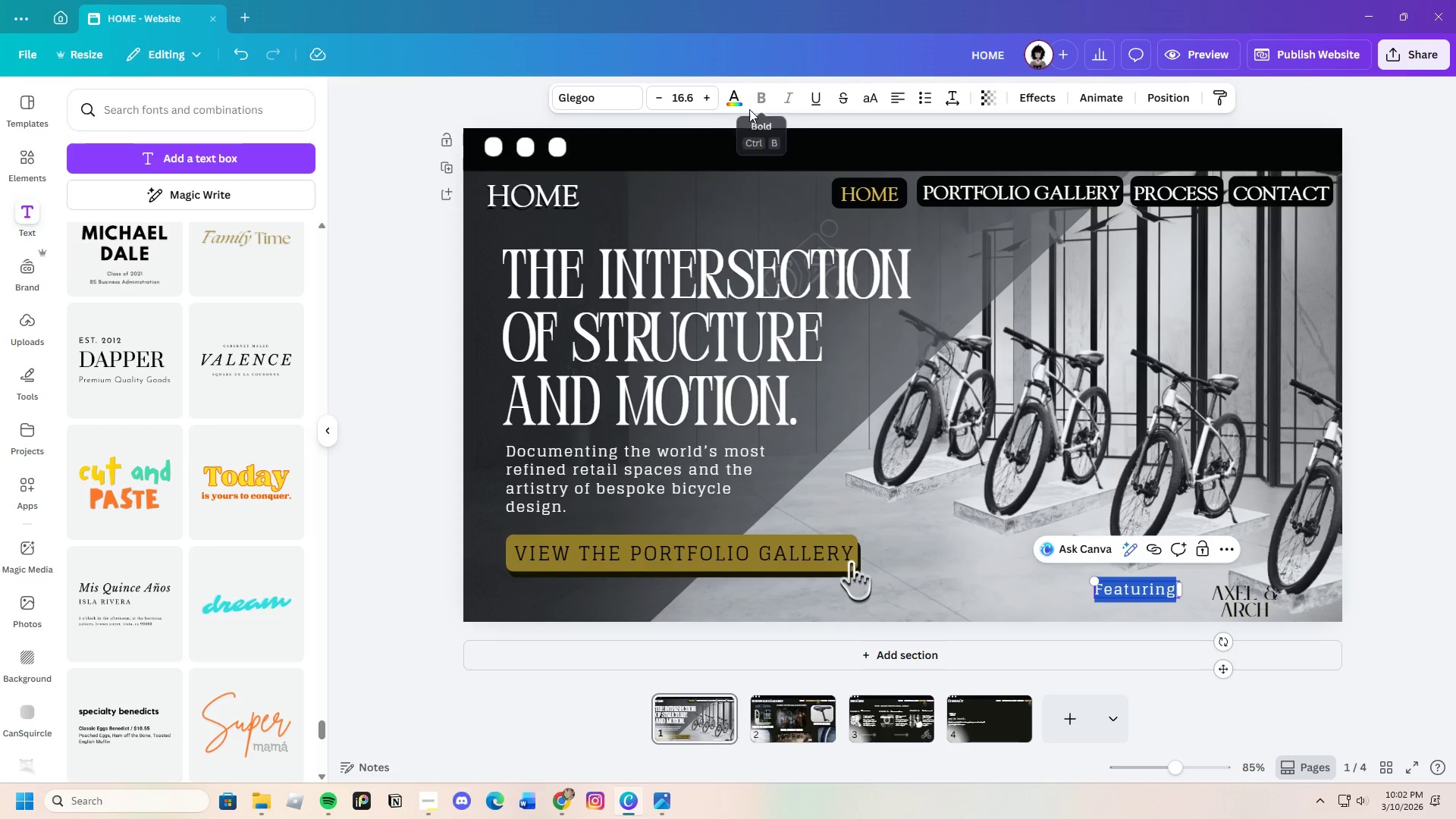 
left_click([737, 109])
 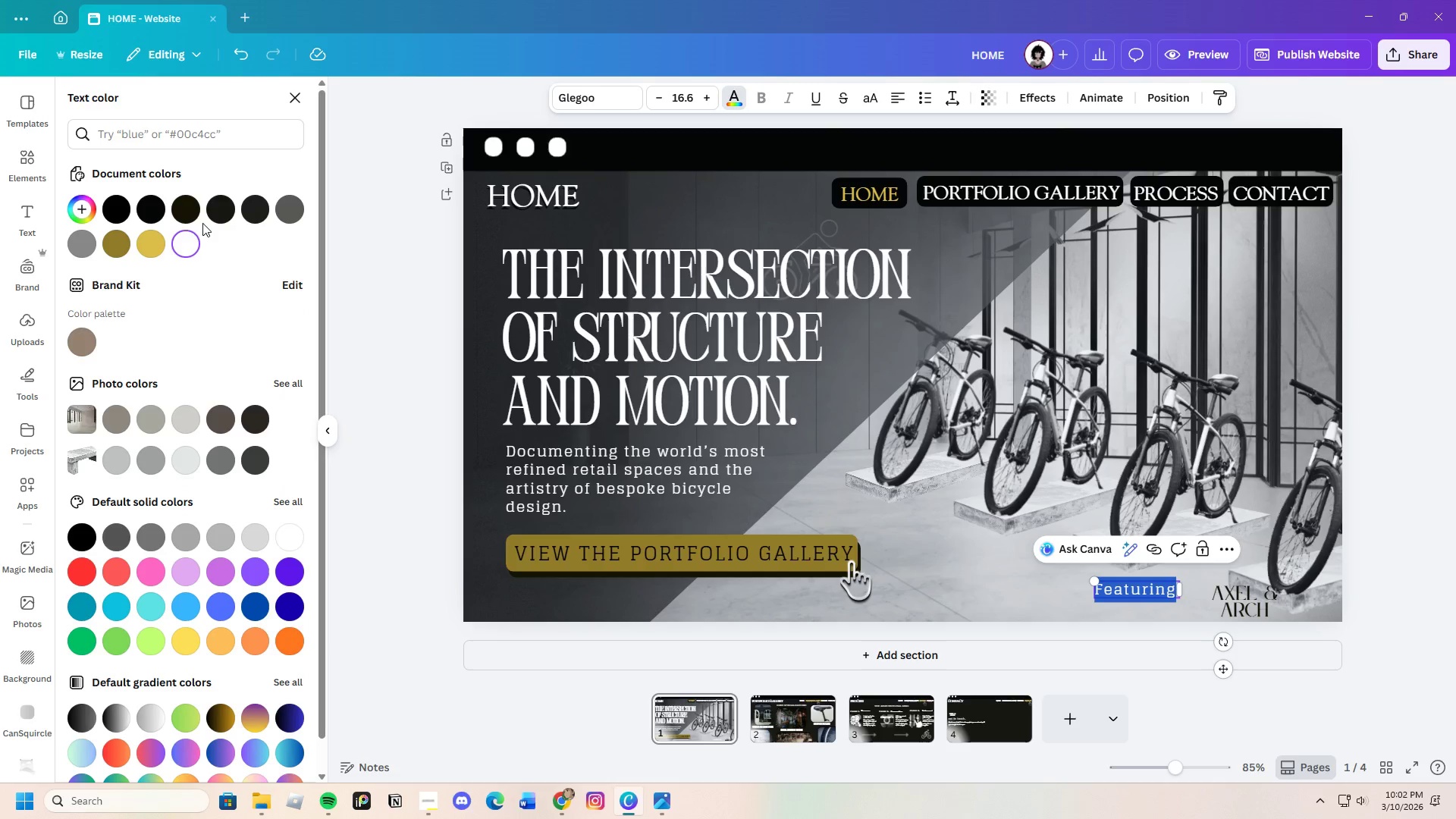 
left_click([193, 217])
 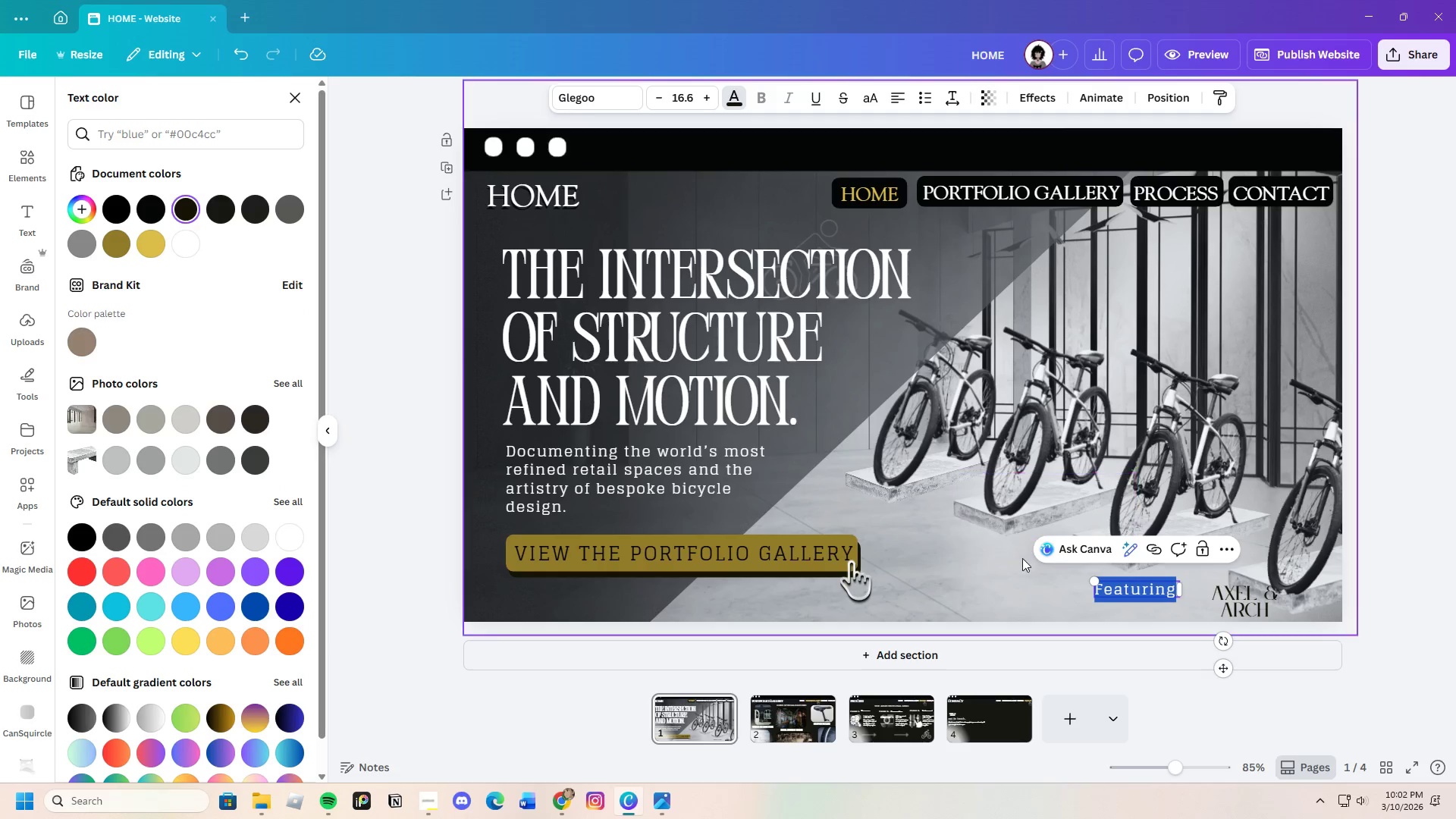 
left_click([1043, 578])
 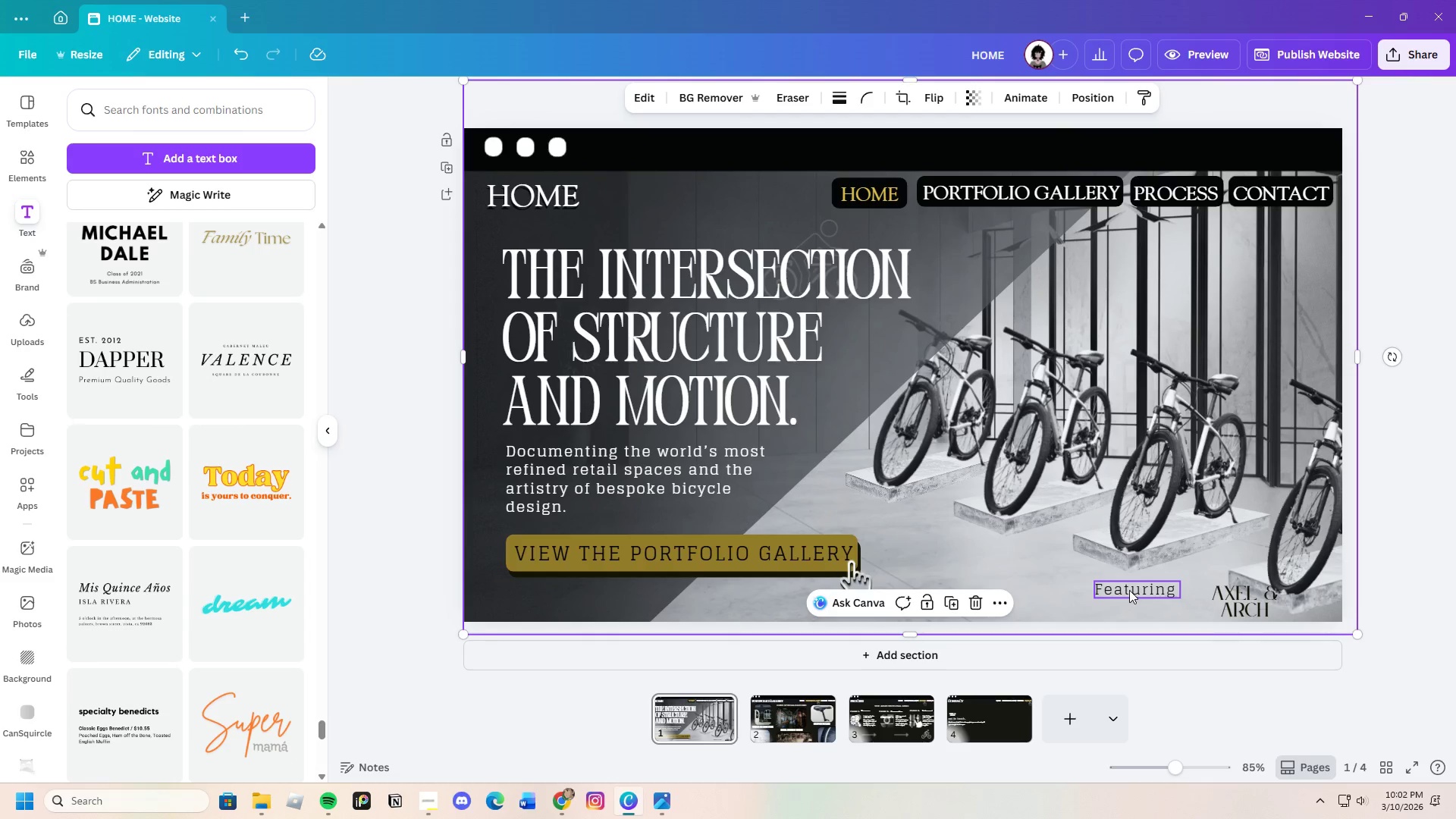 
left_click([1129, 590])
 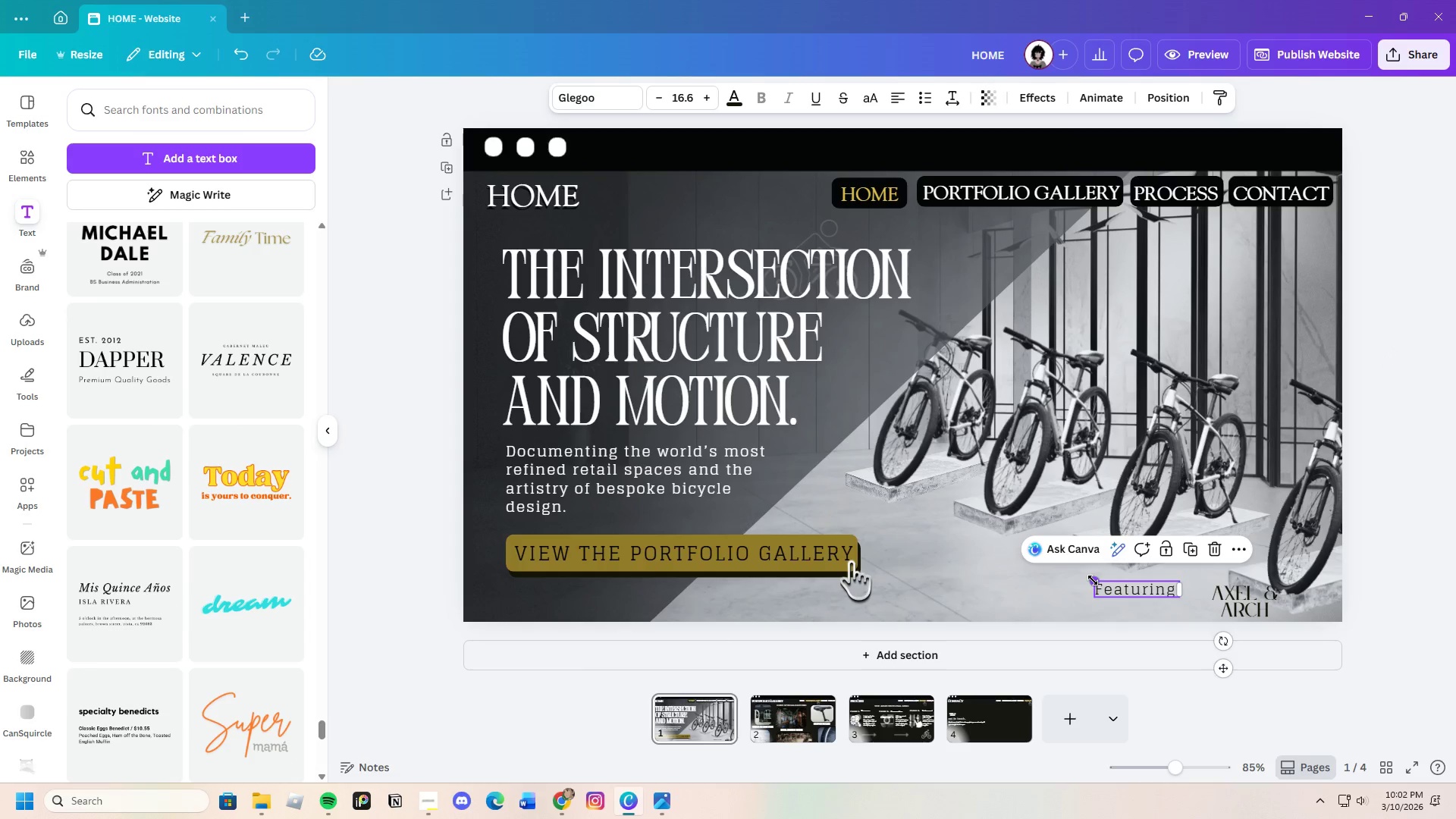 
left_click_drag(start_coordinate=[1093, 579], to_coordinate=[1064, 579])
 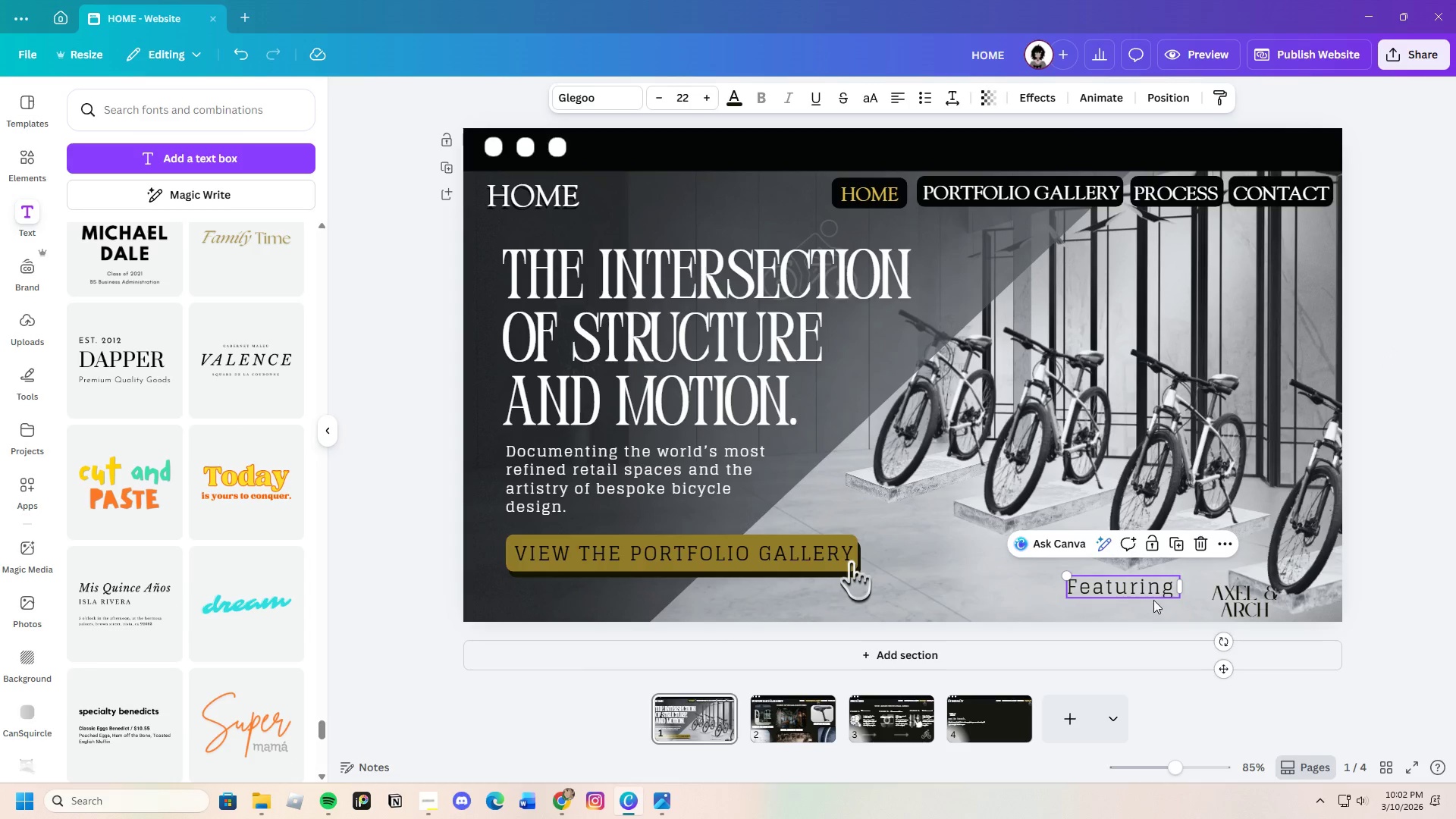 
left_click([1147, 593])
 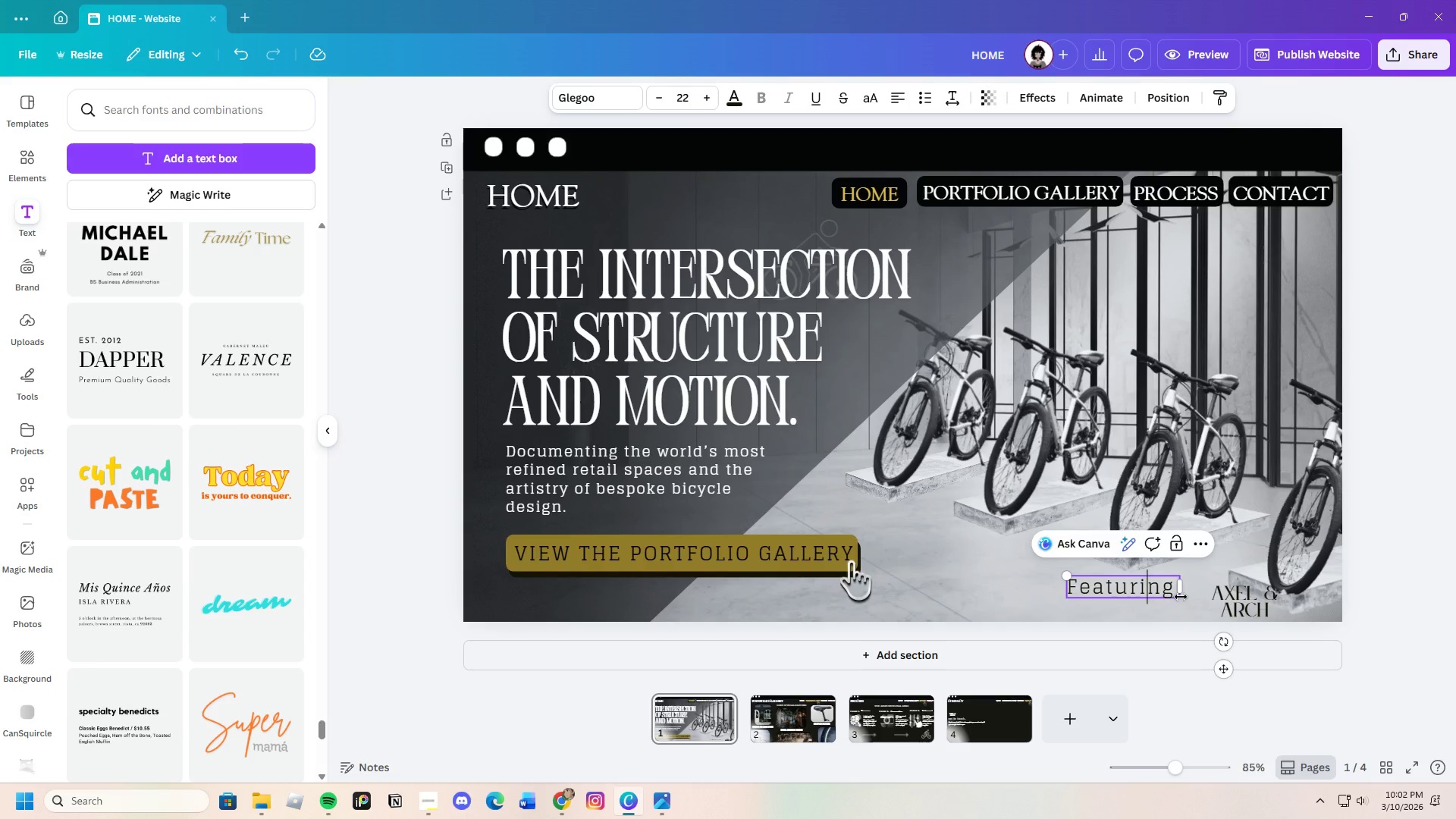 
double_click([1176, 593])
 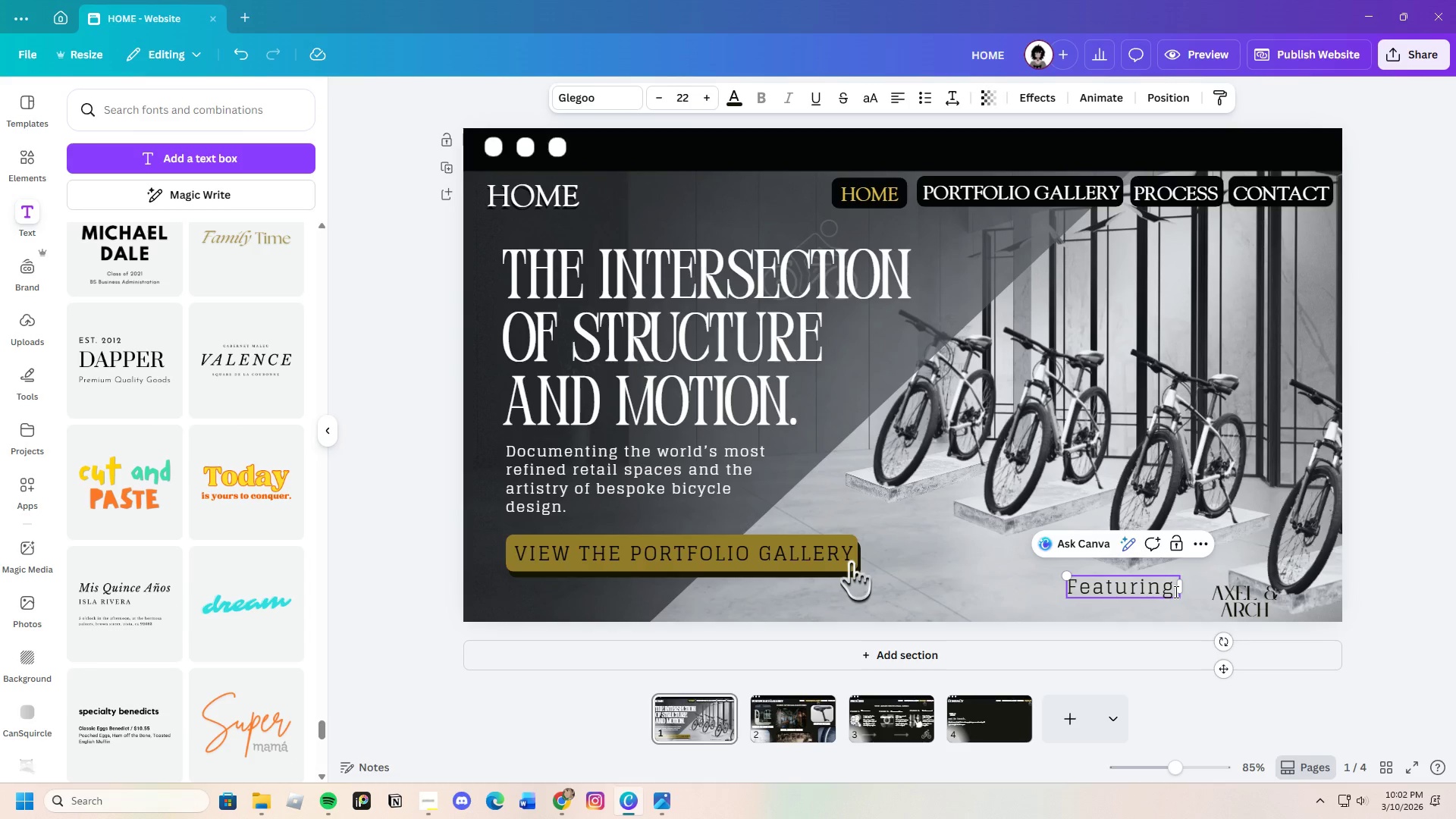 
key(Shift+Semicolon)
 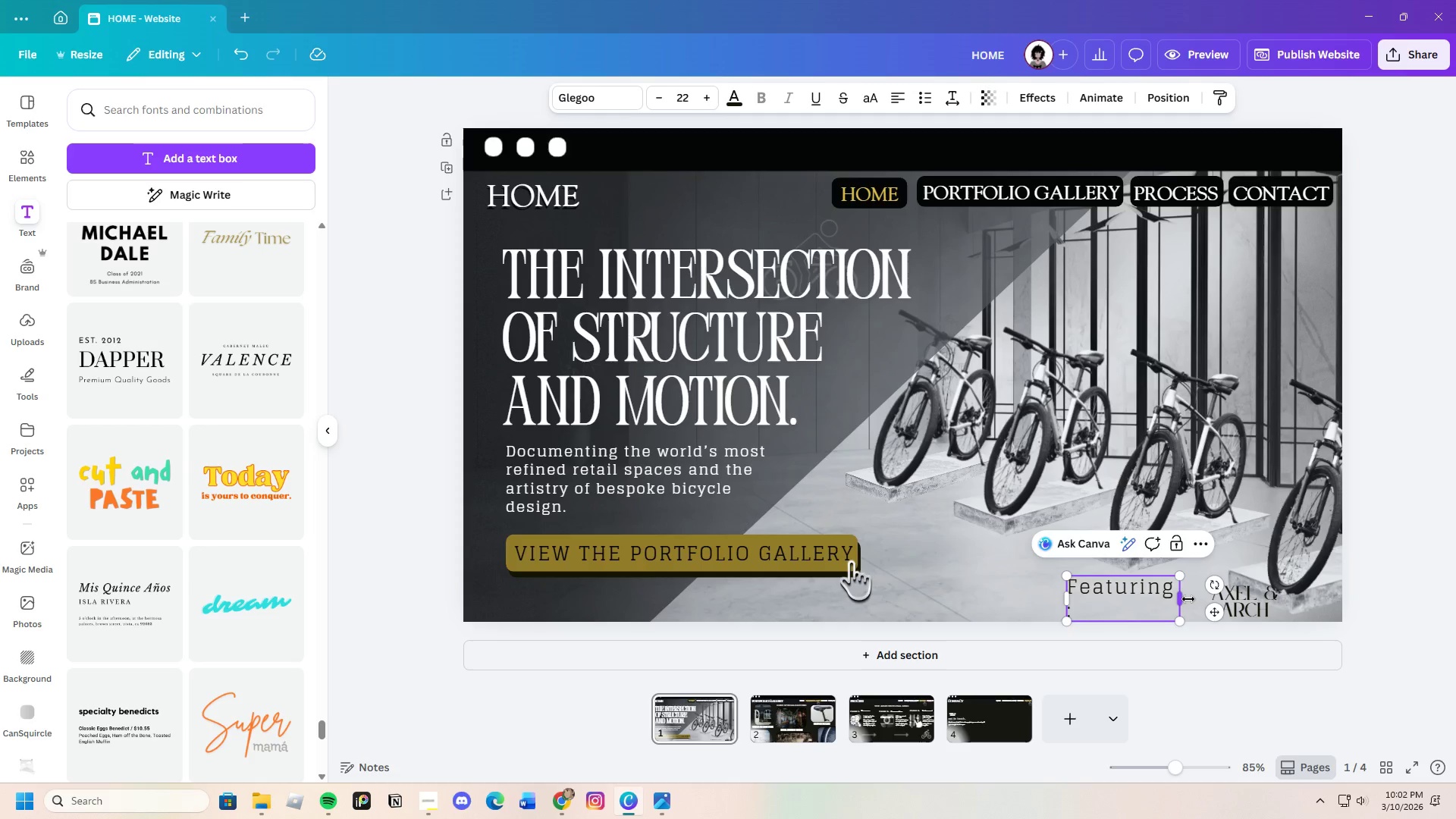 
left_click_drag(start_coordinate=[1193, 598], to_coordinate=[1197, 598])
 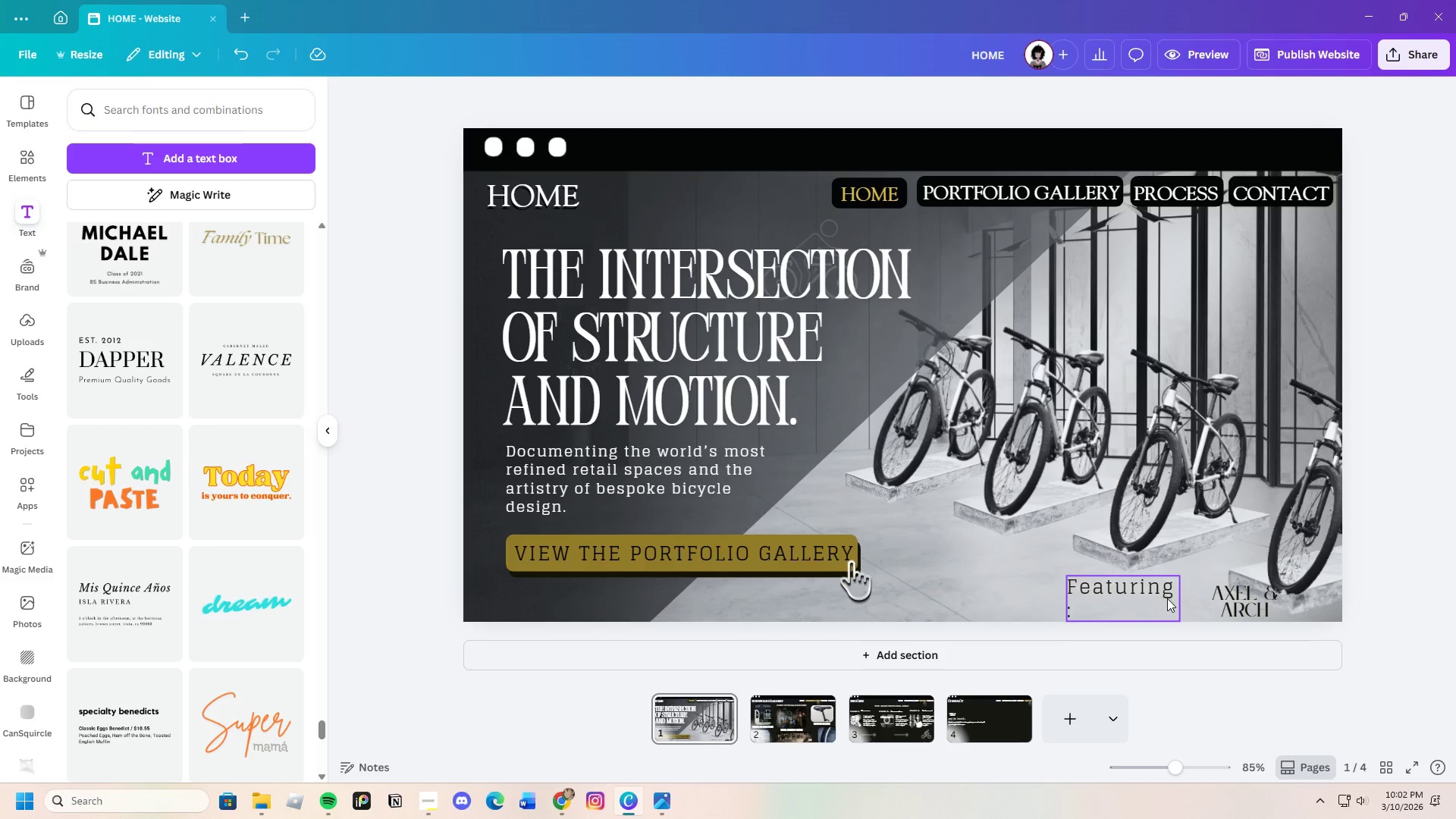 
left_click([1166, 598])
 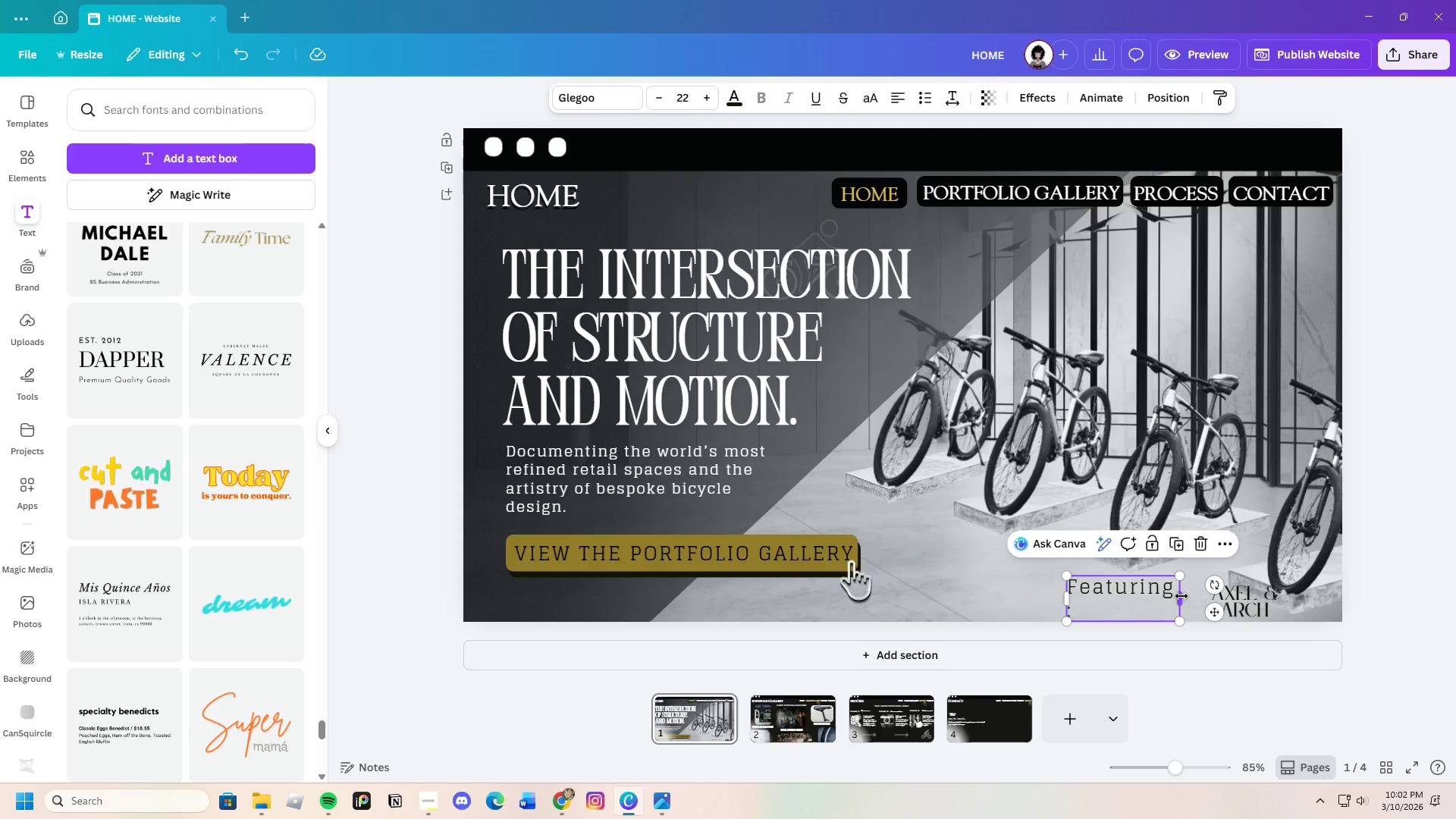 
left_click_drag(start_coordinate=[1181, 596], to_coordinate=[1188, 595])
 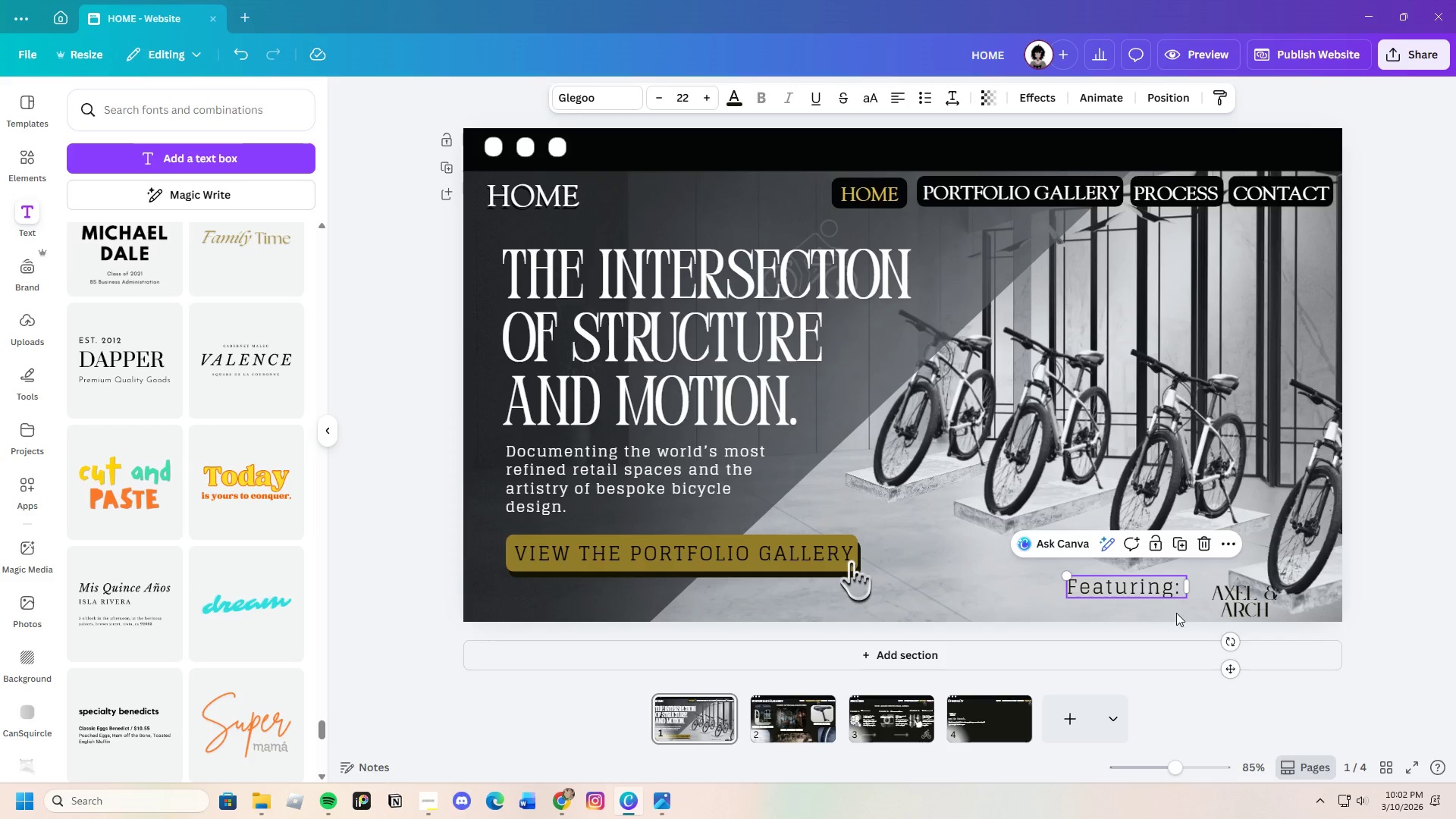 
left_click([1150, 601])
 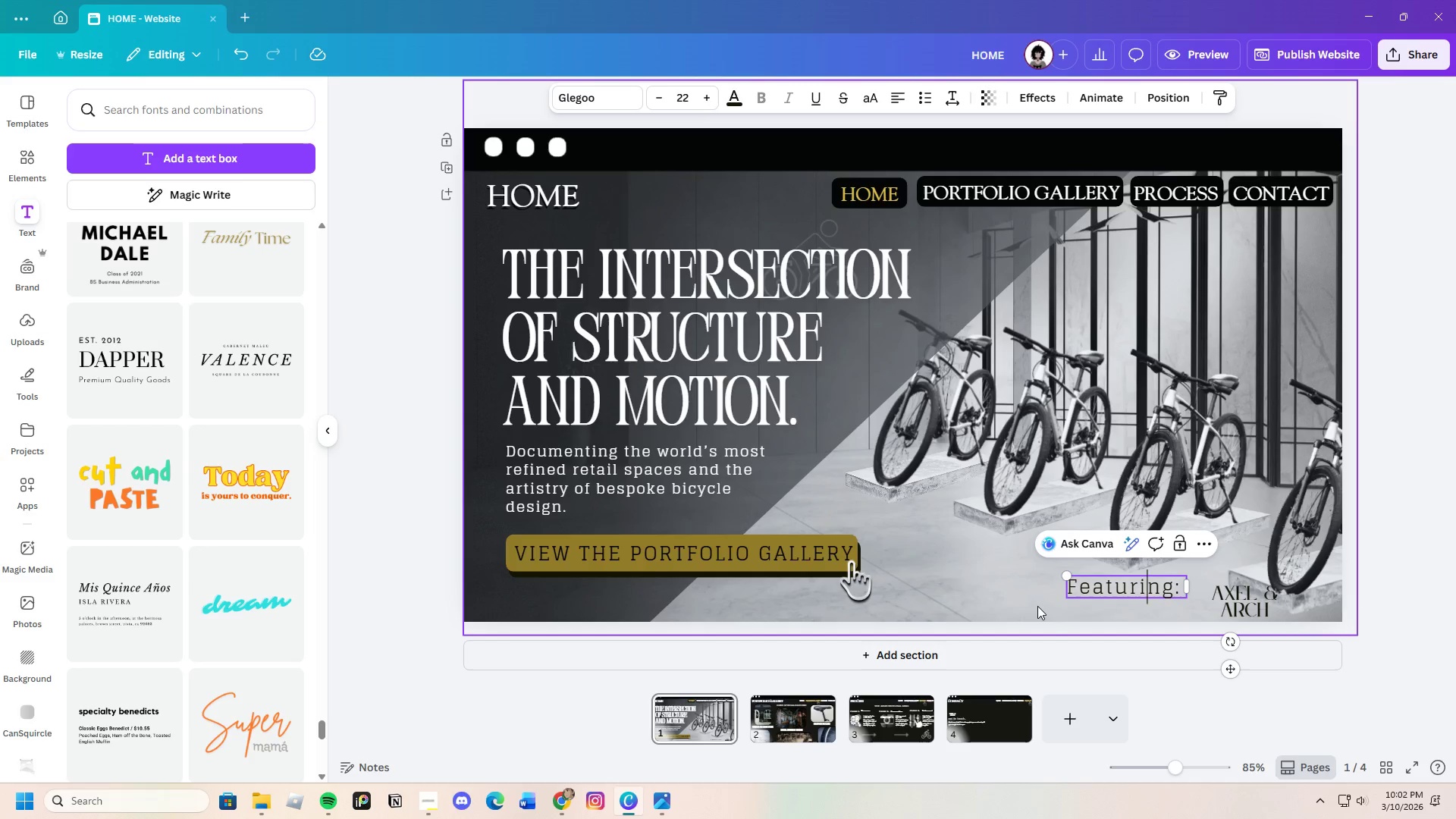 
left_click([1035, 606])
 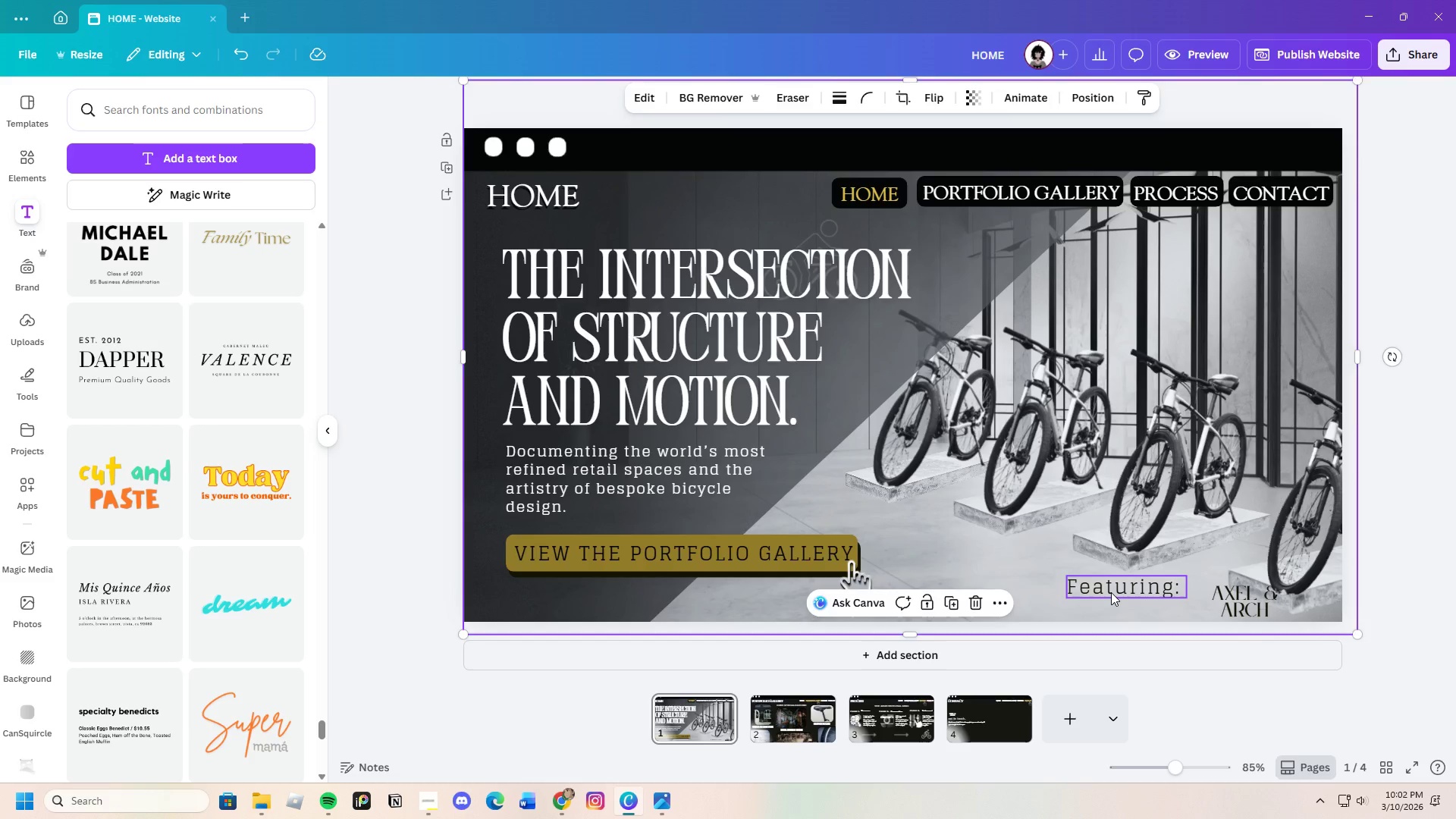 
left_click([1111, 592])
 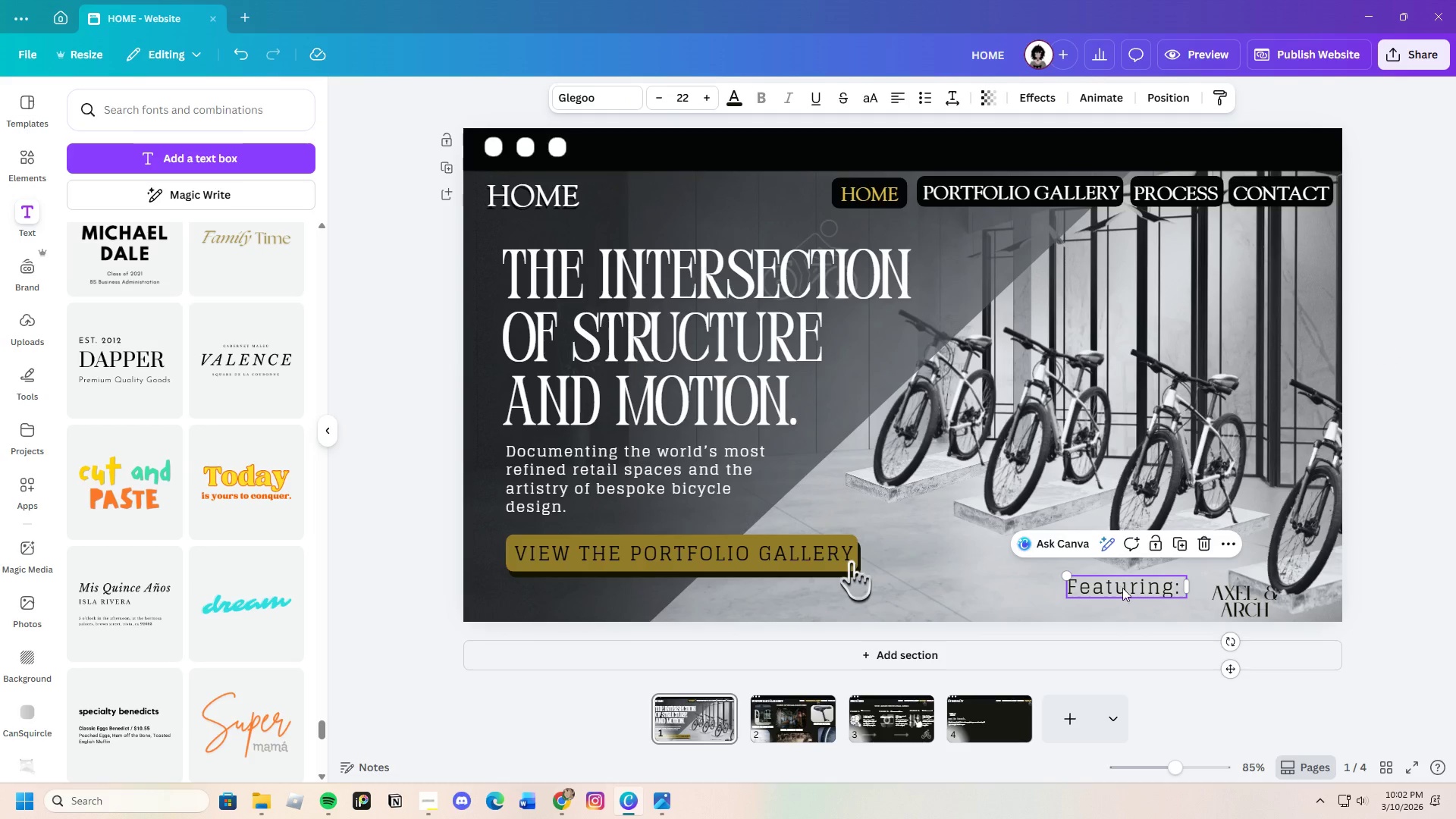 
left_click_drag(start_coordinate=[1120, 585], to_coordinate=[1134, 596])
 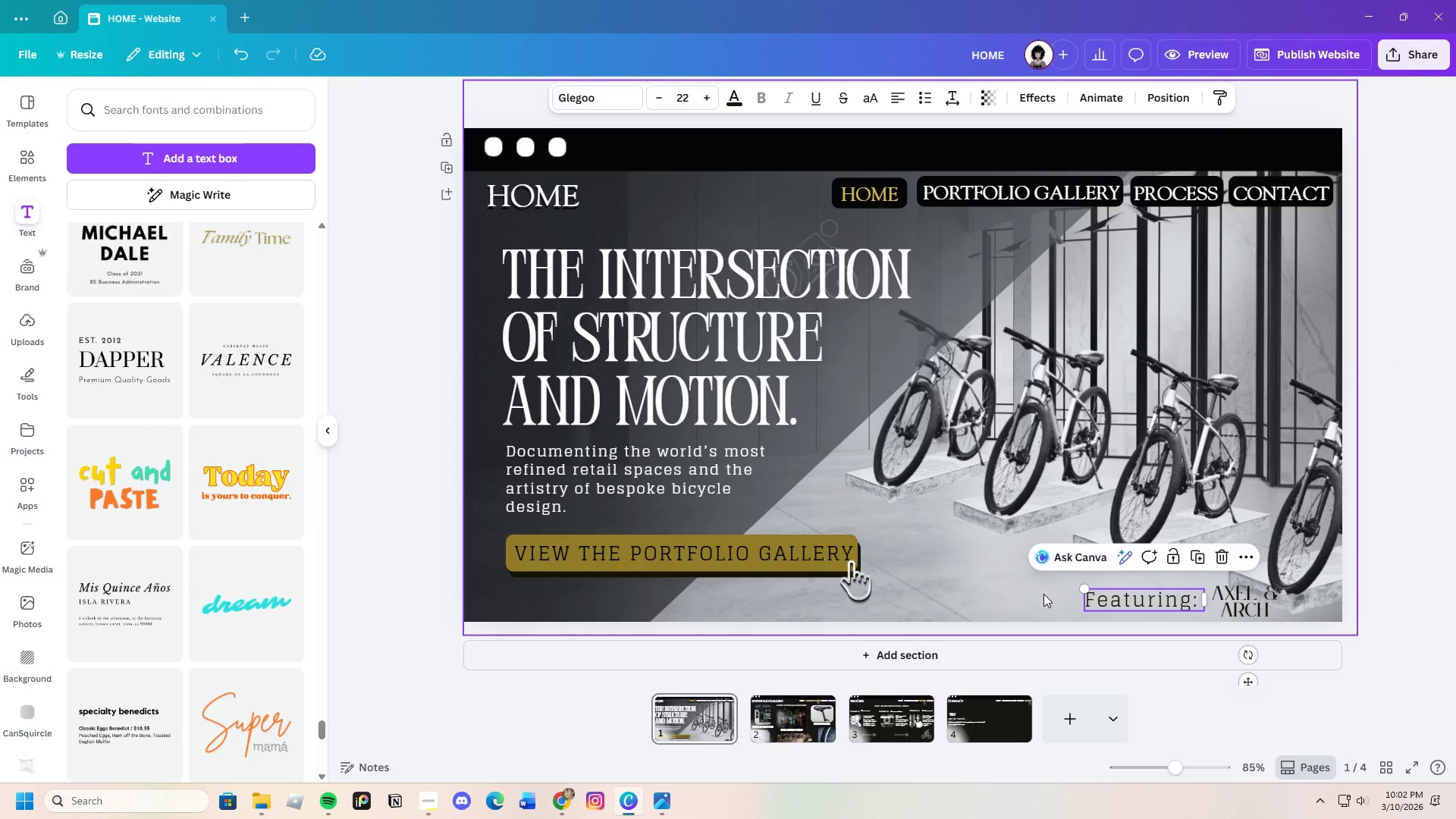 
left_click([1043, 594])
 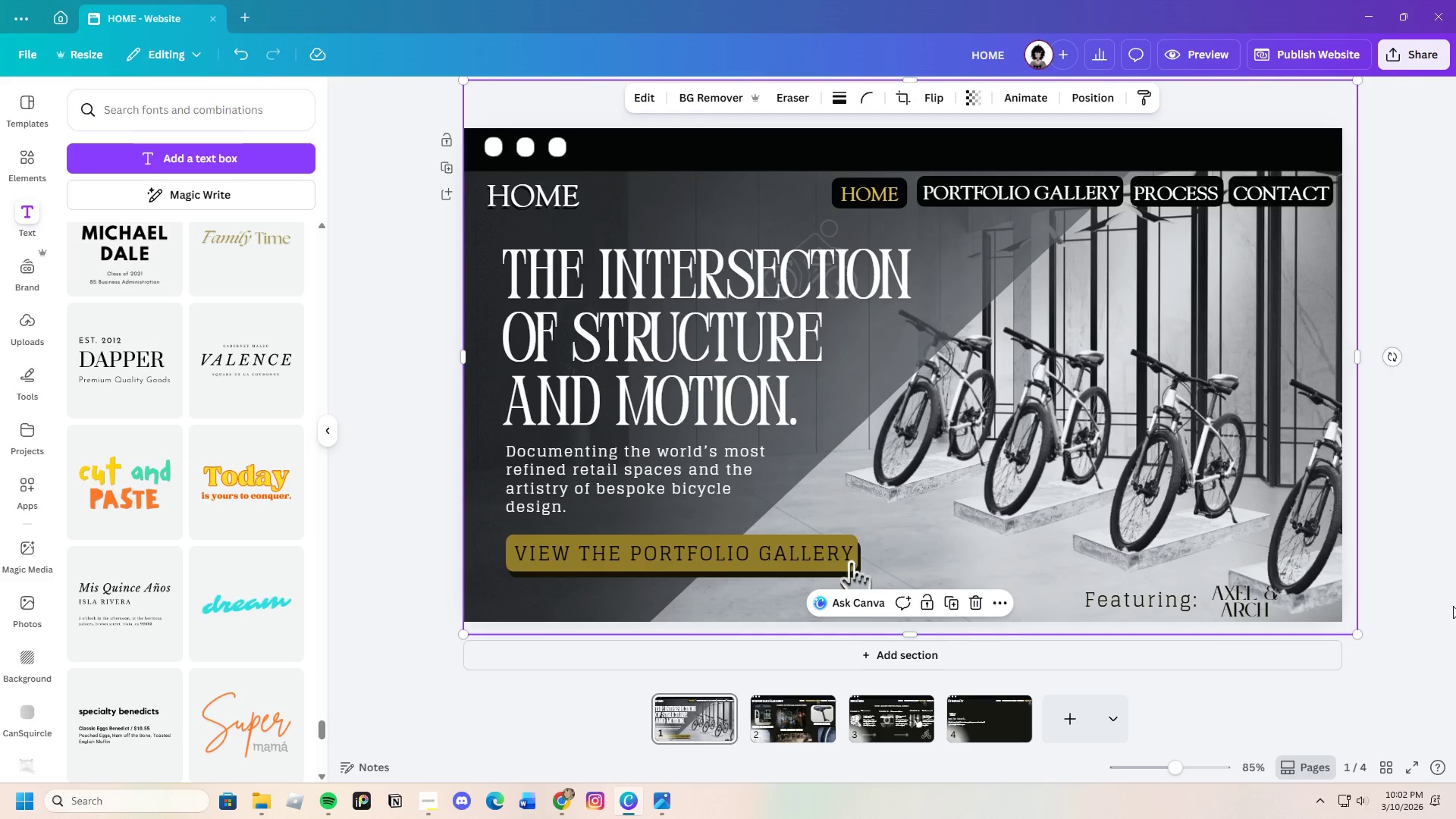 
left_click([1454, 605])
 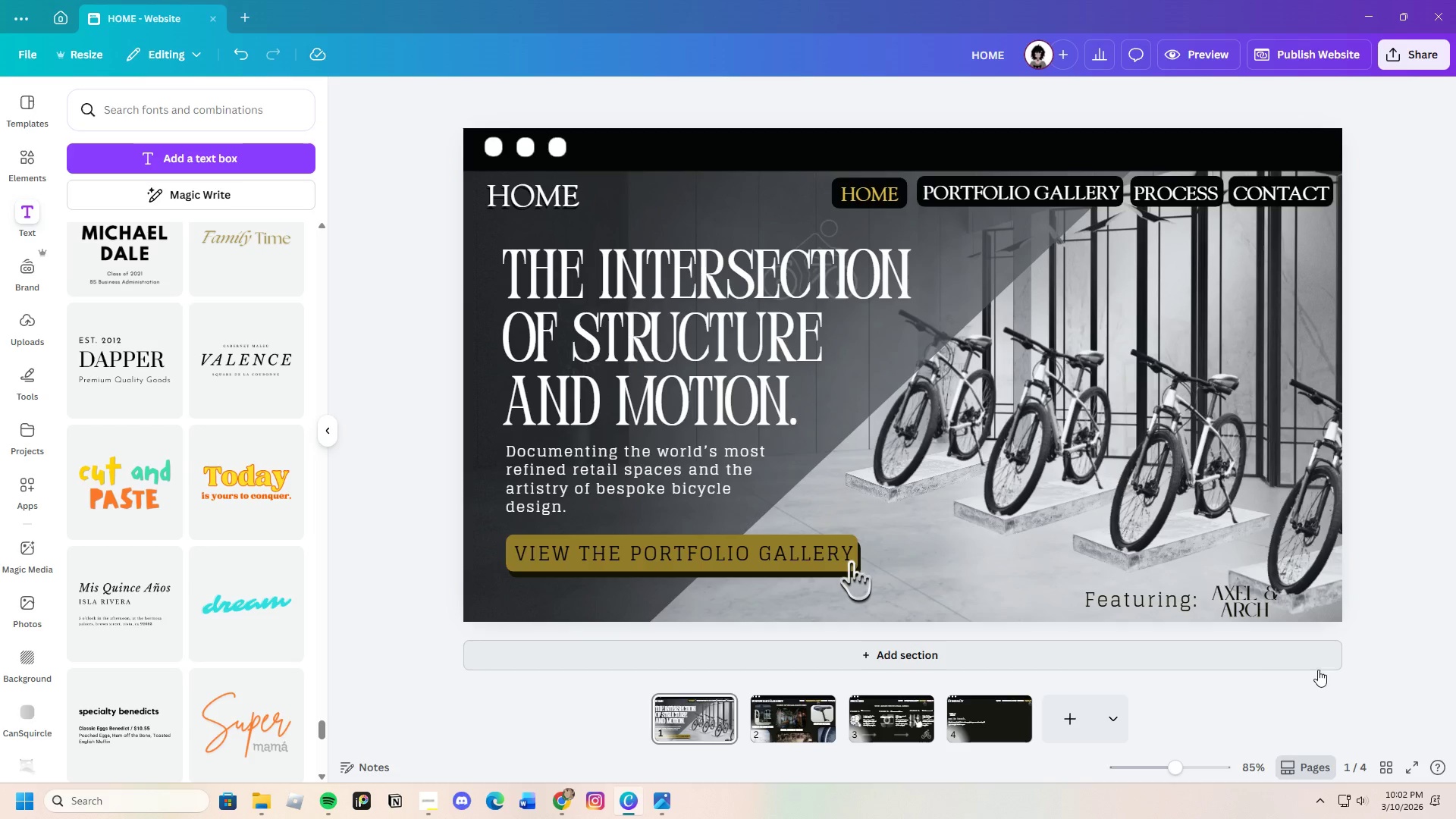 
left_click([1161, 608])
 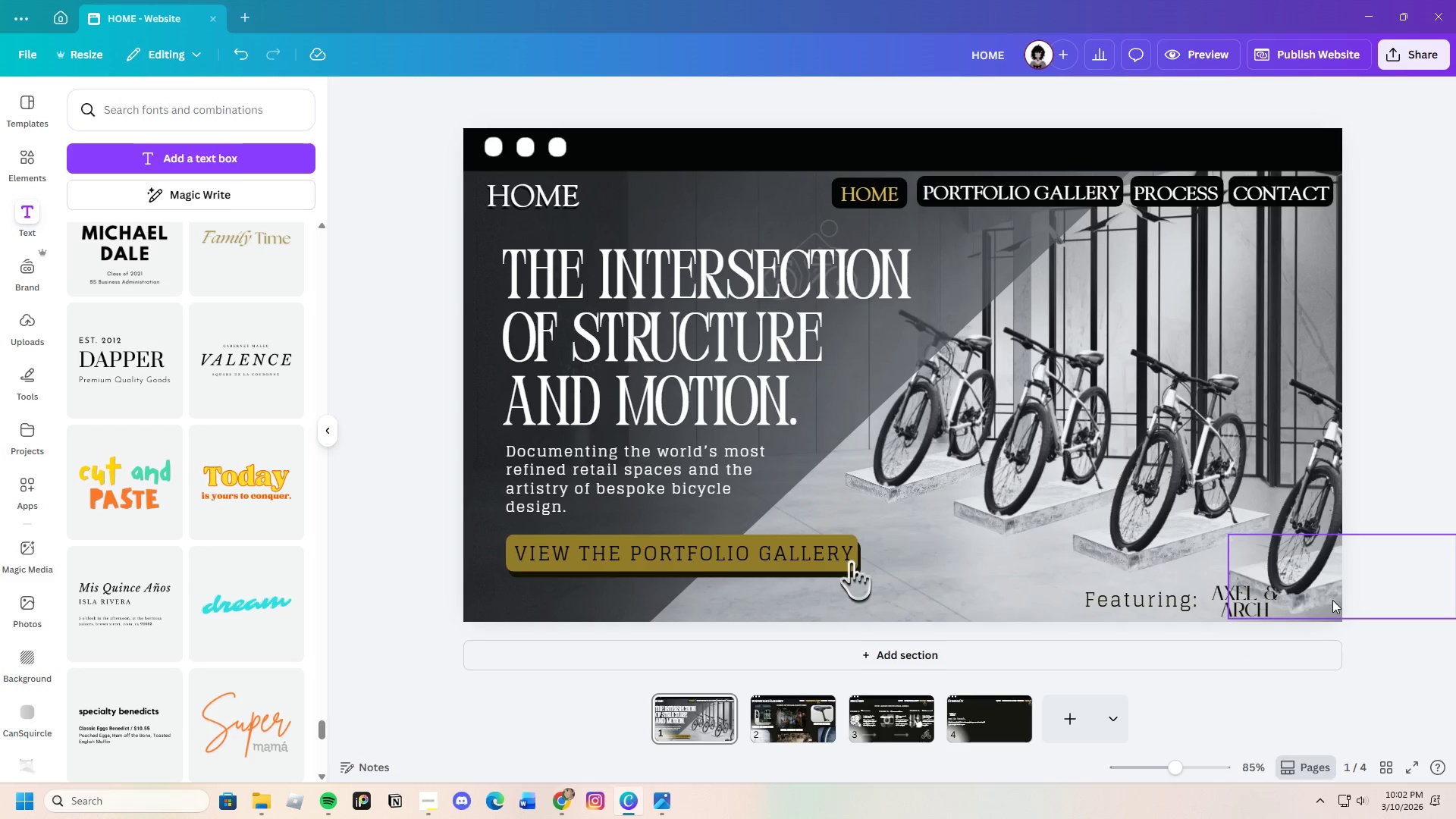 
left_click([1252, 607])
 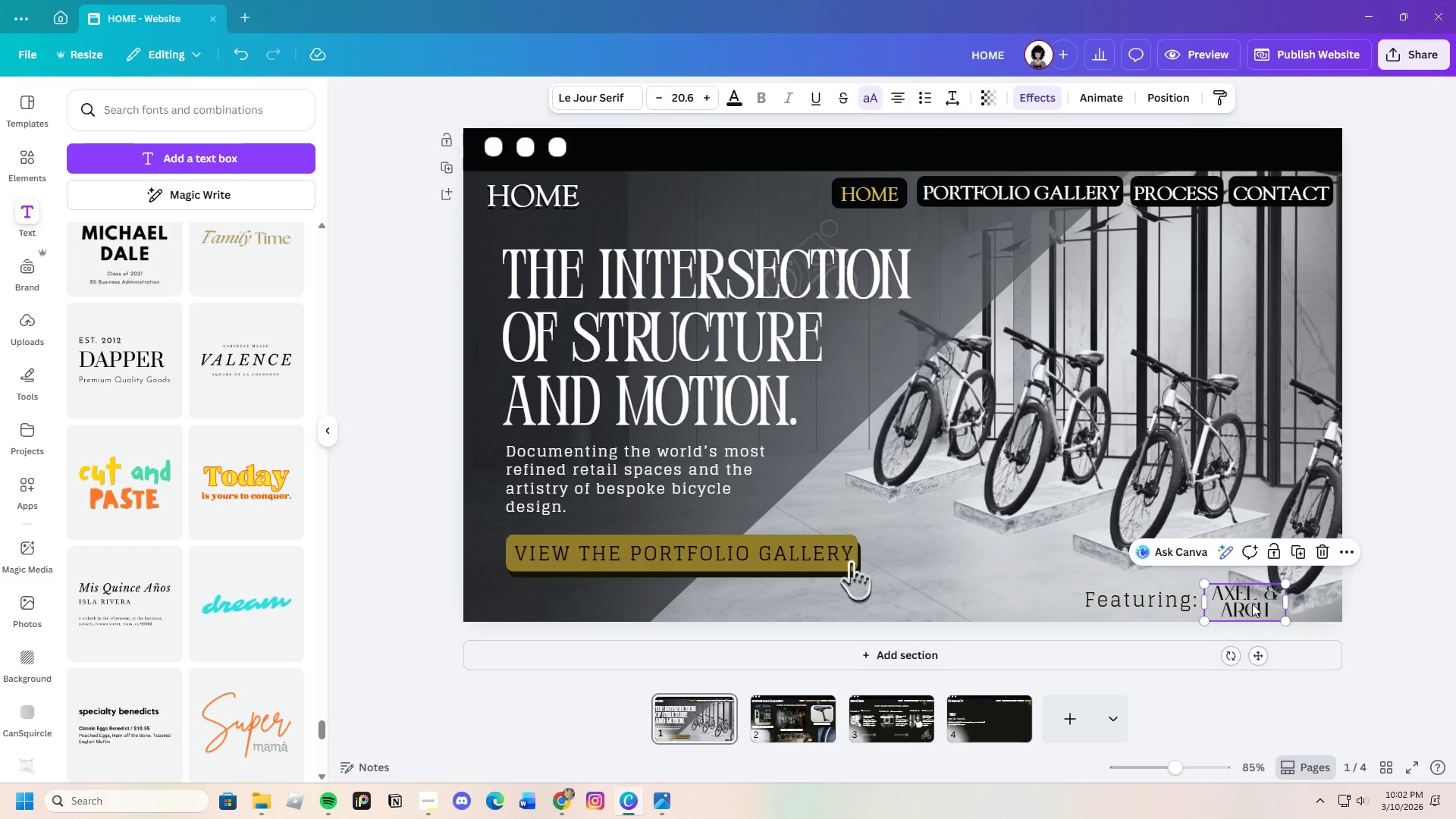 
left_click_drag(start_coordinate=[1252, 604], to_coordinate=[1248, 604])
 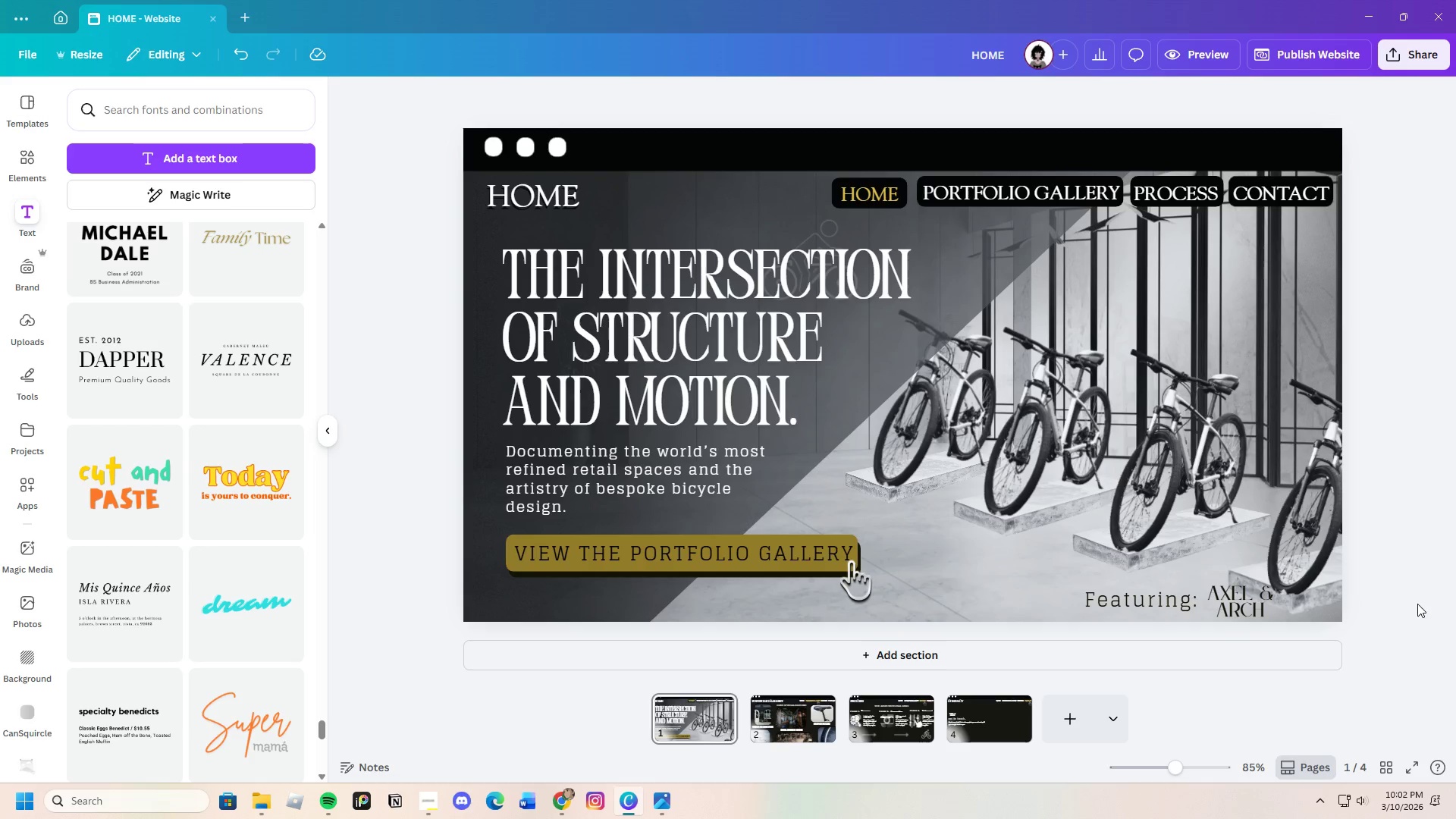 
left_click([1248, 605])
 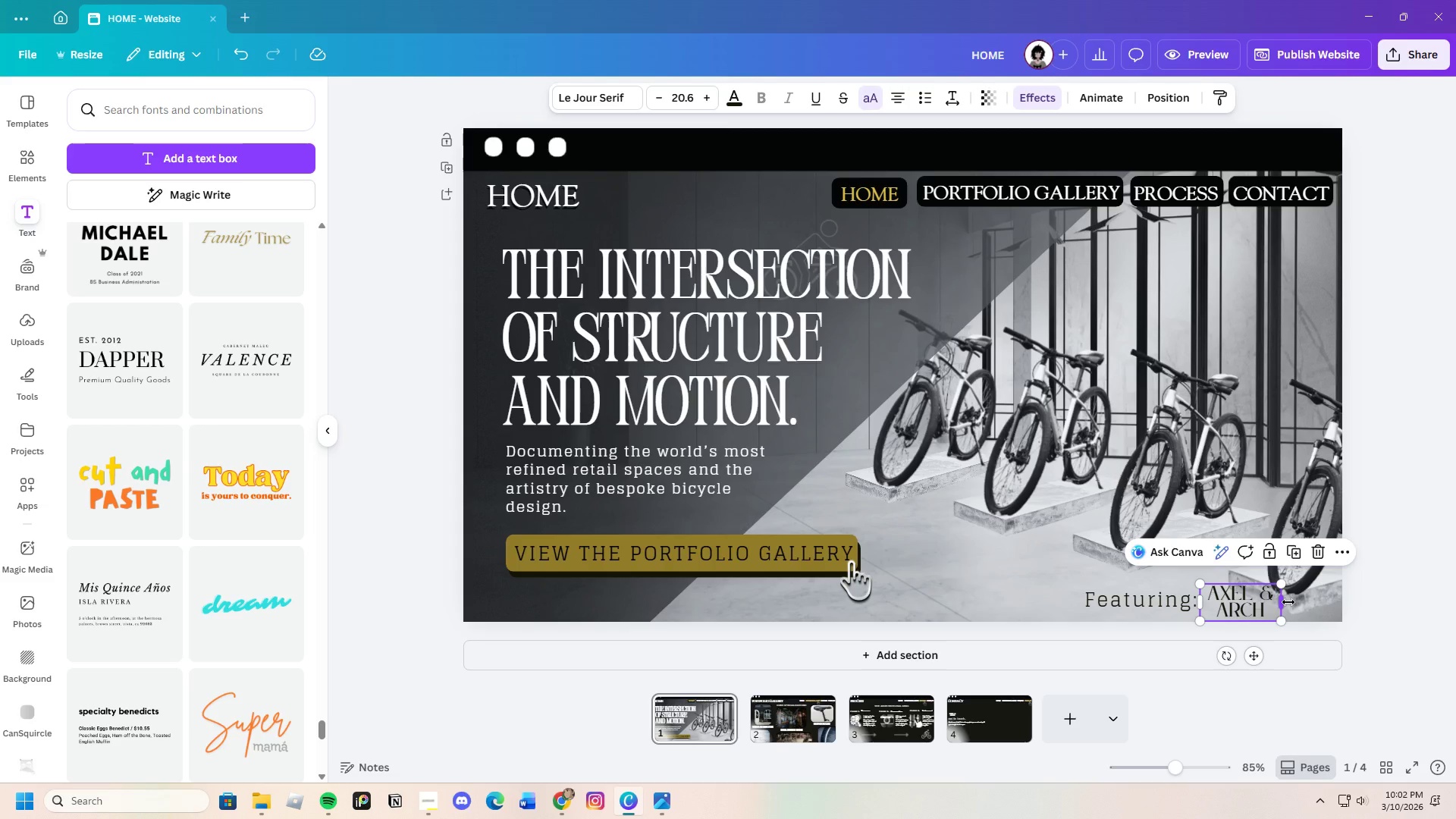 
left_click_drag(start_coordinate=[1288, 602], to_coordinate=[1338, 598])
 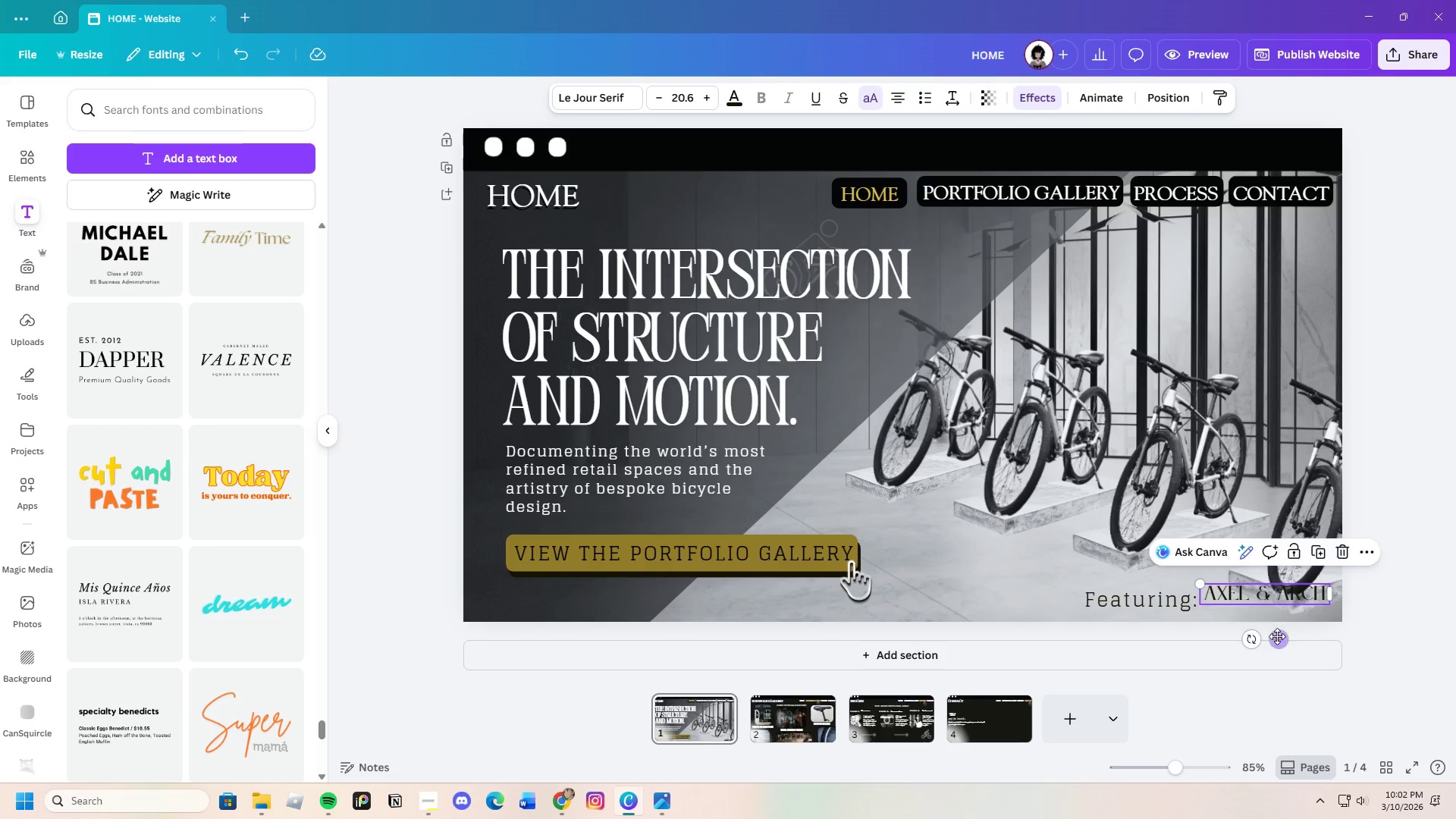 
left_click_drag(start_coordinate=[1277, 636], to_coordinate=[1282, 642])
 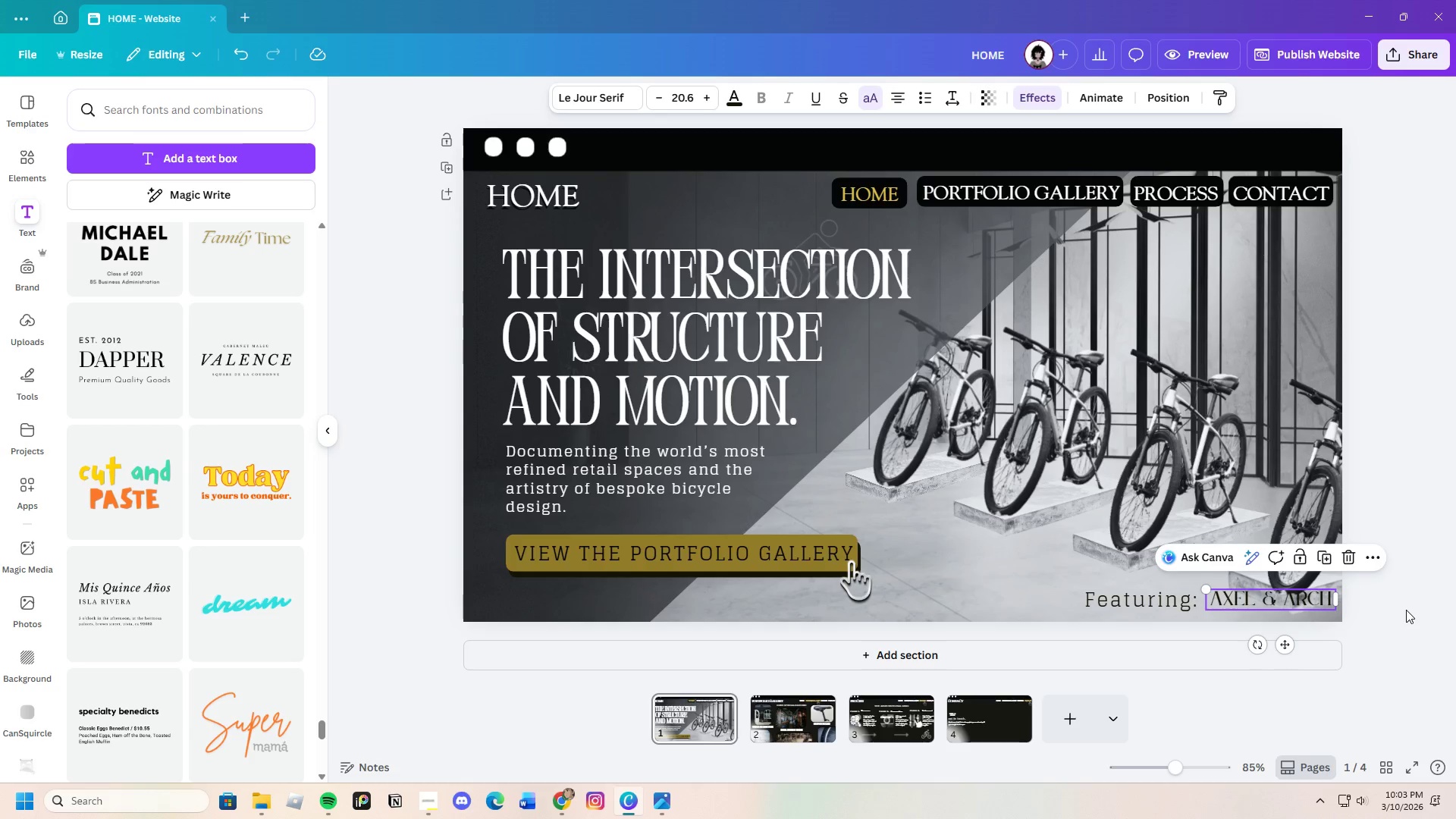 
left_click([1406, 610])
 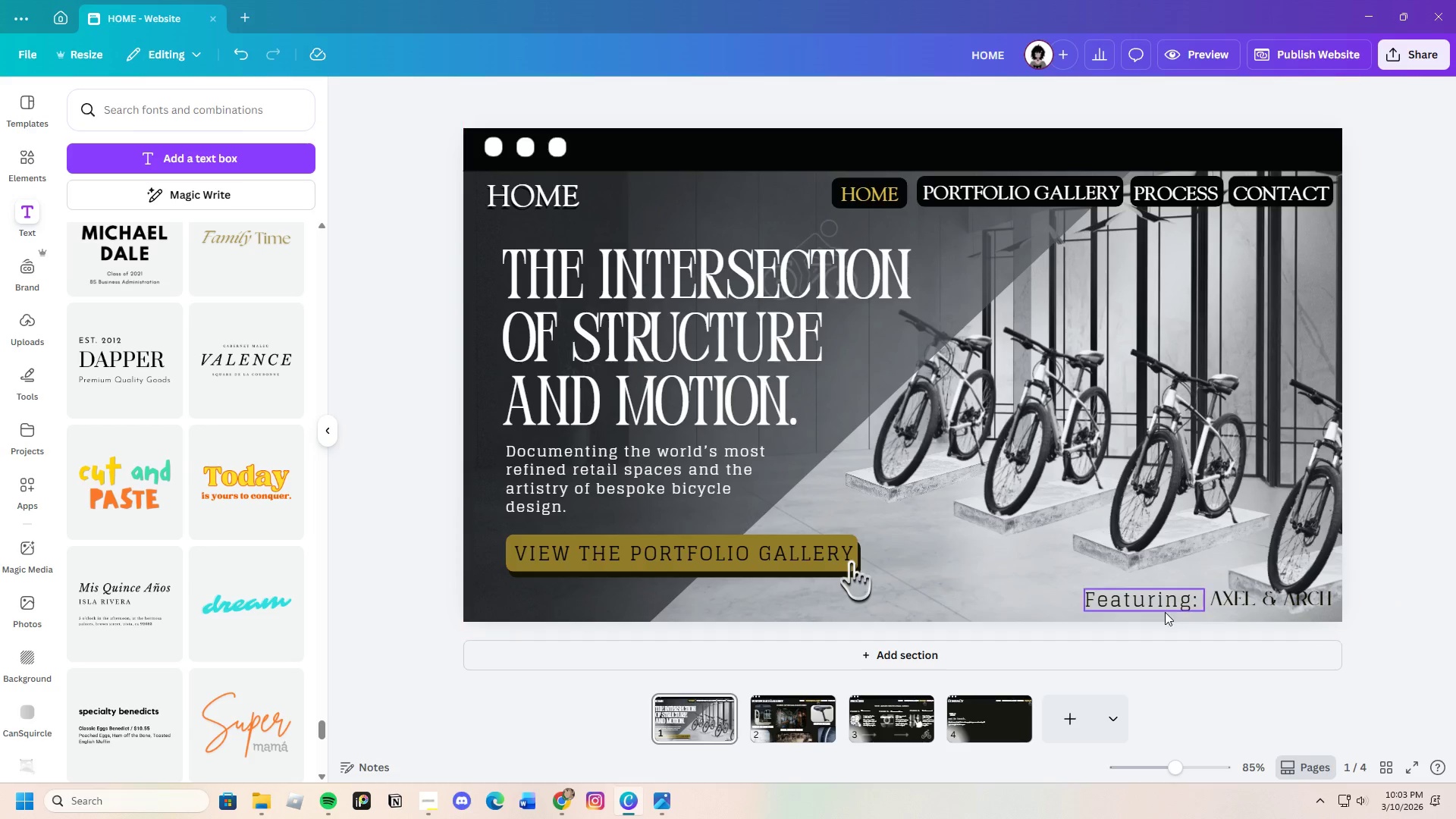 
left_click_drag(start_coordinate=[1159, 602], to_coordinate=[1163, 601])
 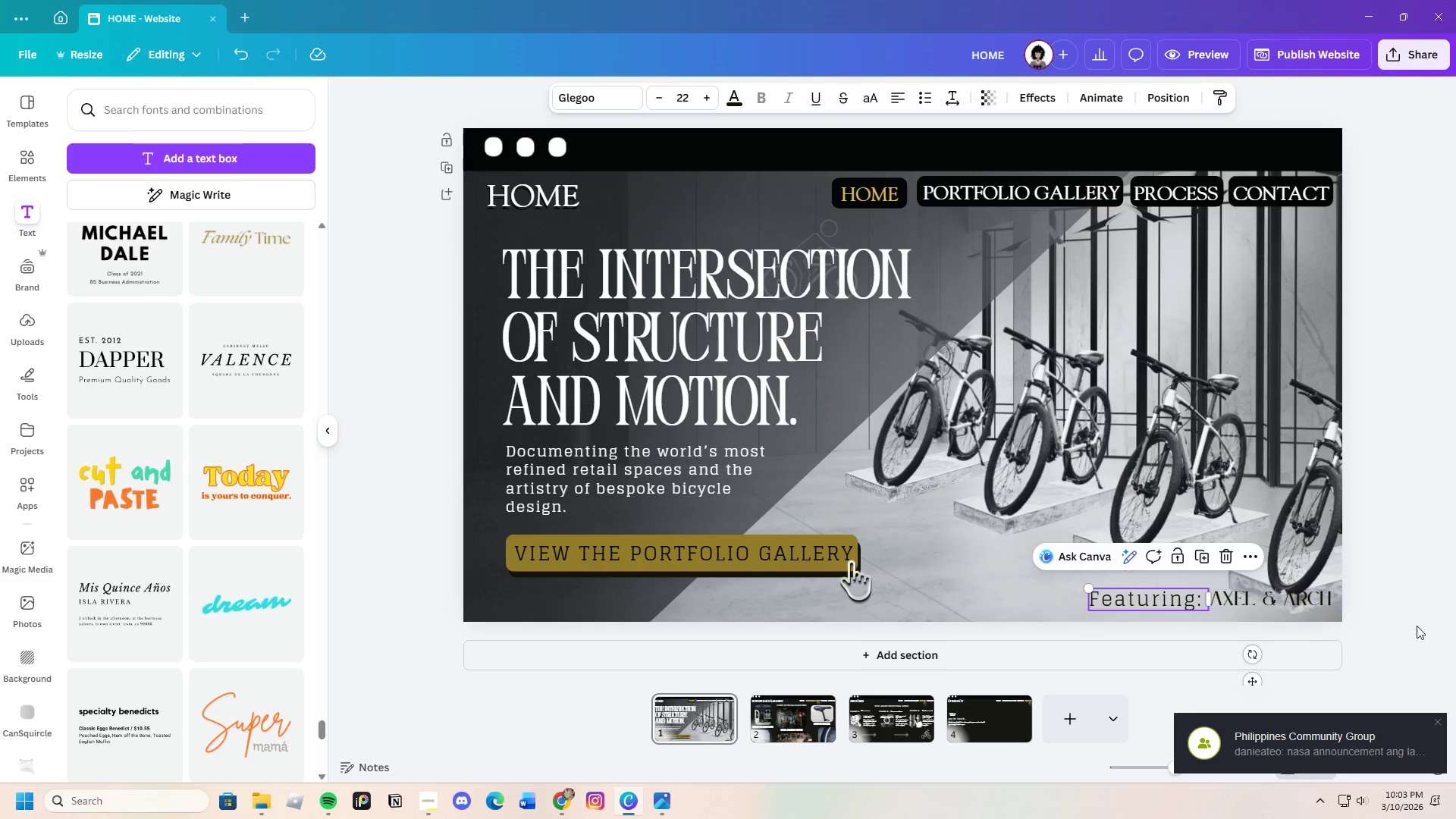 
left_click([1434, 620])
 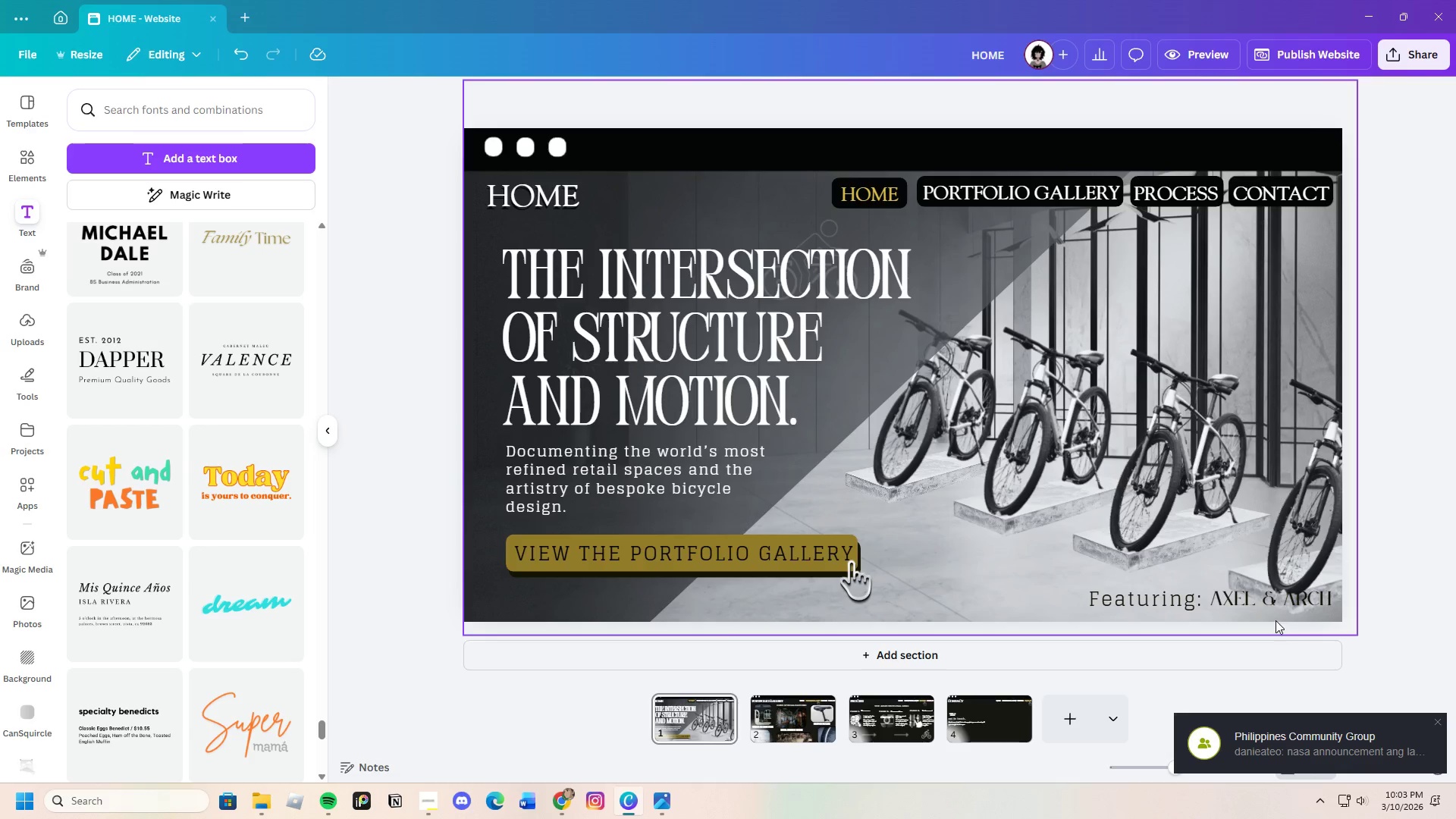 
left_click([1257, 603])
 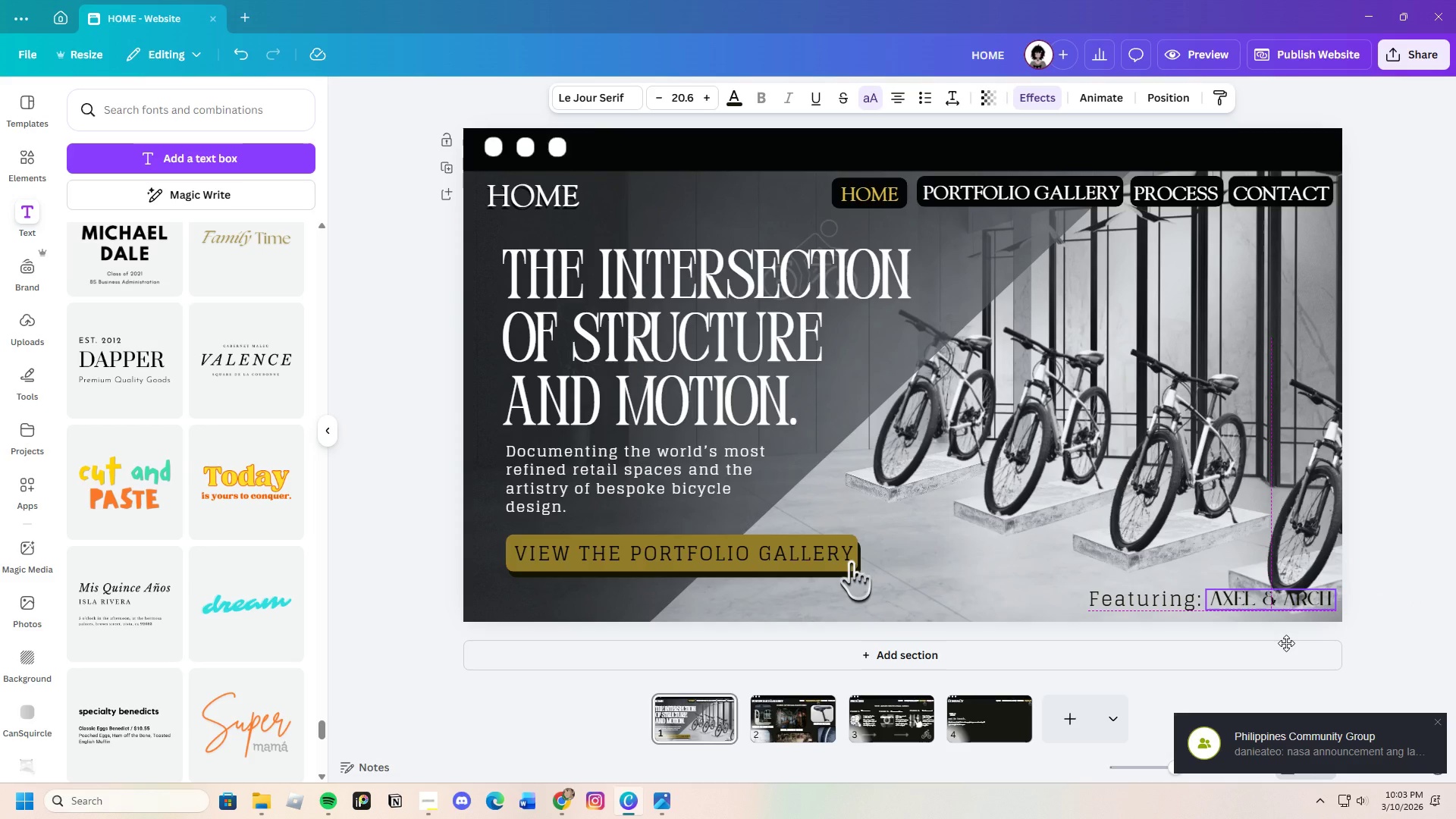 
left_click([1286, 643])
 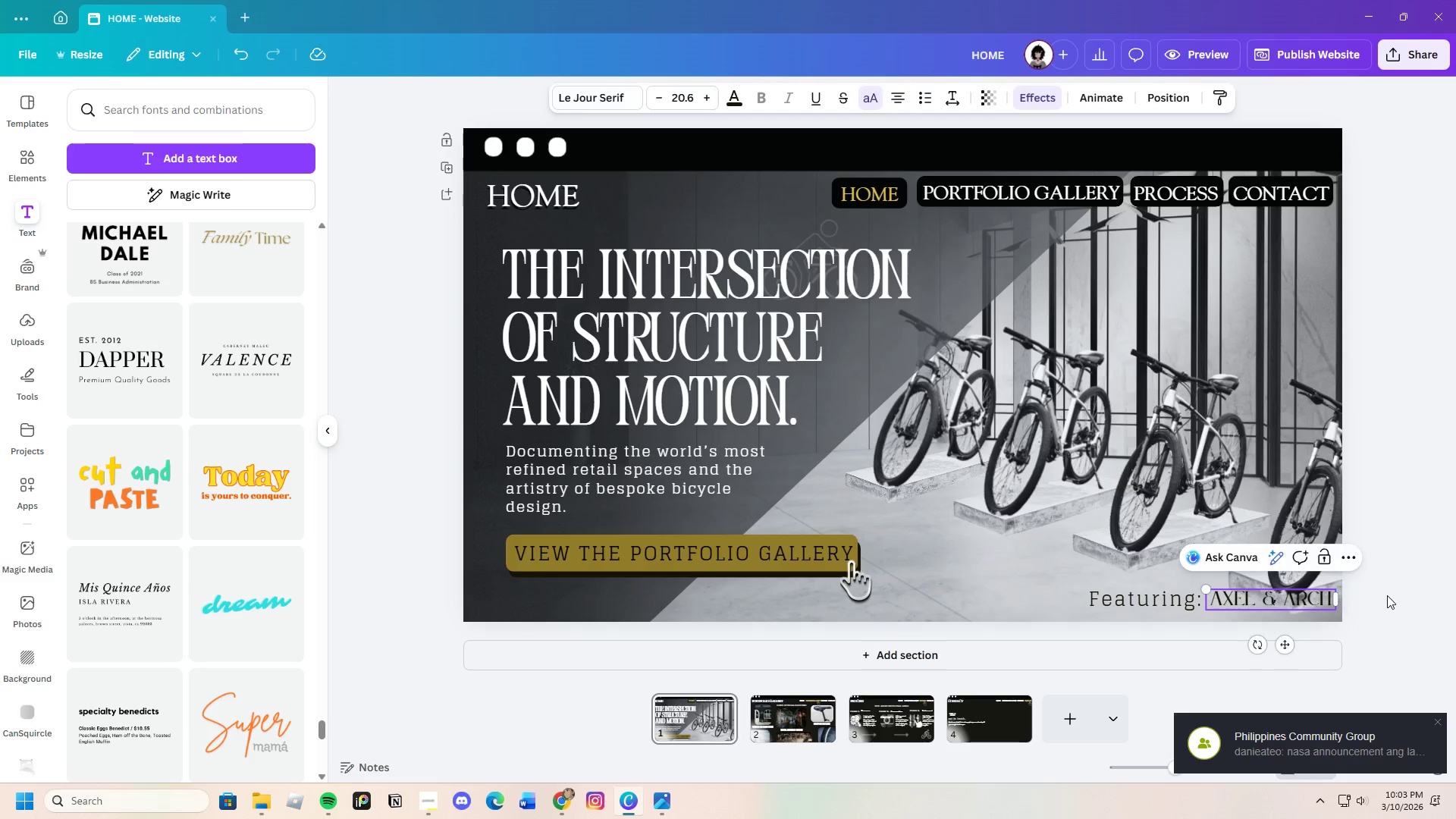 
left_click([1387, 595])
 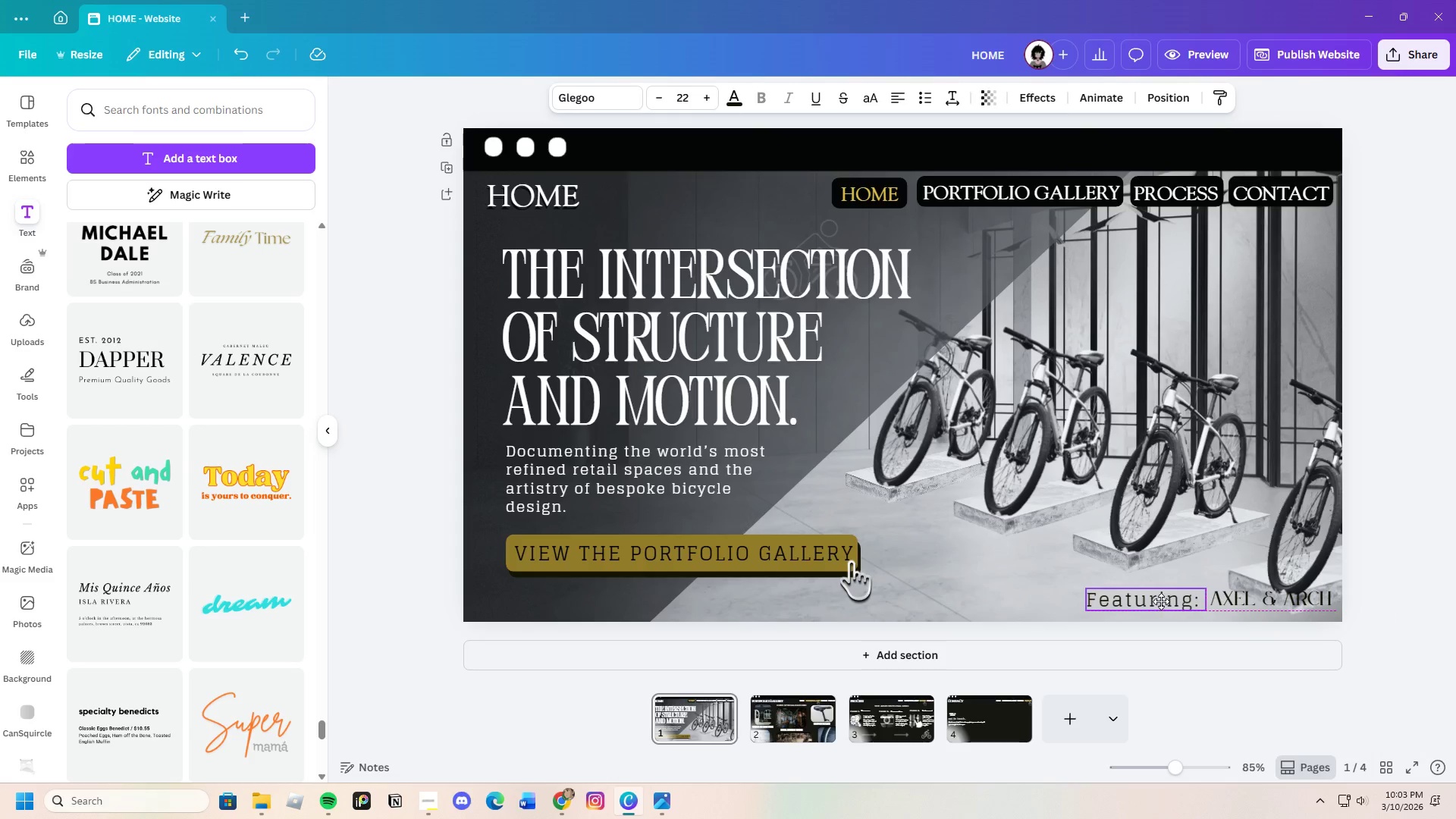 
wait(10.92)
 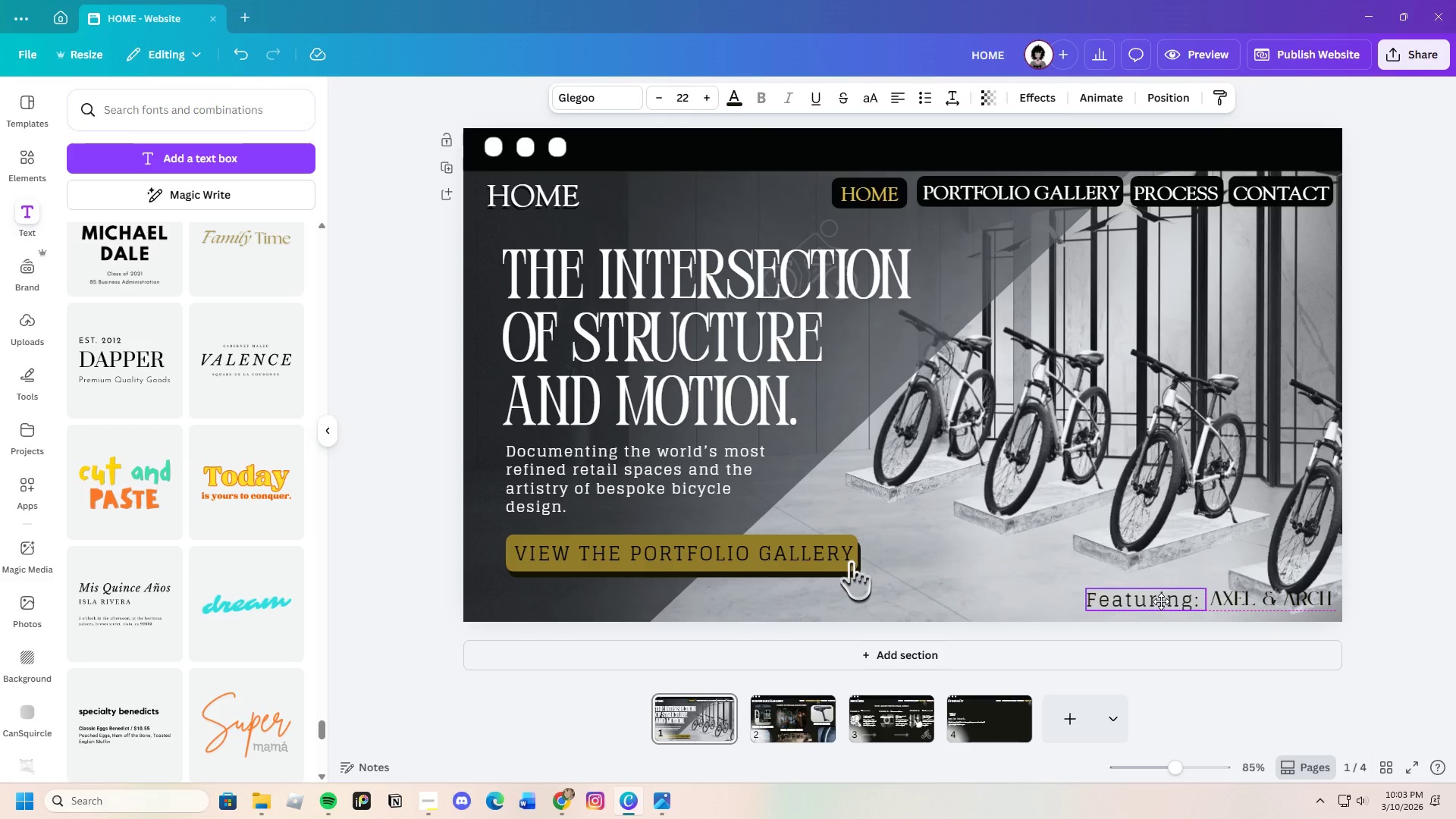 
left_click([1455, 590])
 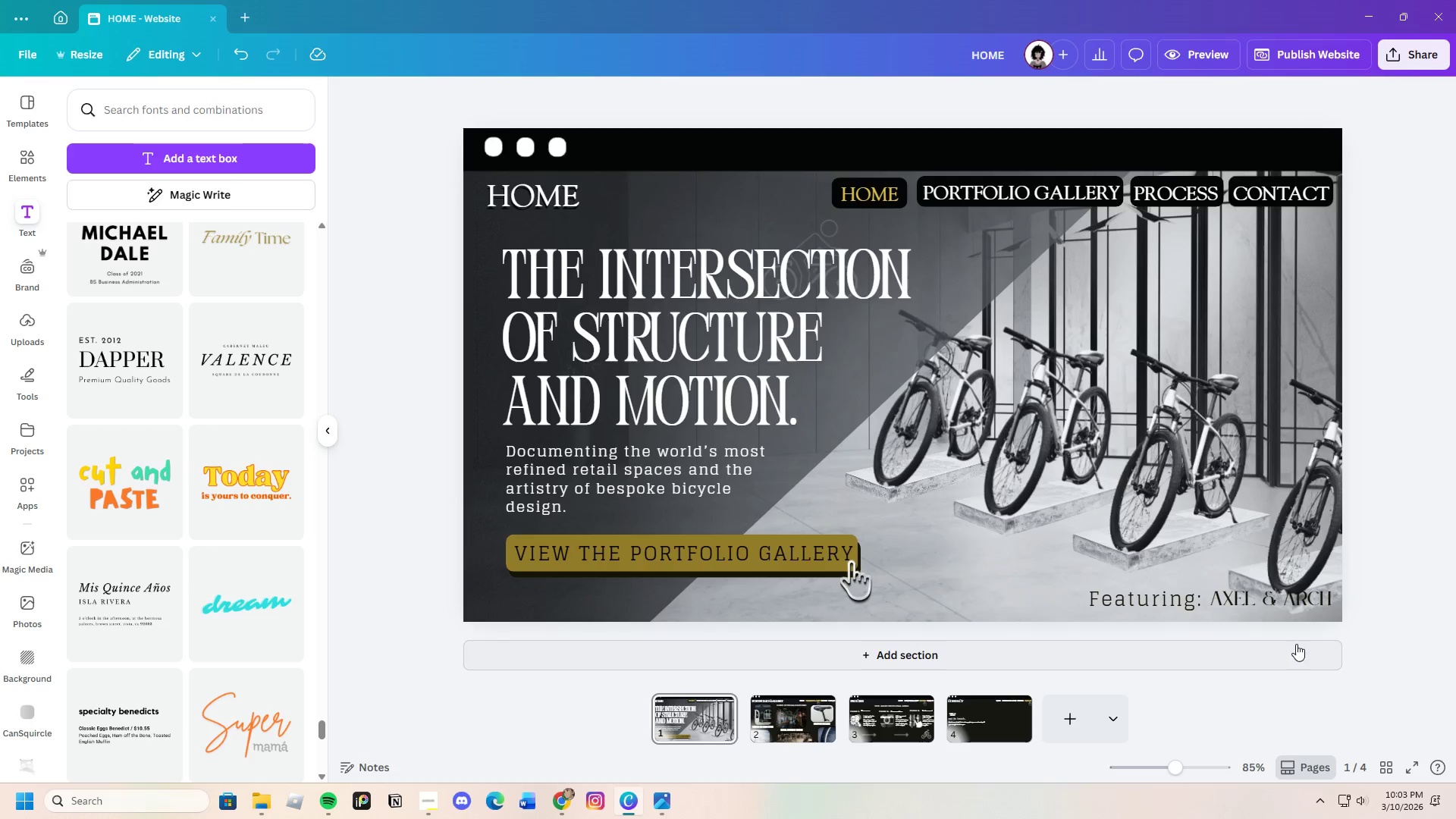 
left_click([1282, 610])
 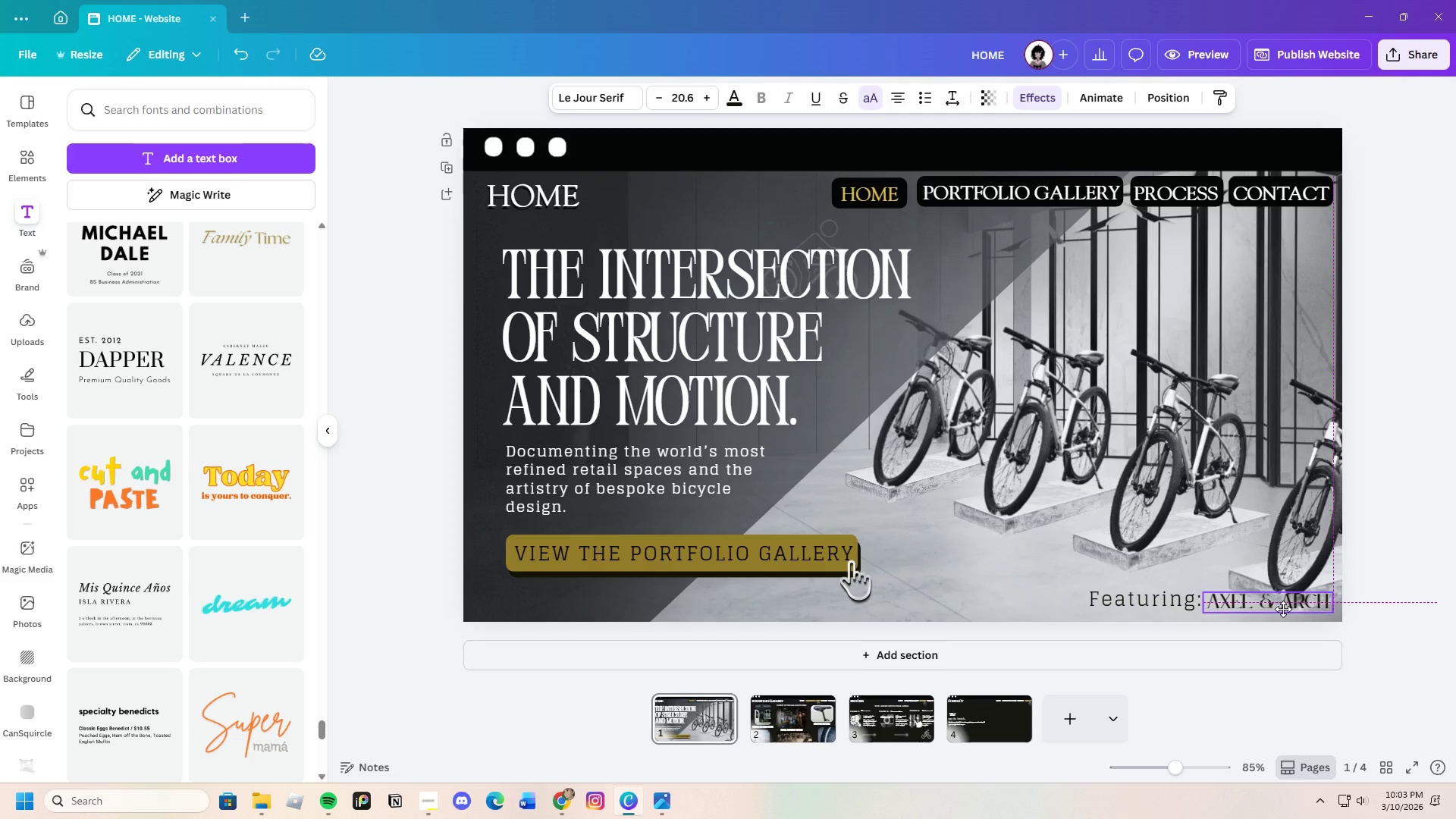 
left_click([1419, 601])
 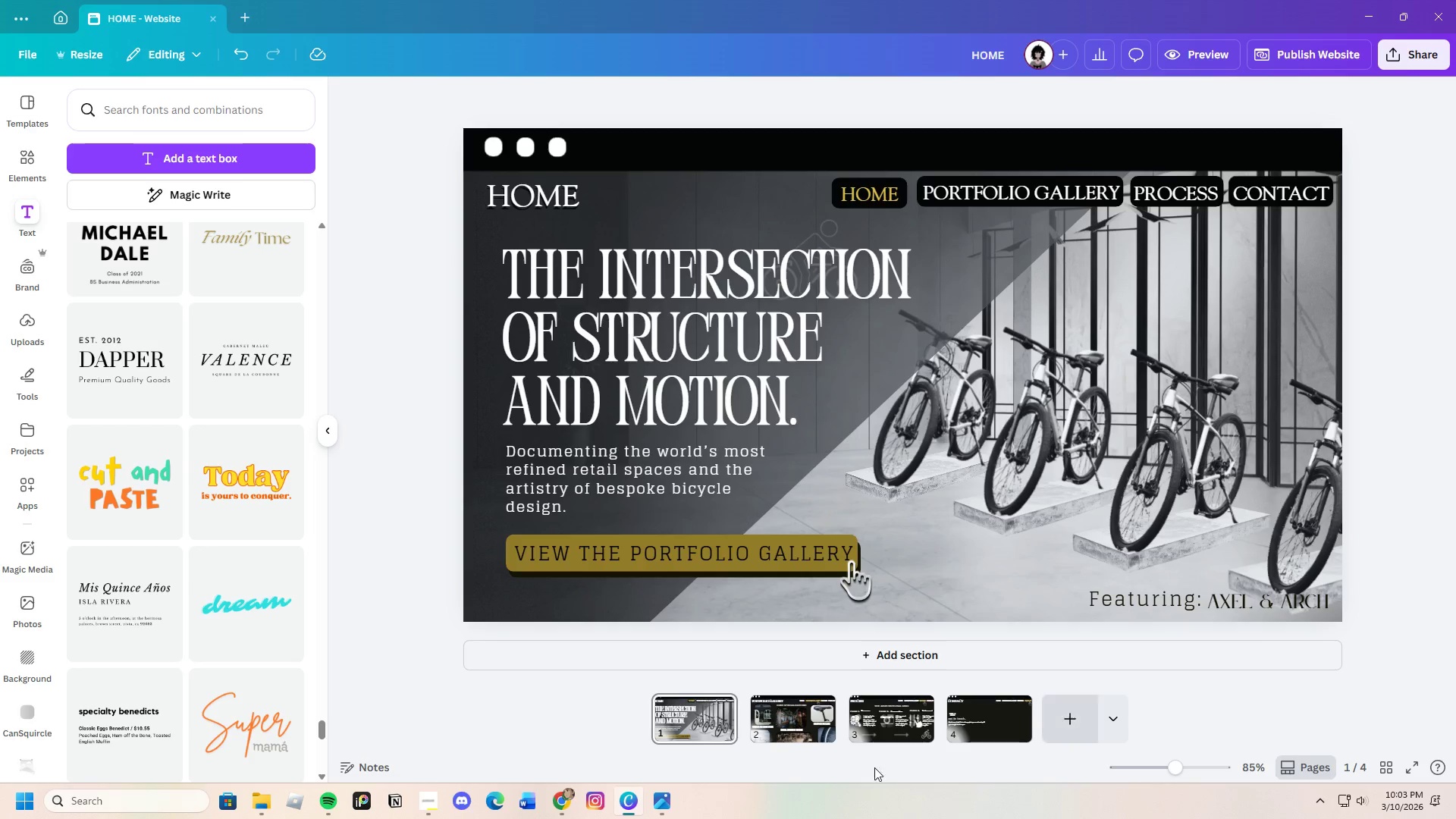 
left_click([799, 731])
 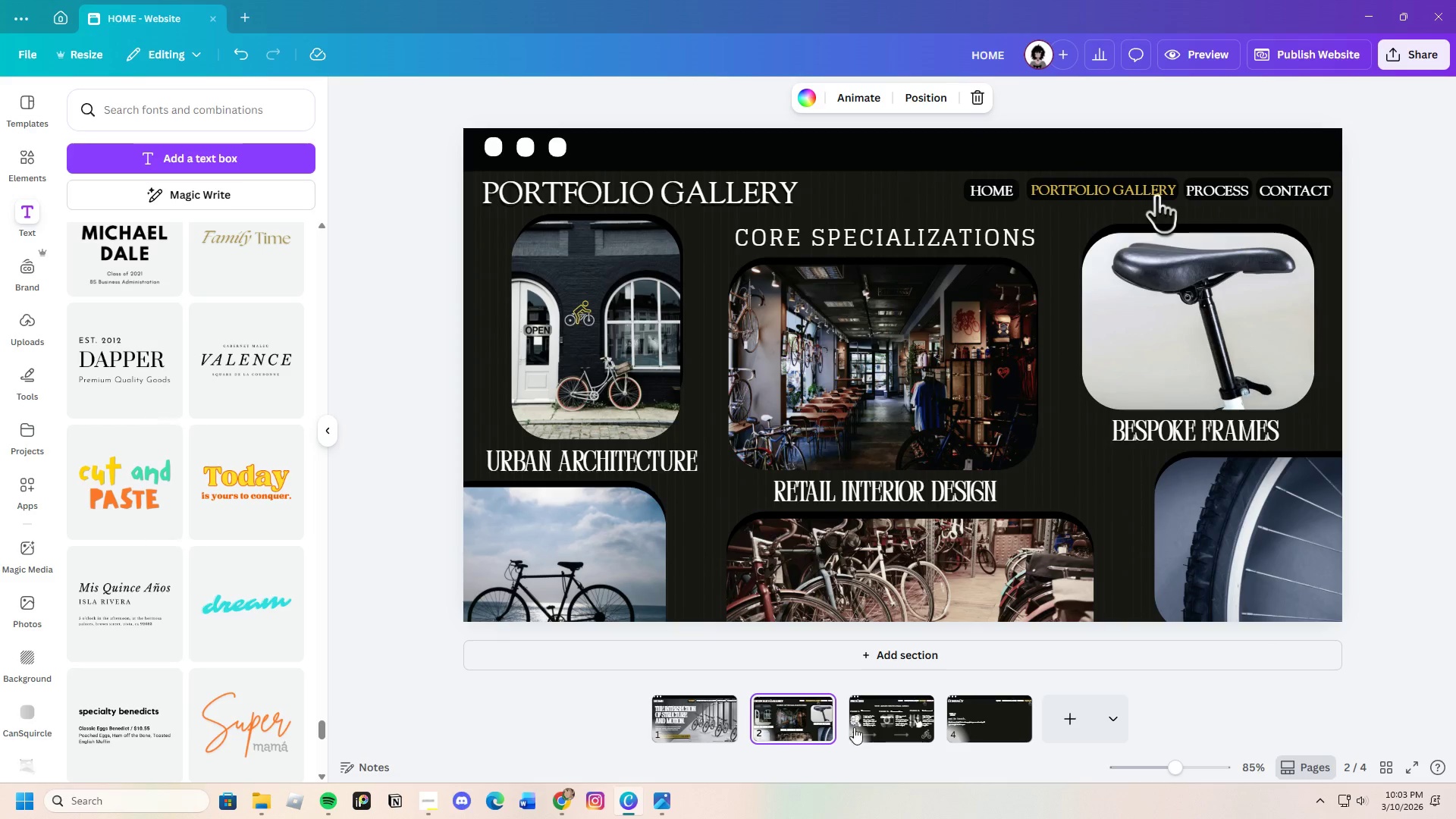 
left_click([901, 725])
 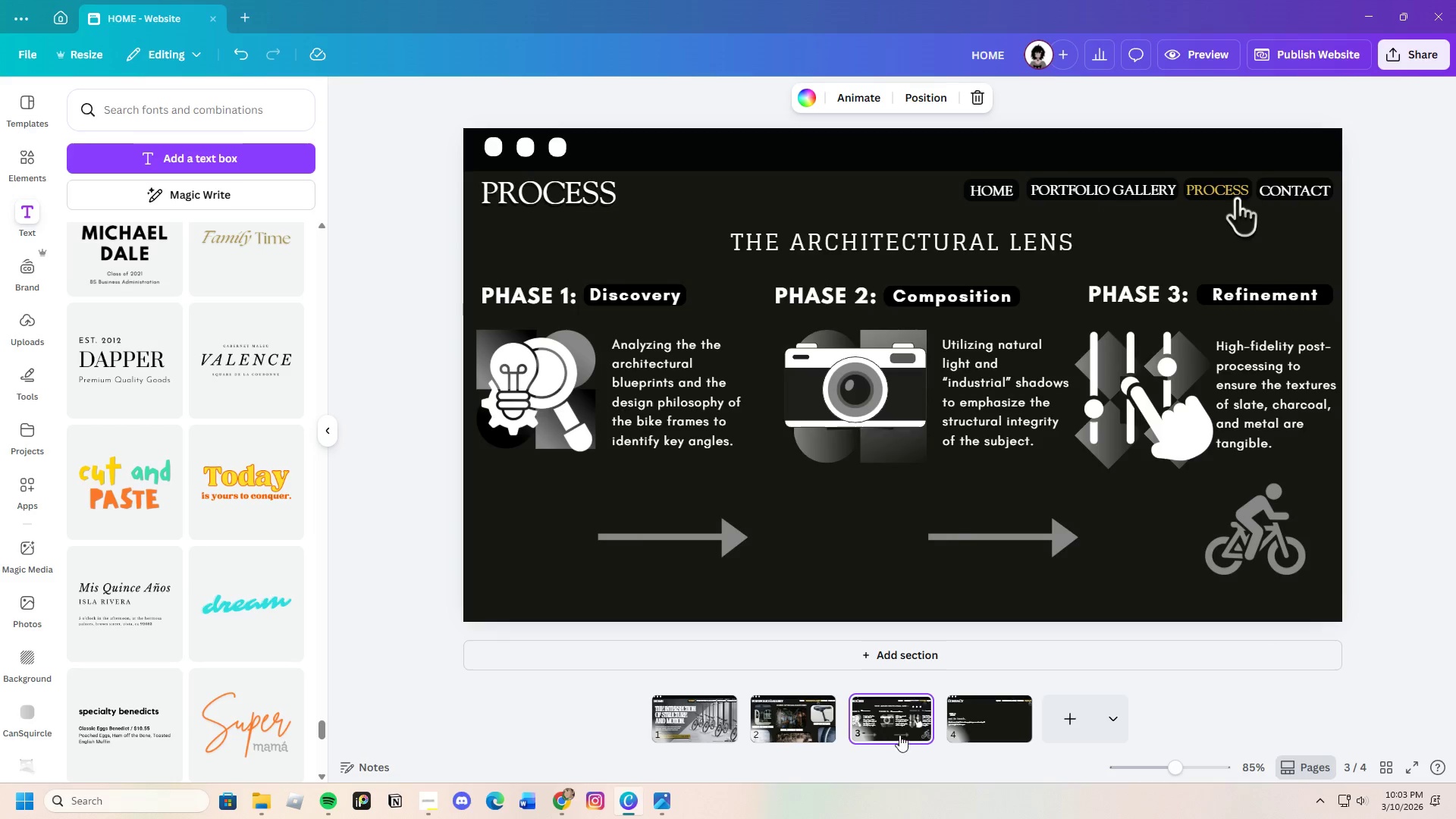 
left_click([998, 730])
 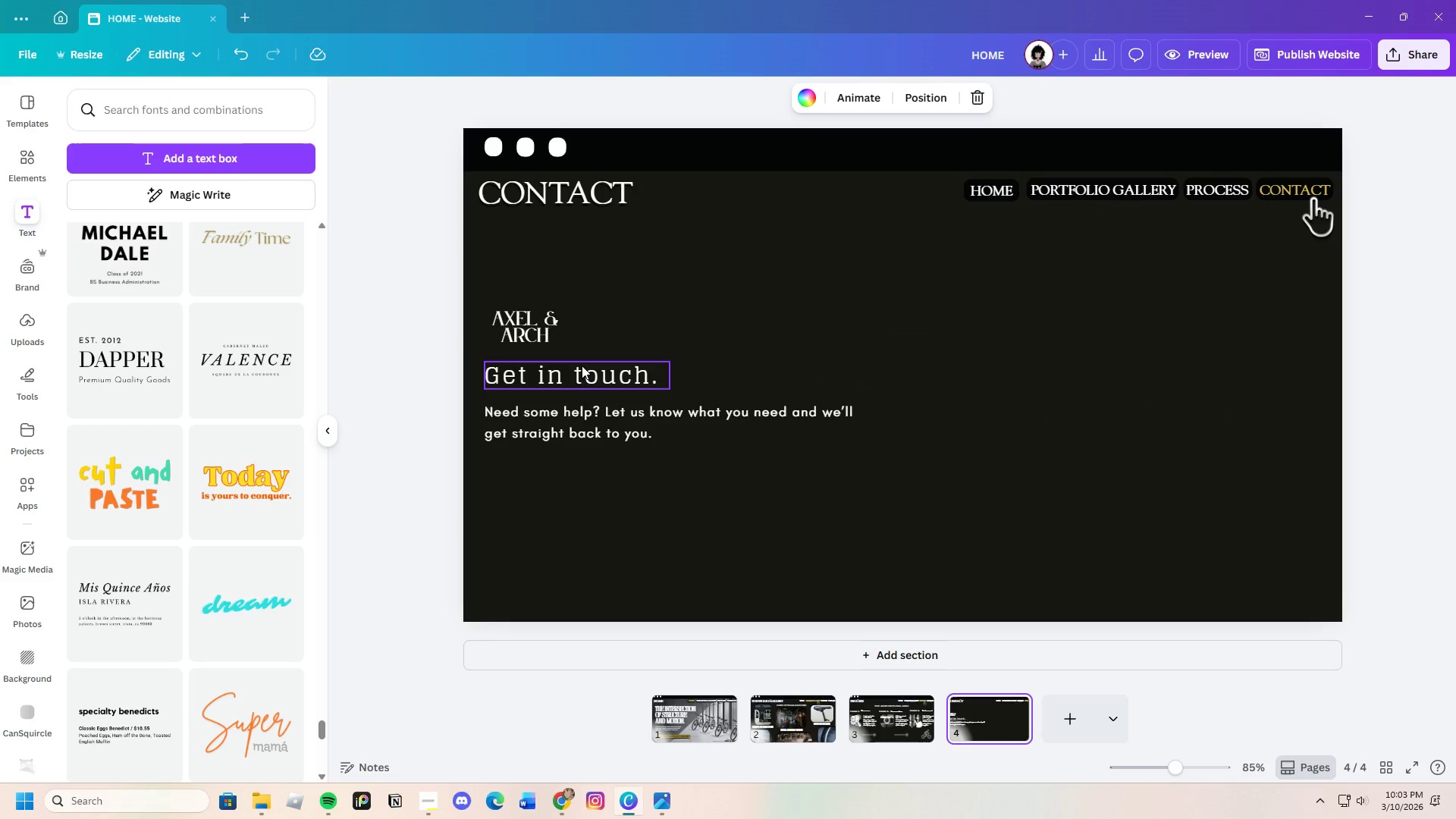 
left_click([544, 340])
 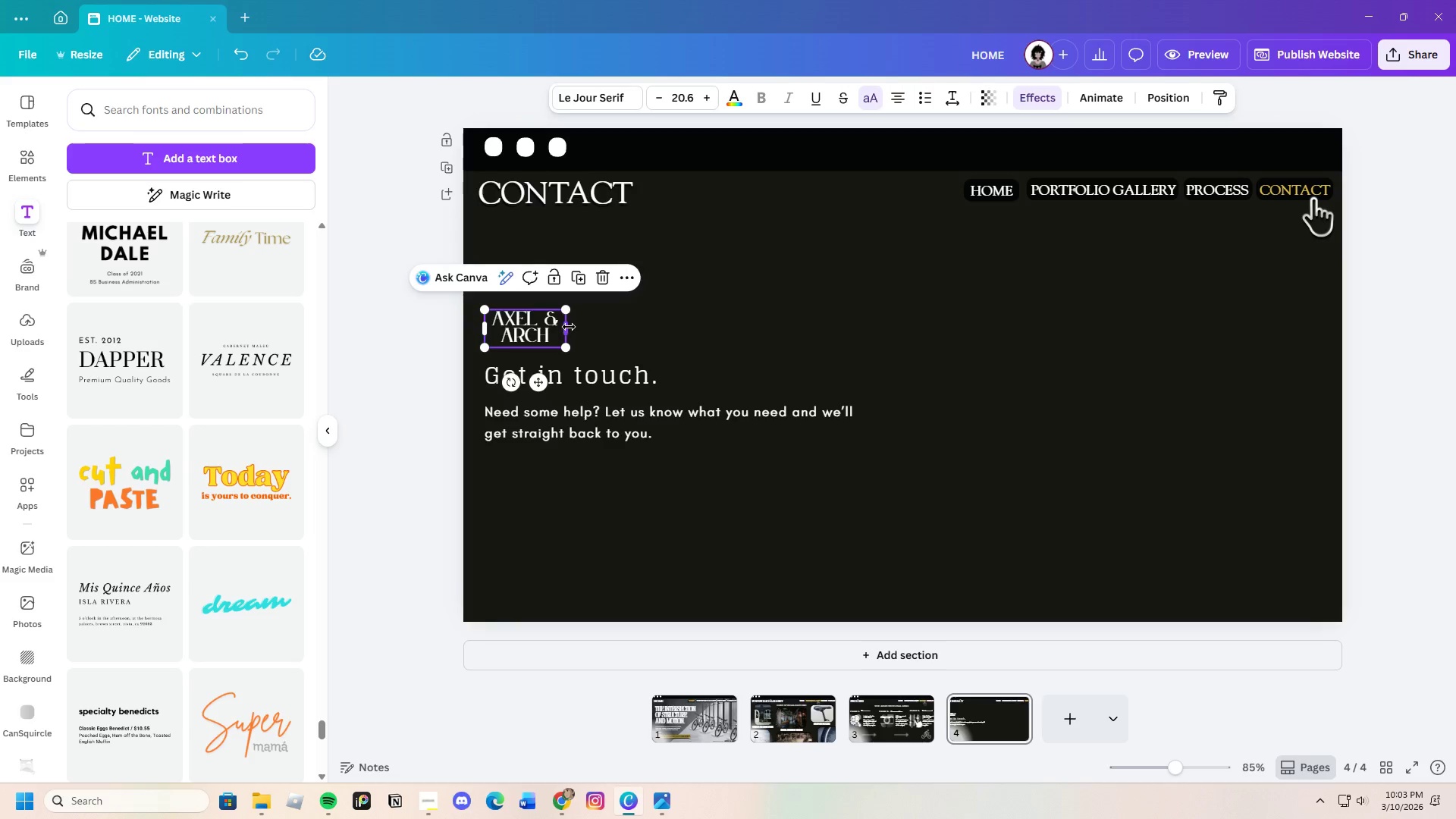 
left_click_drag(start_coordinate=[569, 326], to_coordinate=[617, 331])
 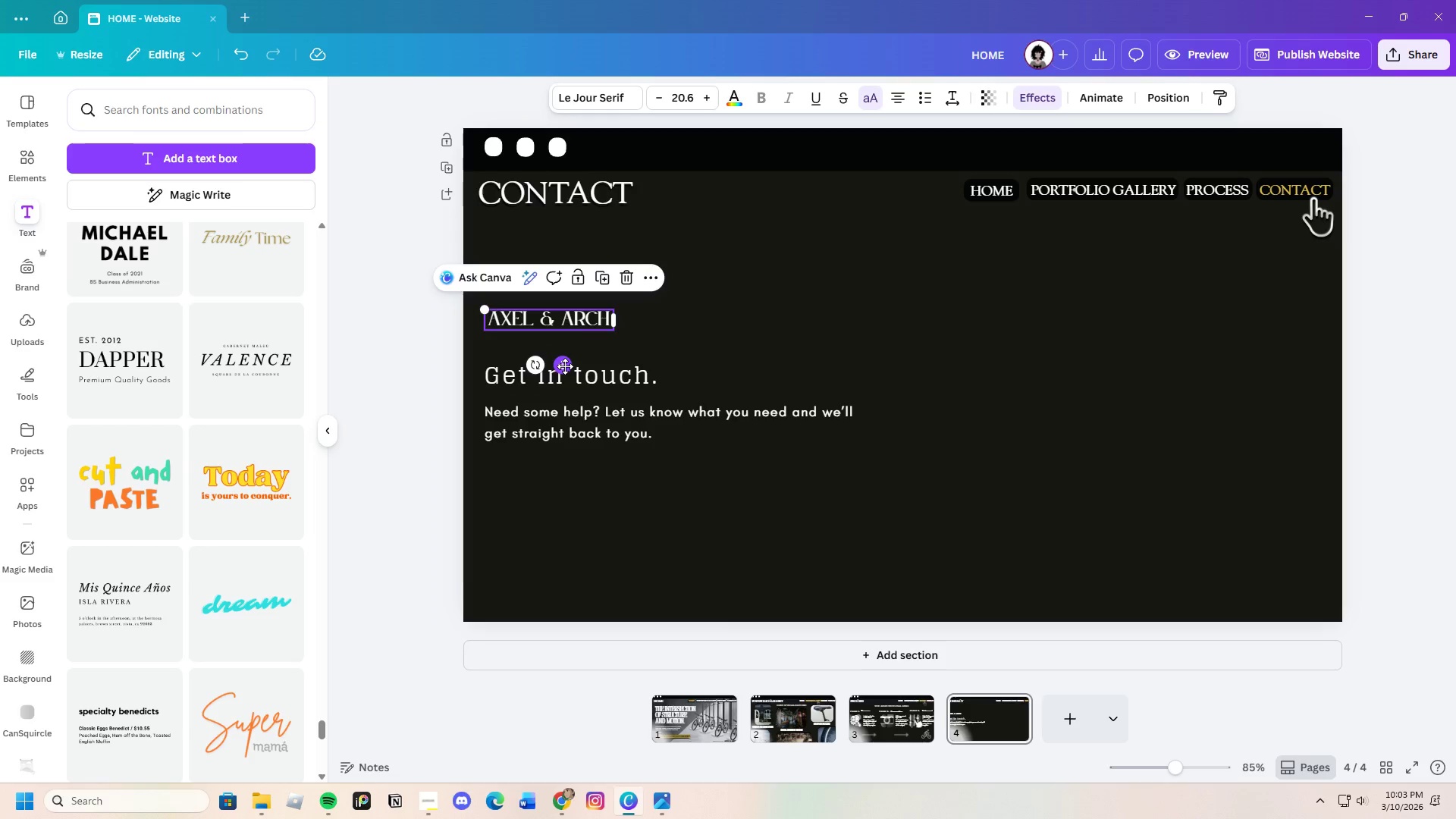 
left_click_drag(start_coordinate=[565, 366], to_coordinate=[570, 381])
 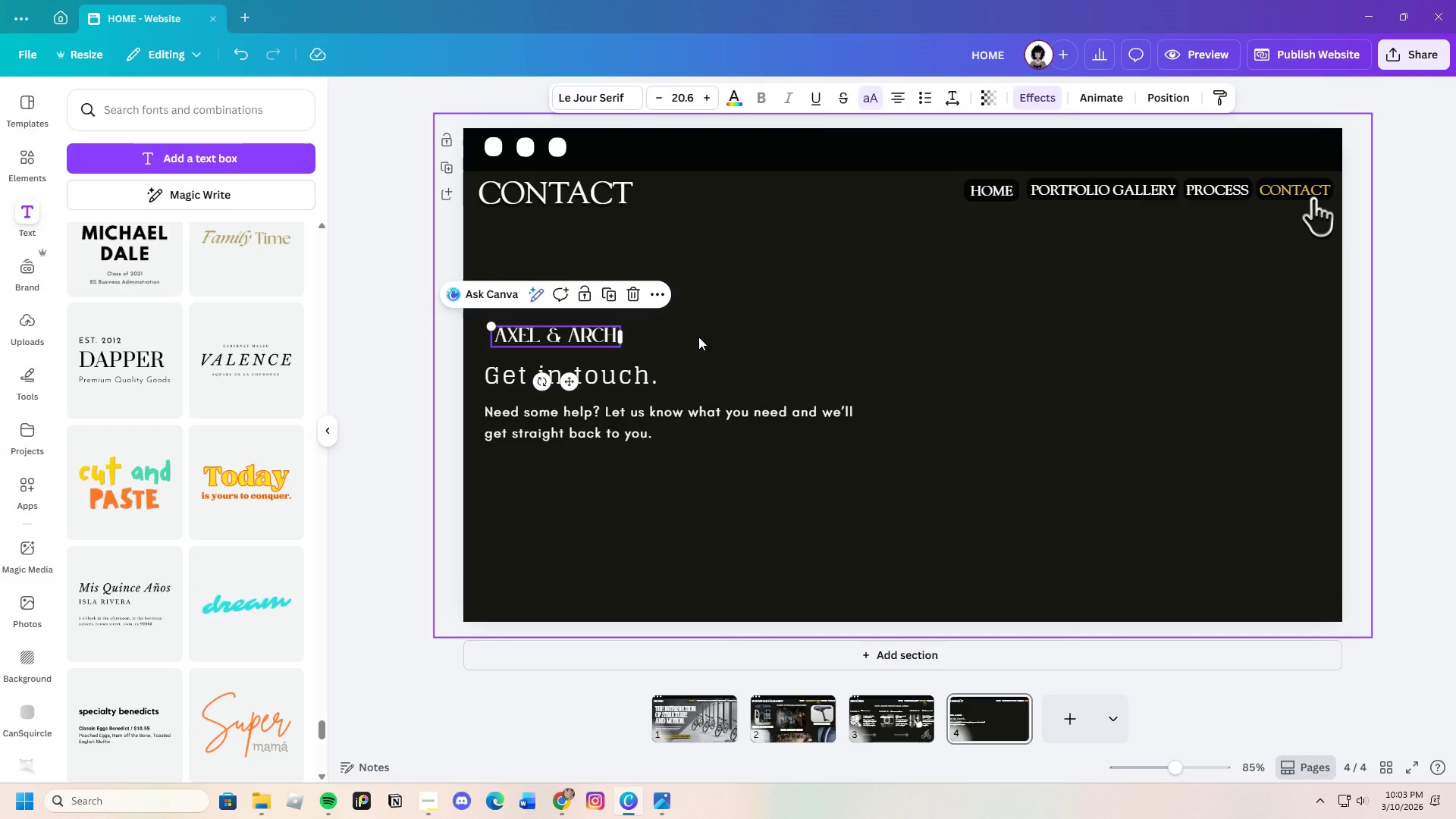 
left_click([698, 337])
 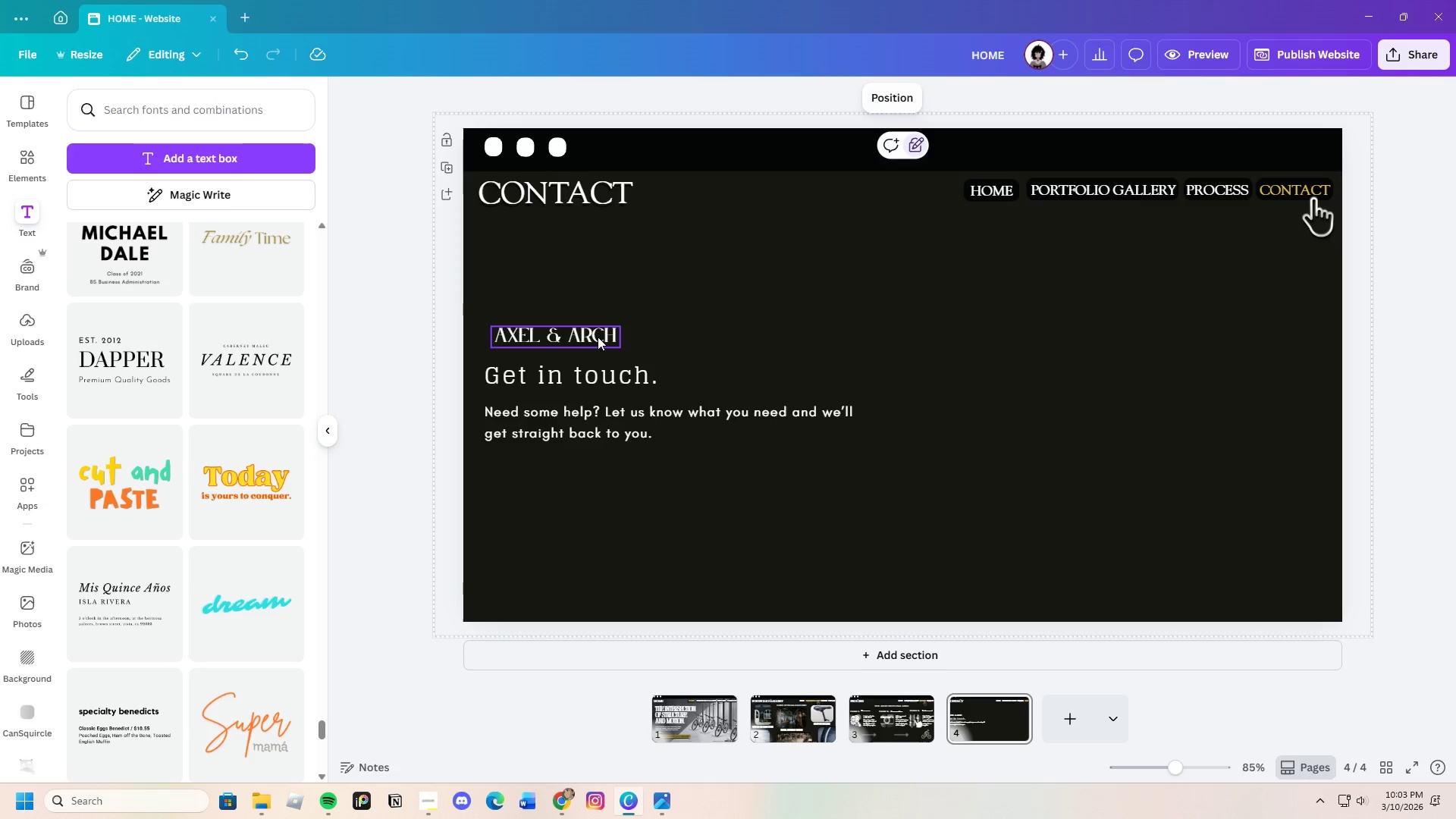 
left_click_drag(start_coordinate=[597, 337], to_coordinate=[586, 340])
 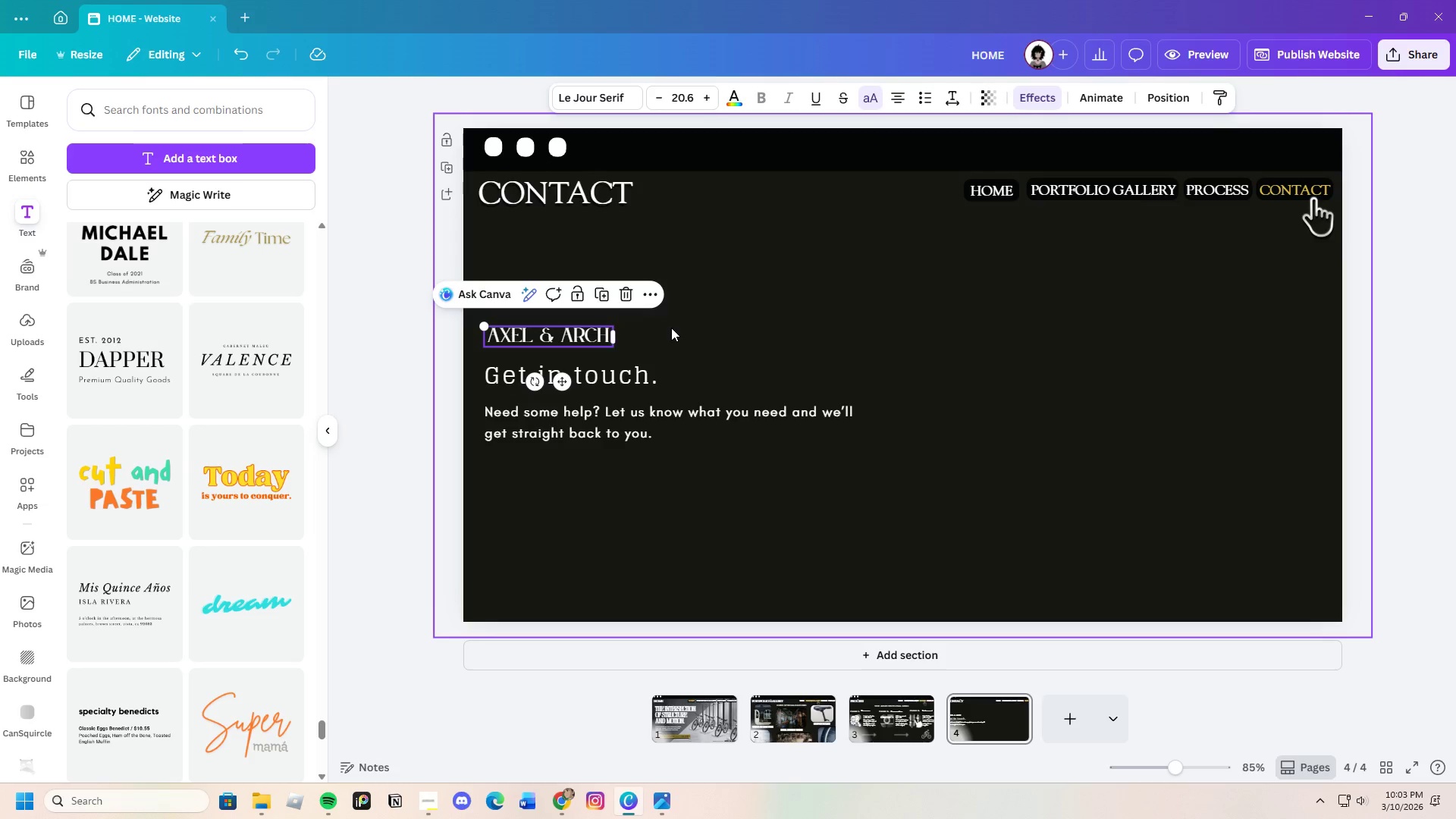 
left_click([671, 328])
 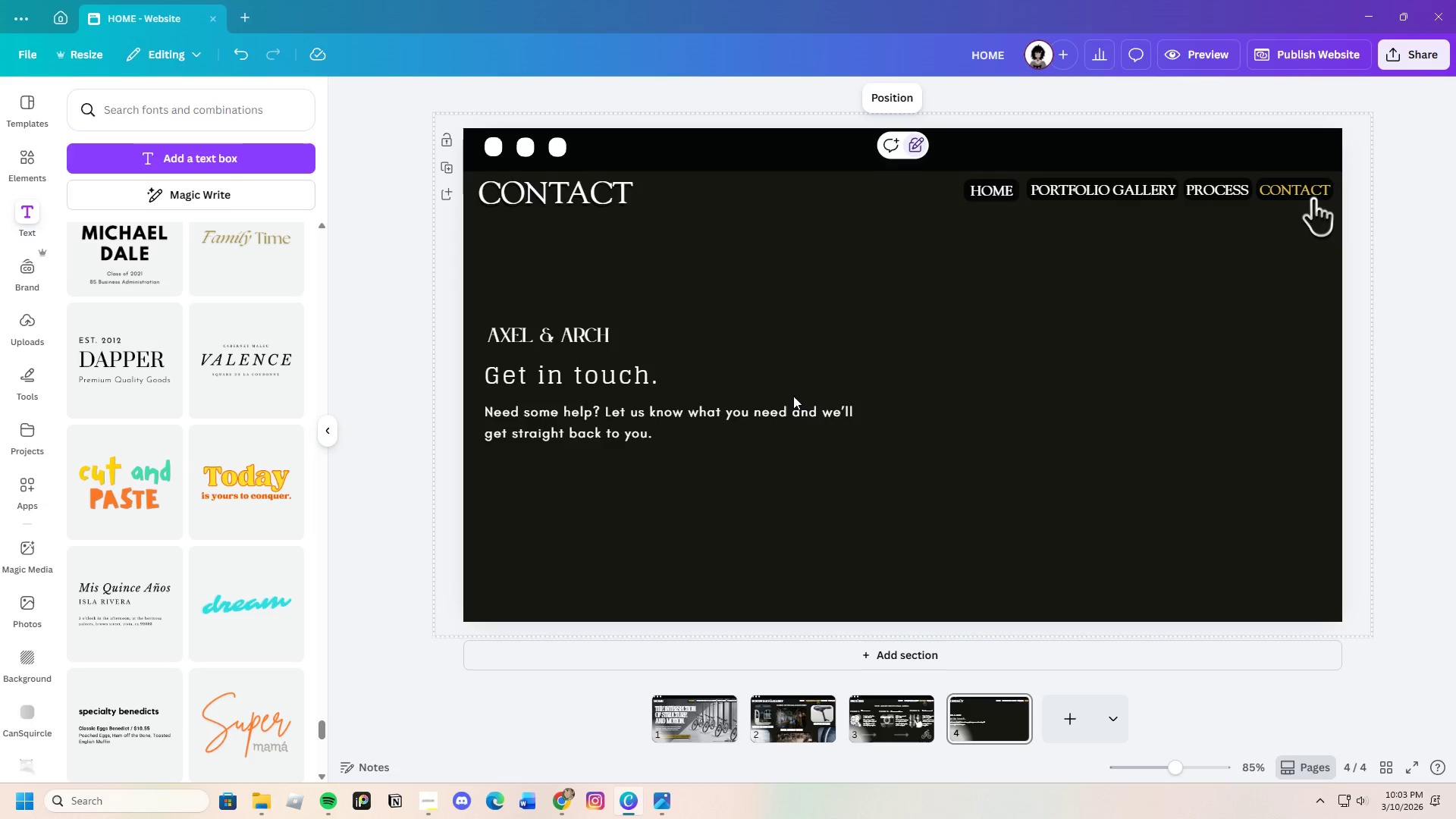 
left_click_drag(start_coordinate=[571, 327], to_coordinate=[1273, 572])
 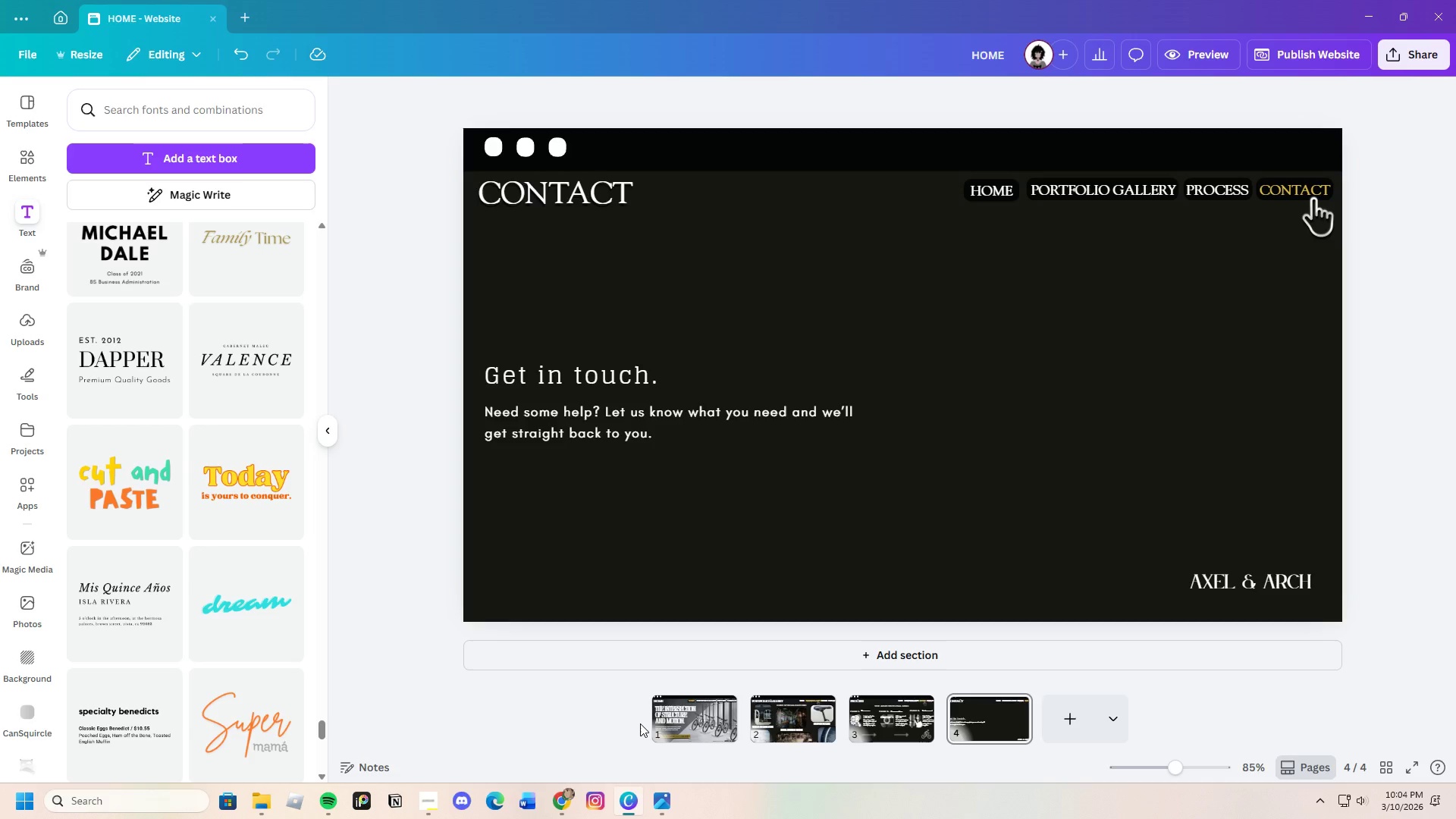 
wait(36.11)
 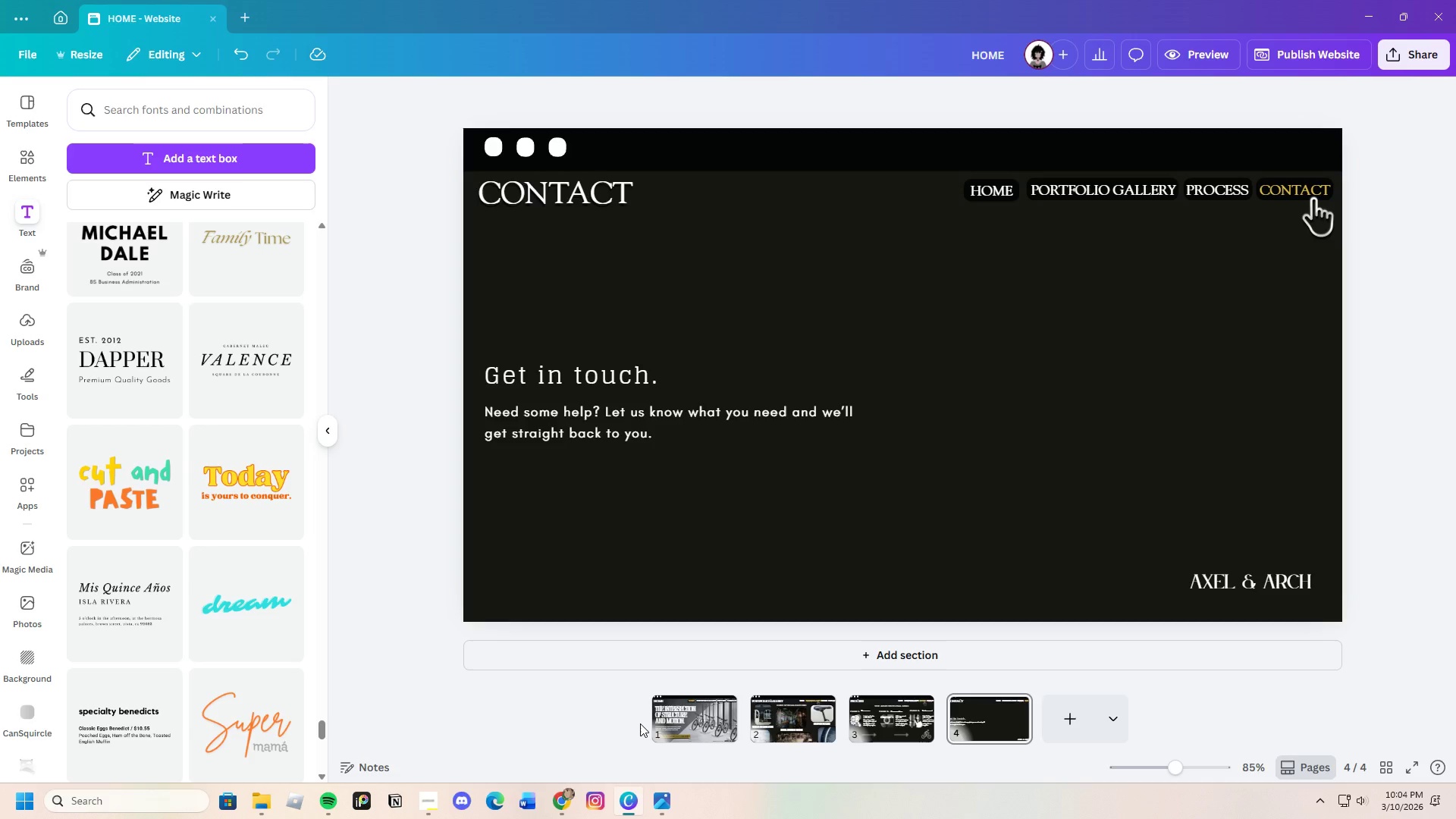 
scroll: coordinate [132, 607], scroll_direction: down, amount: 16.0
 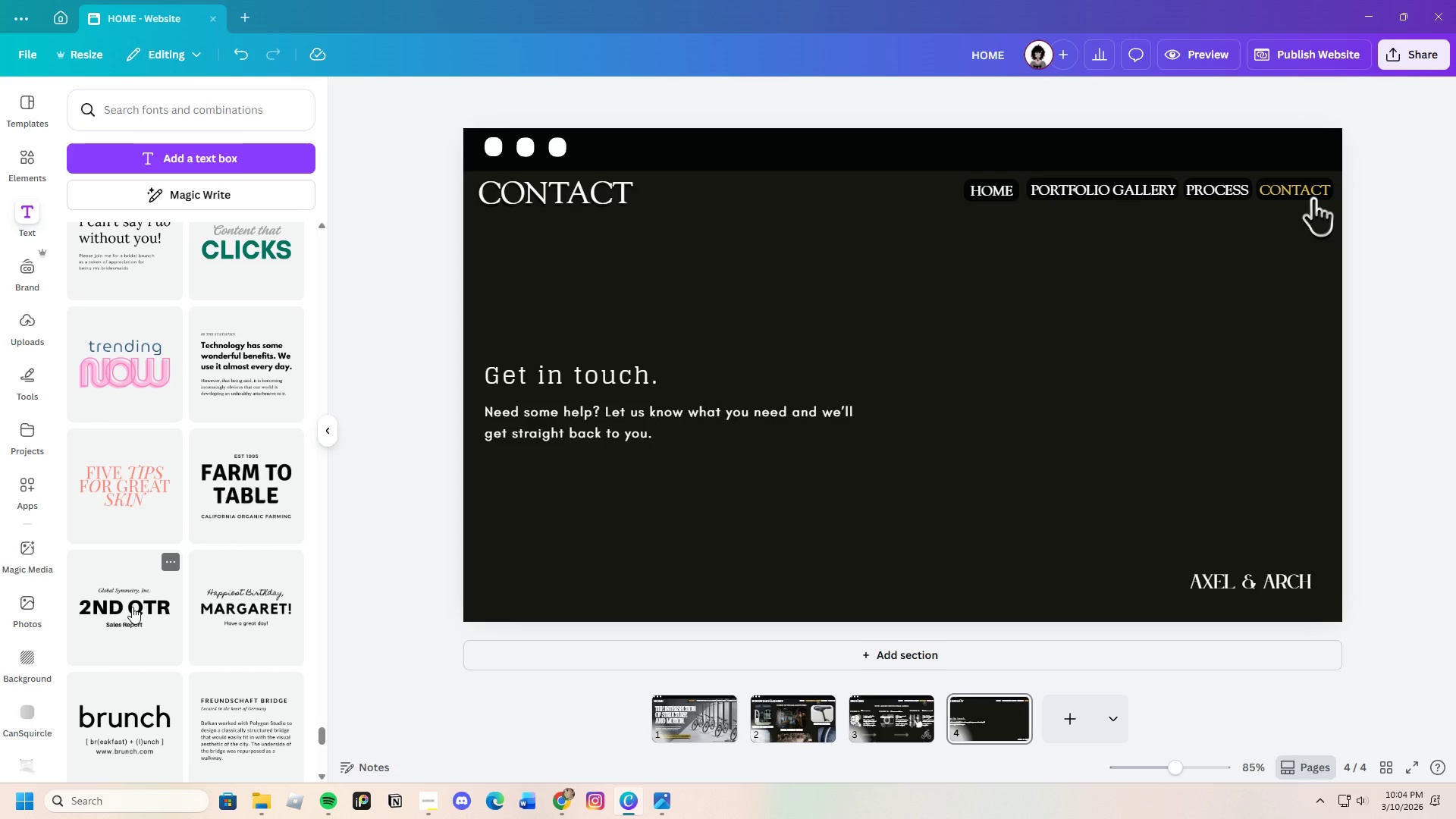 
wait(31.1)
 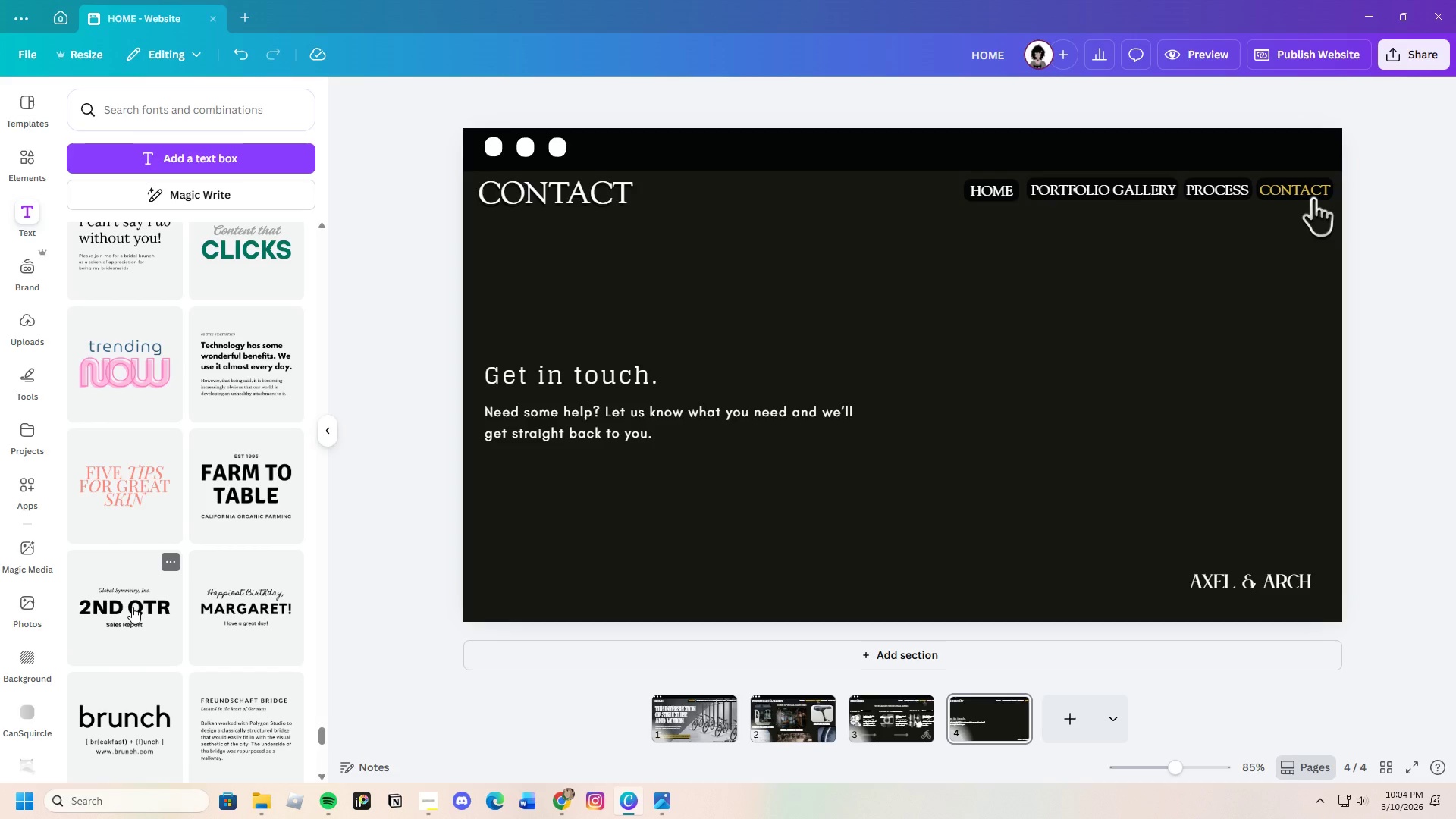 
left_click([616, 381])
 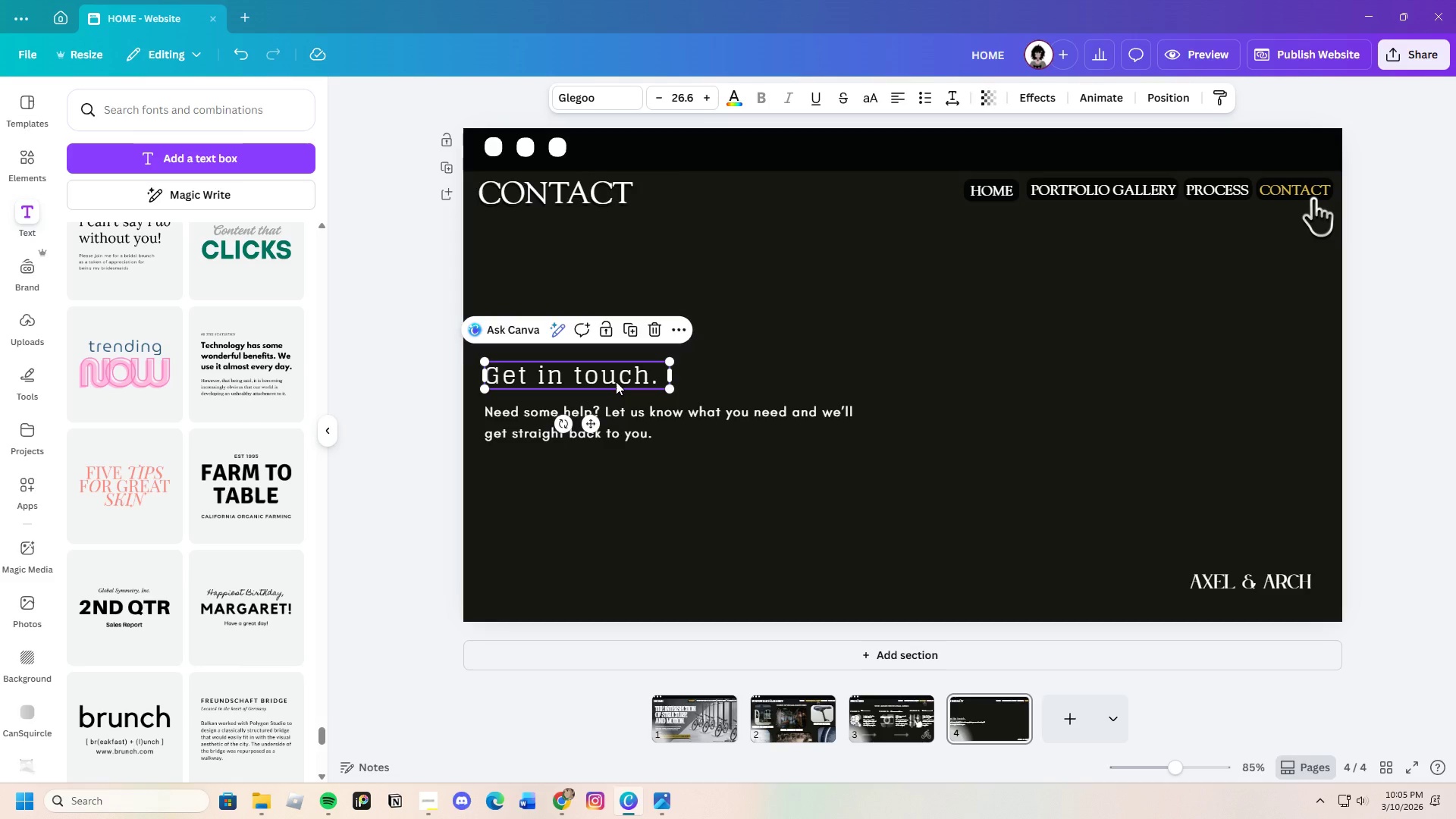 
key(Control+Shift+C)
 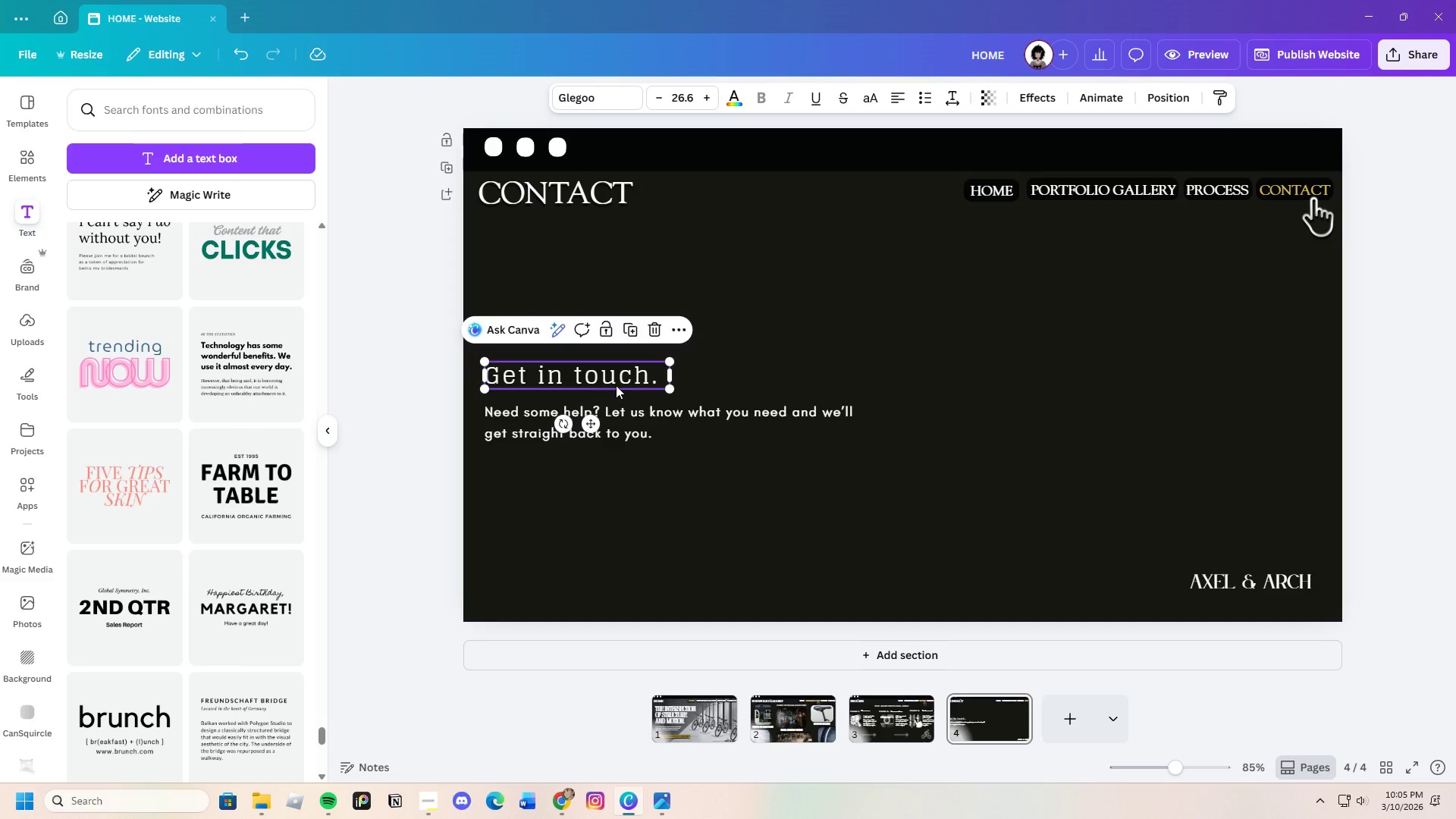 
key(Control+Shift+V)
 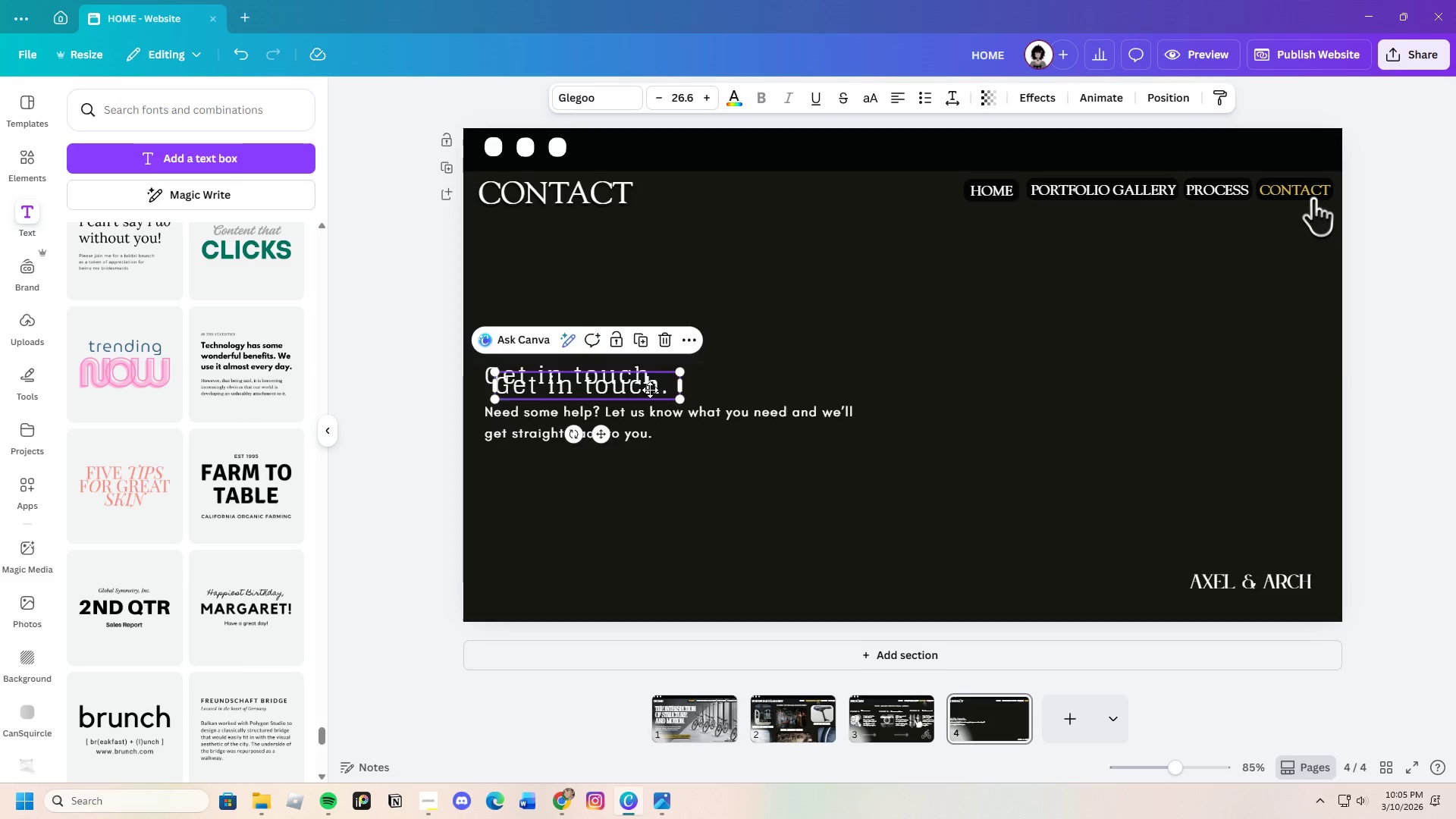 
left_click_drag(start_coordinate=[620, 390], to_coordinate=[1071, 281])
 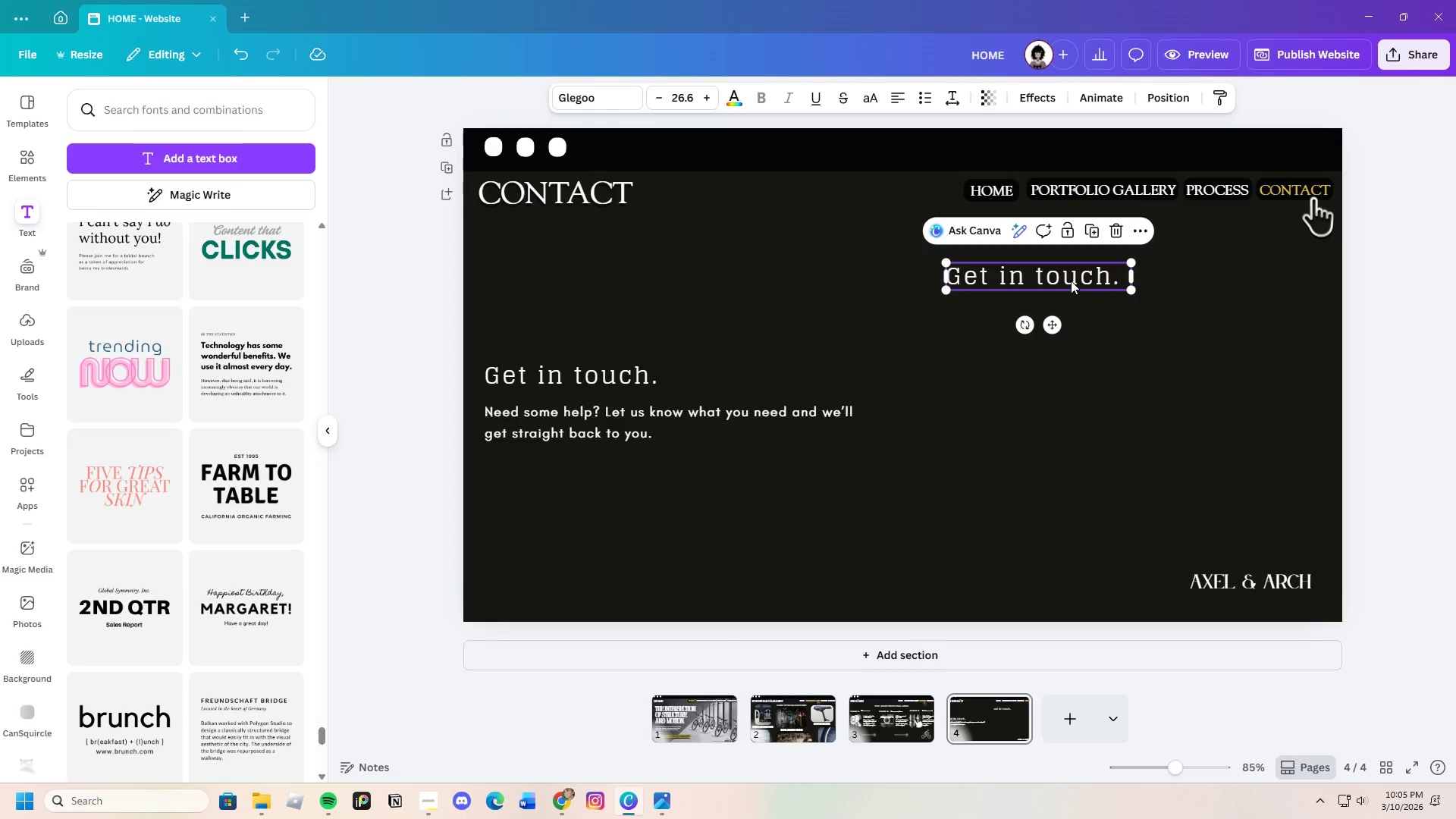 
left_click([1071, 281])
 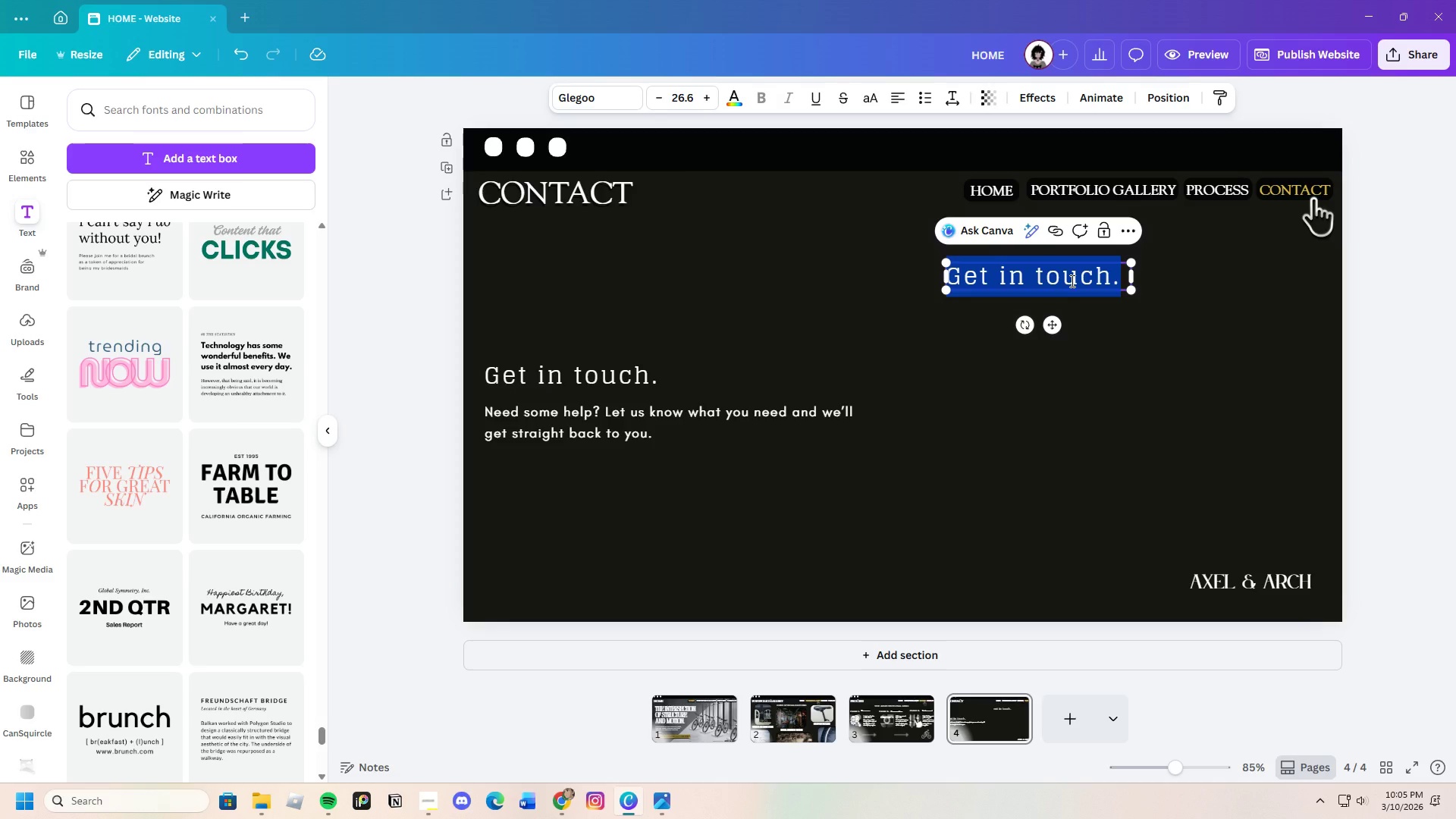 
key(Backspace)
type(FIRST NAME)
 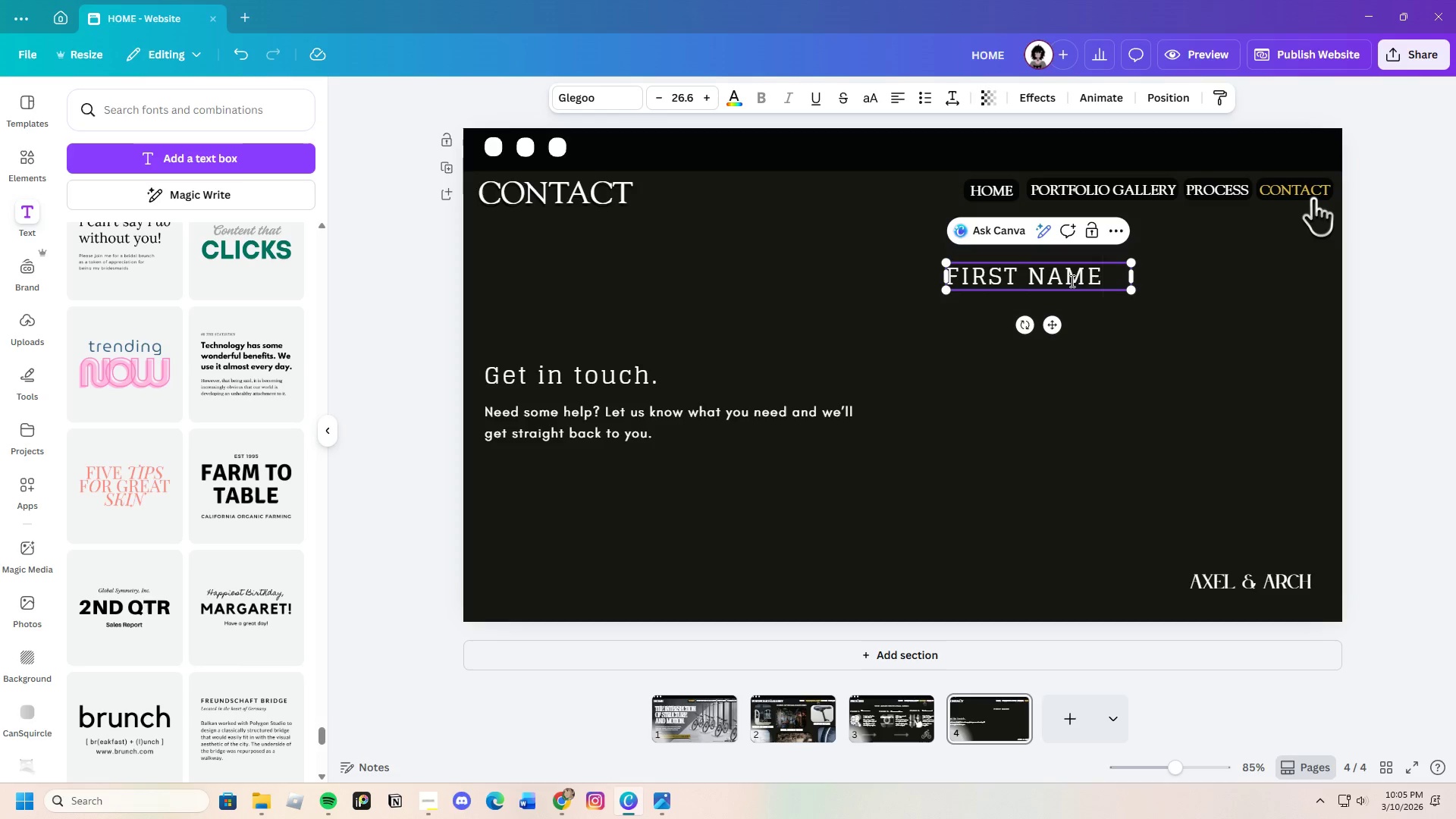 
left_click_drag(start_coordinate=[1133, 276], to_coordinate=[1111, 275])
 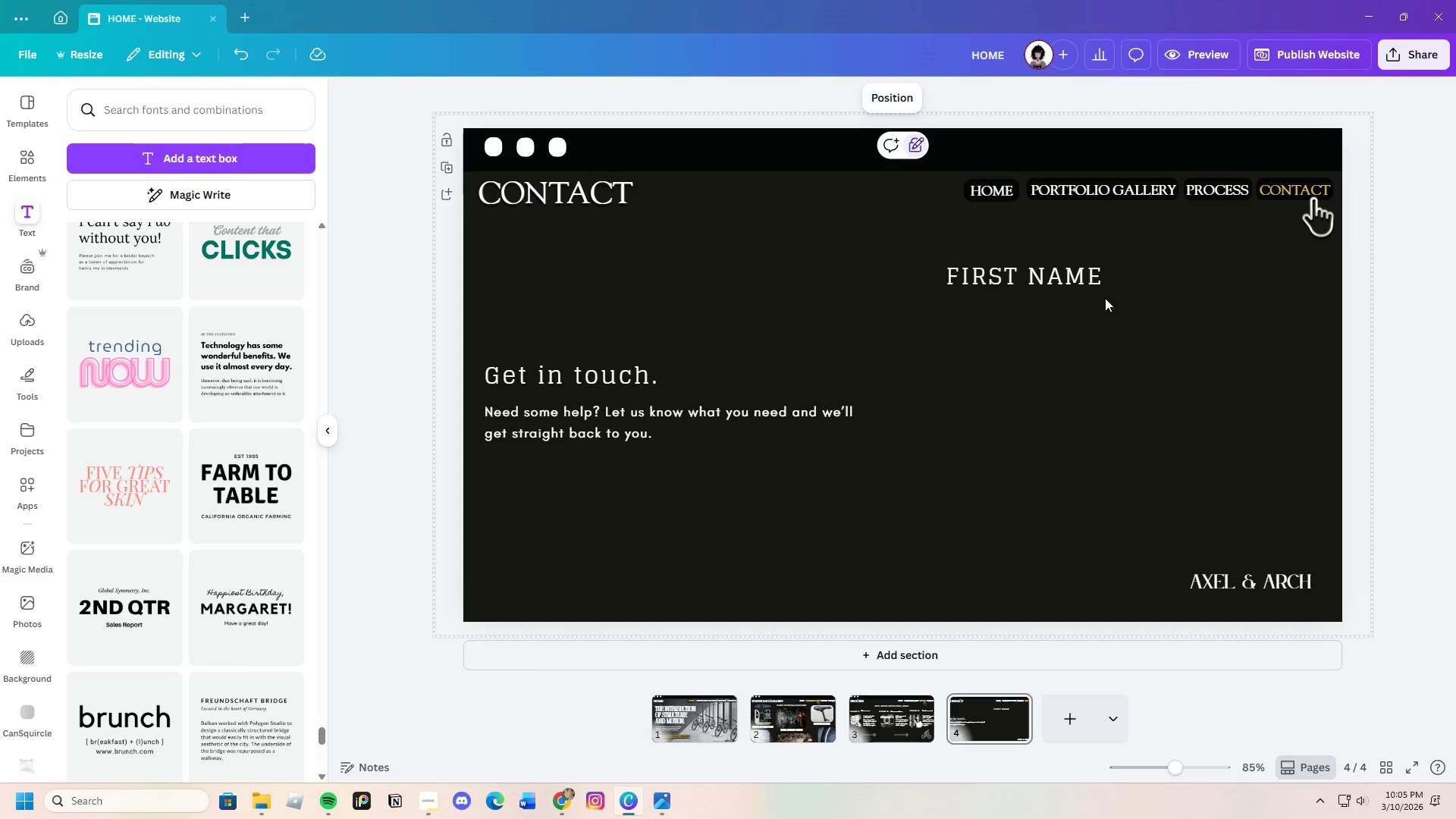 
double_click([1091, 285])
 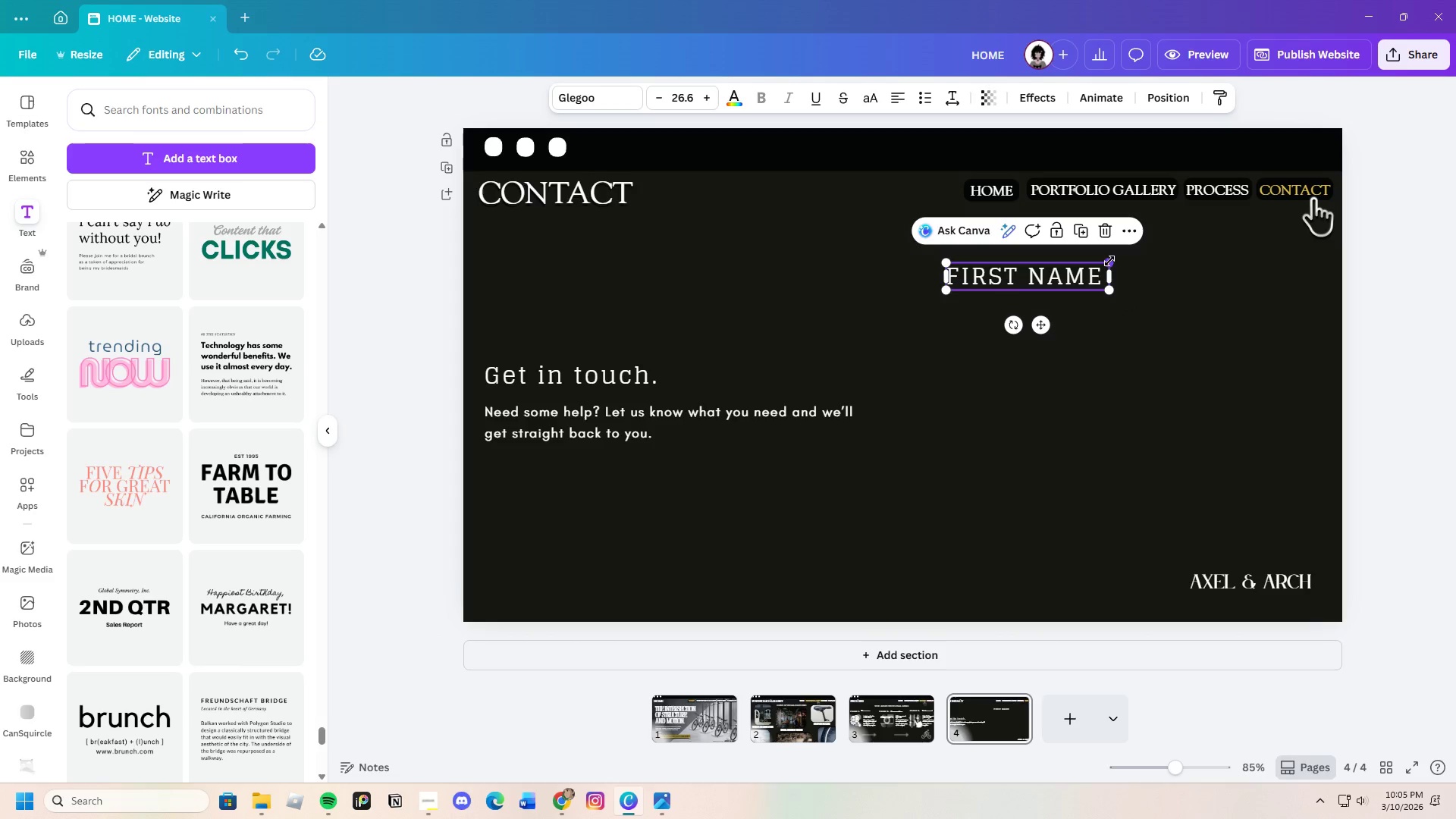 
left_click_drag(start_coordinate=[1108, 261], to_coordinate=[1058, 275])
 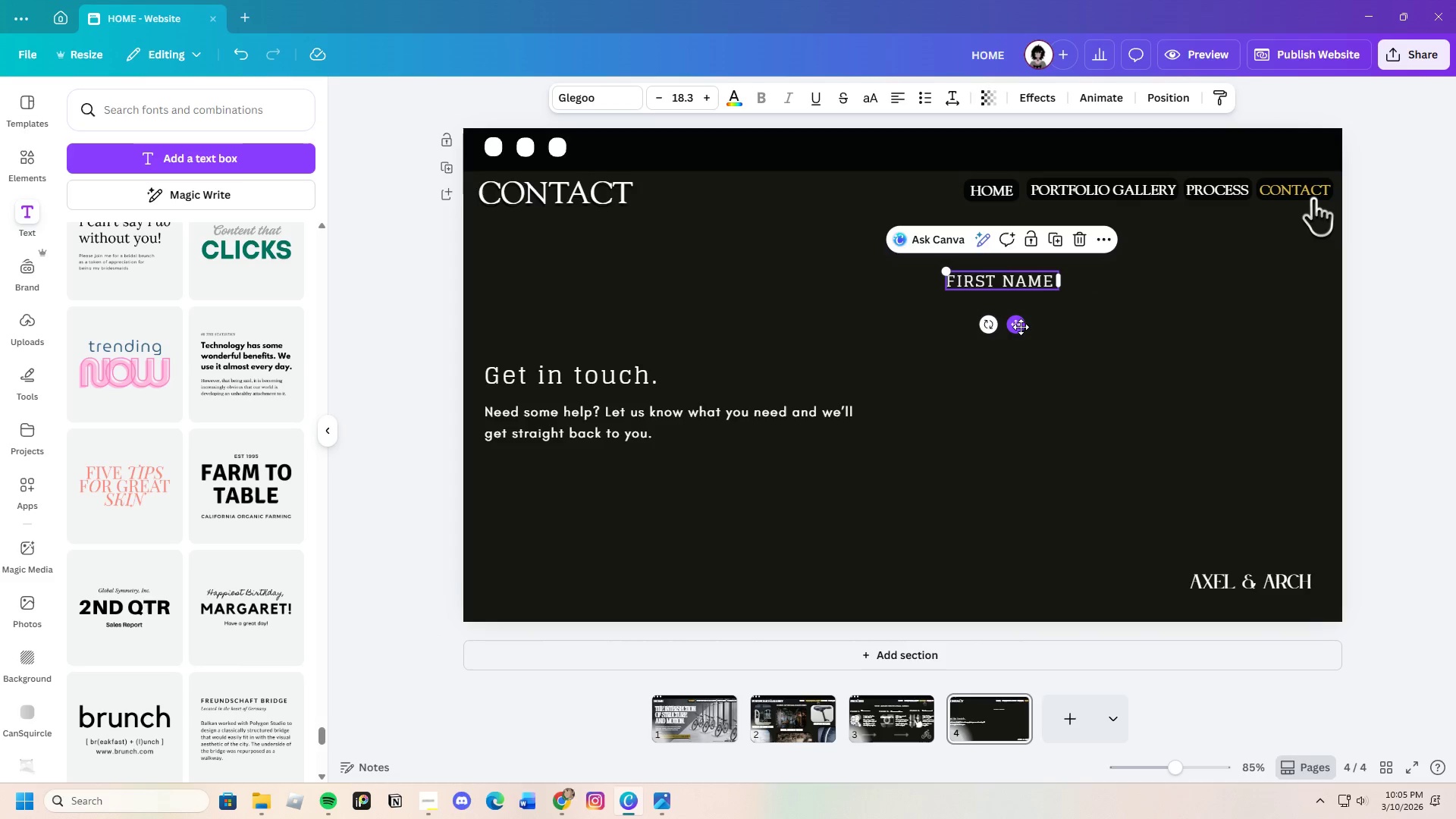 
left_click_drag(start_coordinate=[1021, 327], to_coordinate=[974, 340])
 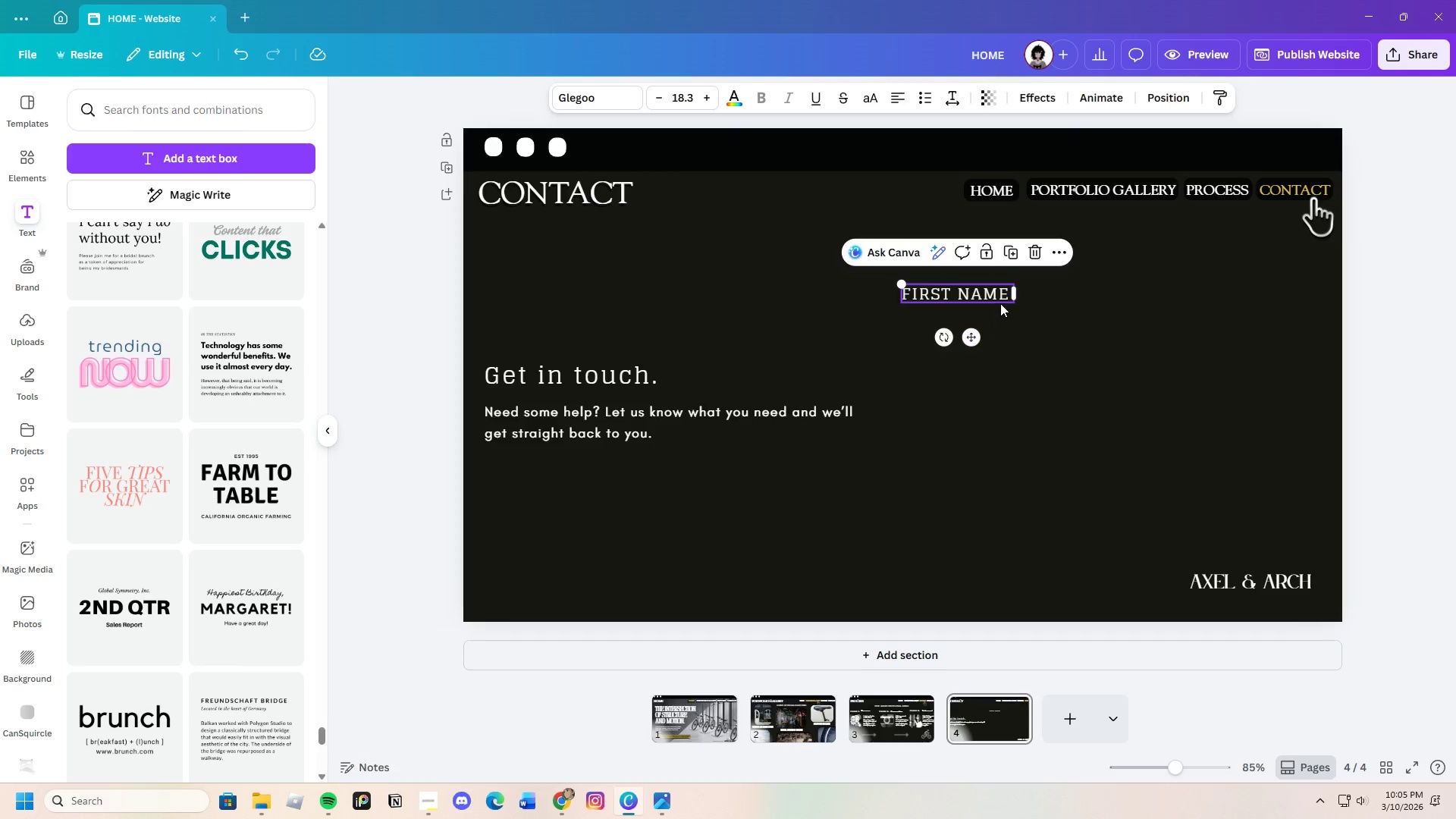 
left_click([1000, 303])
 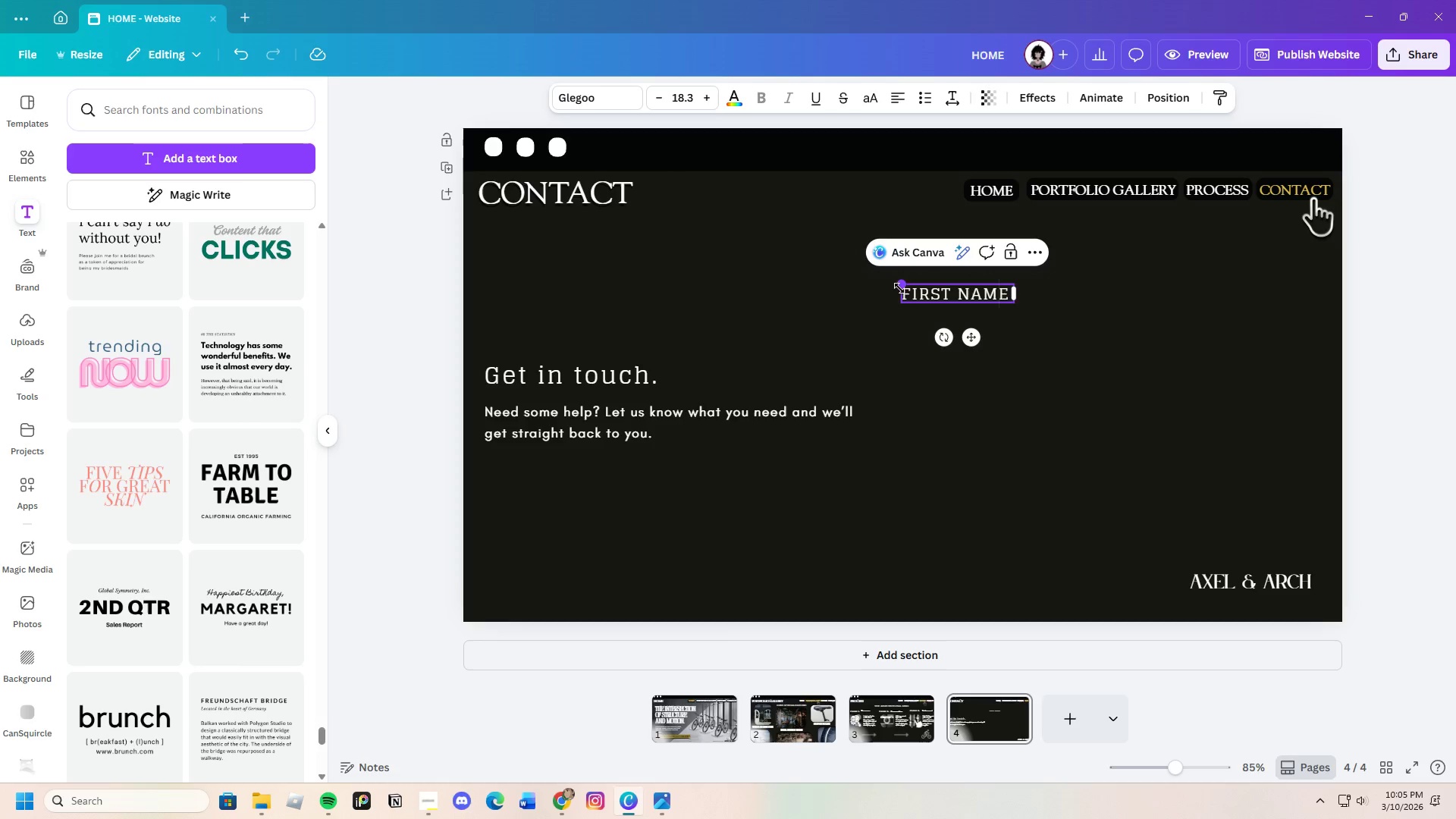 
left_click_drag(start_coordinate=[902, 286], to_coordinate=[919, 288])
 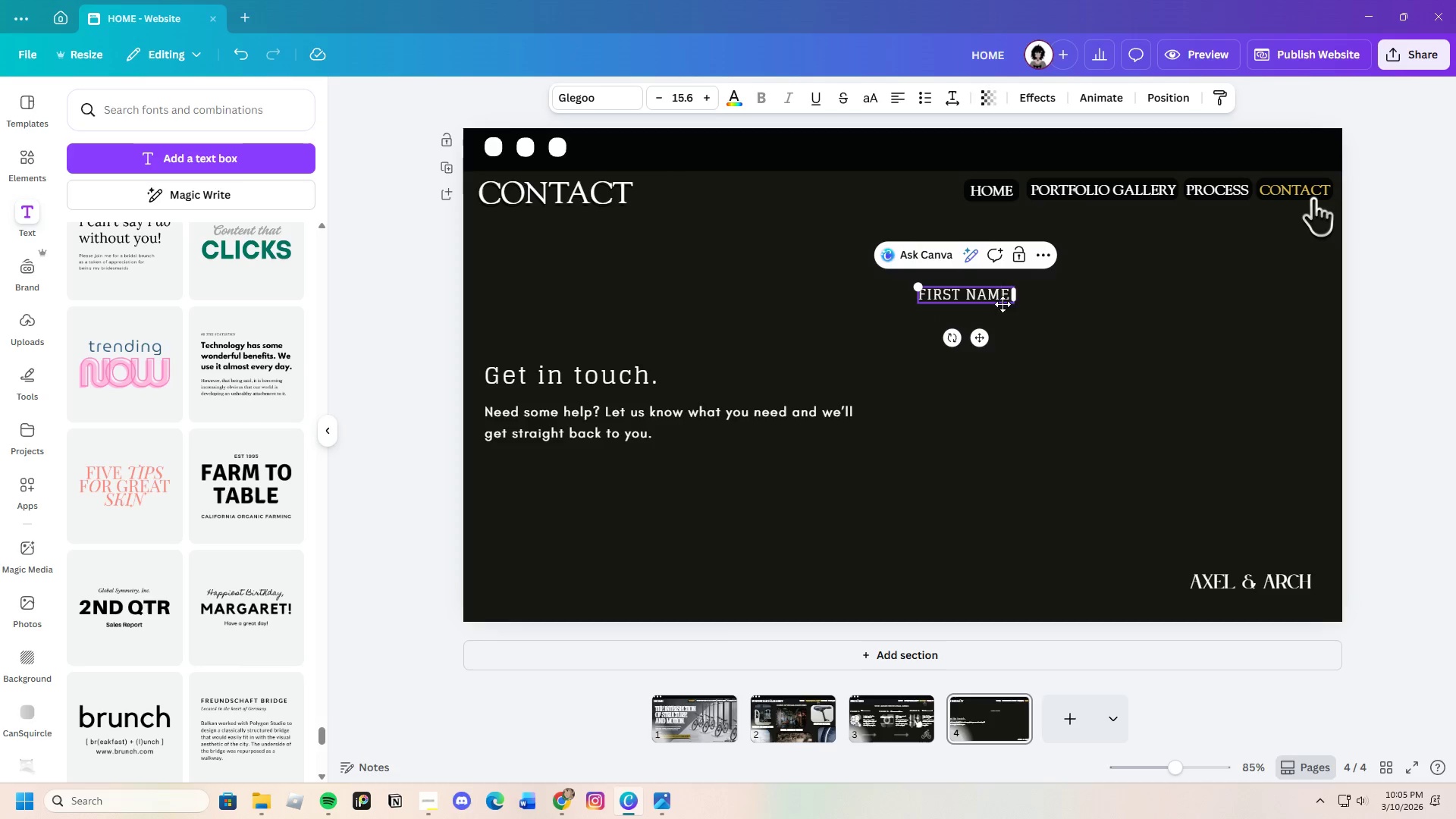 
left_click([1018, 311])
 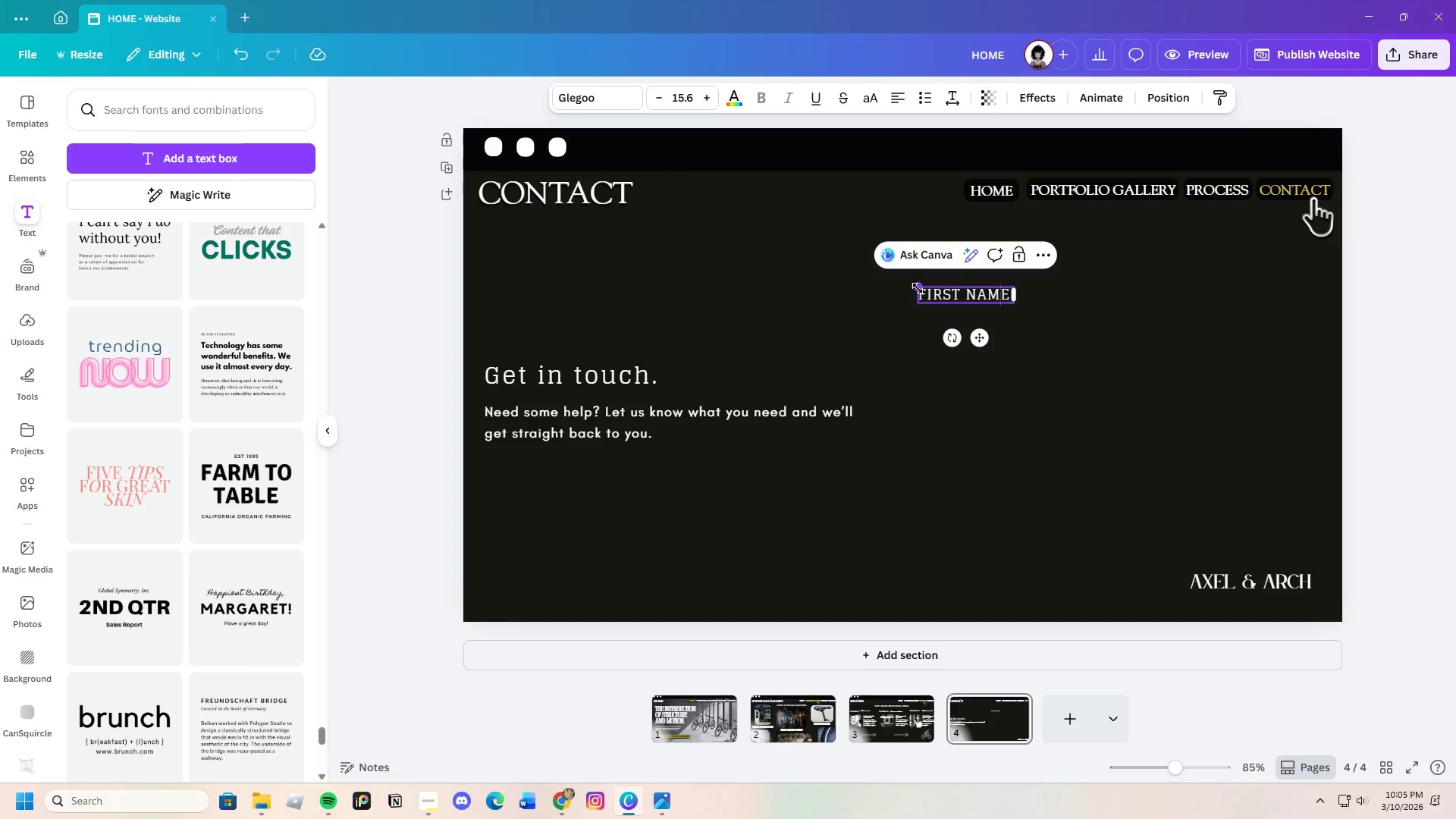 
left_click_drag(start_coordinate=[918, 288], to_coordinate=[927, 289])
 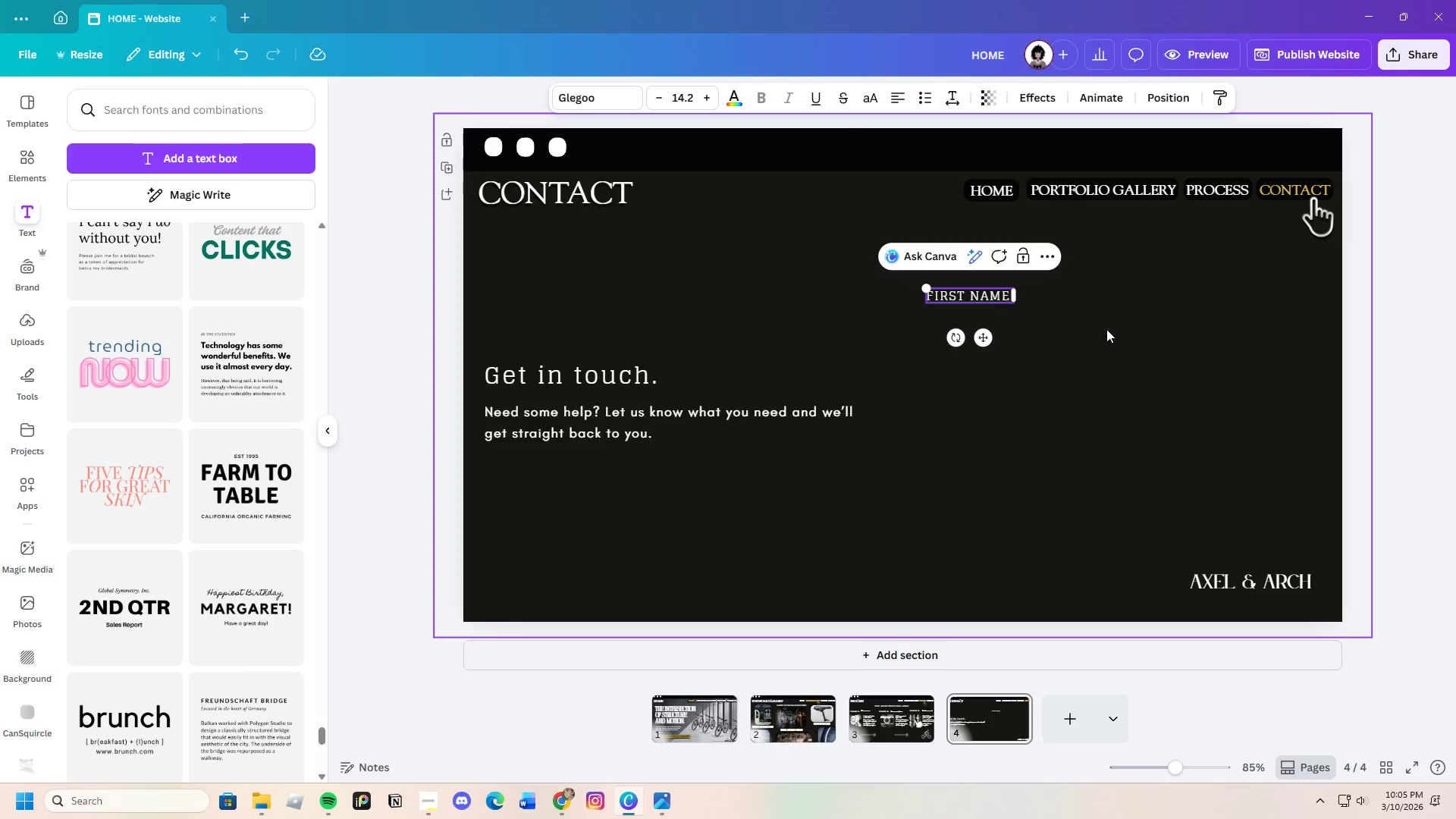 
left_click([1106, 329])
 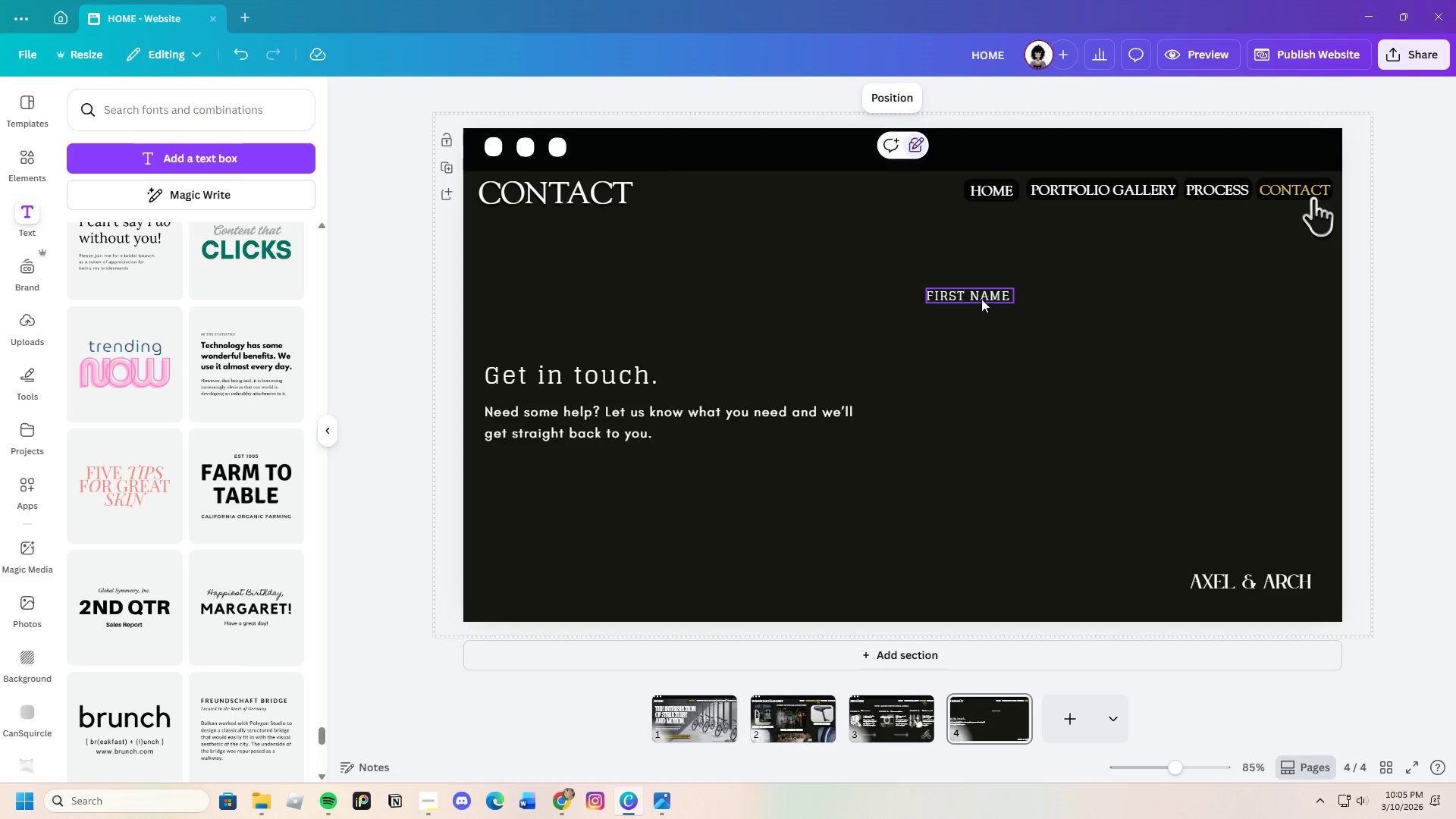 
left_click_drag(start_coordinate=[981, 298], to_coordinate=[981, 281])
 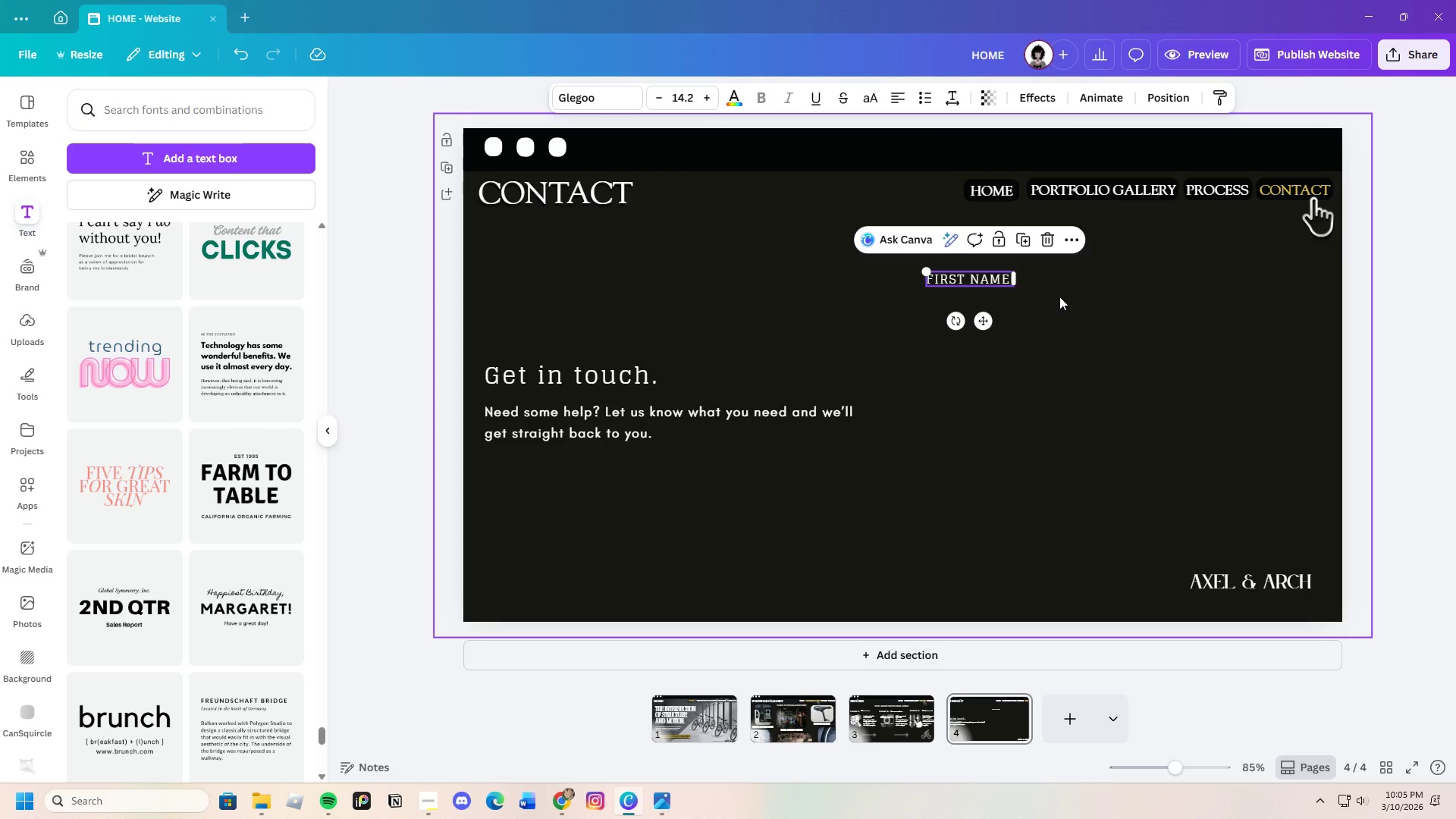 
left_click([1059, 297])
 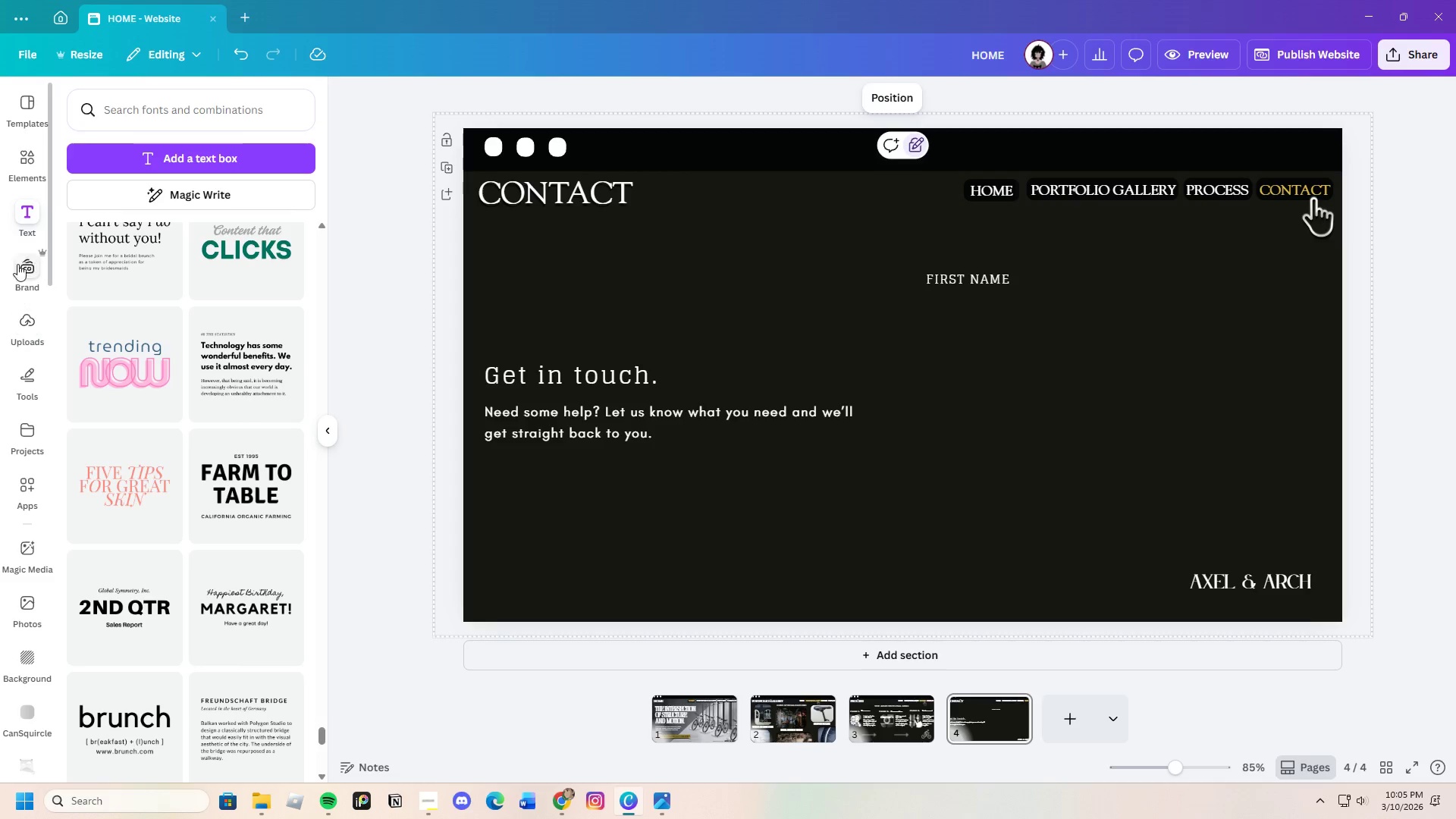 
left_click([32, 149])
 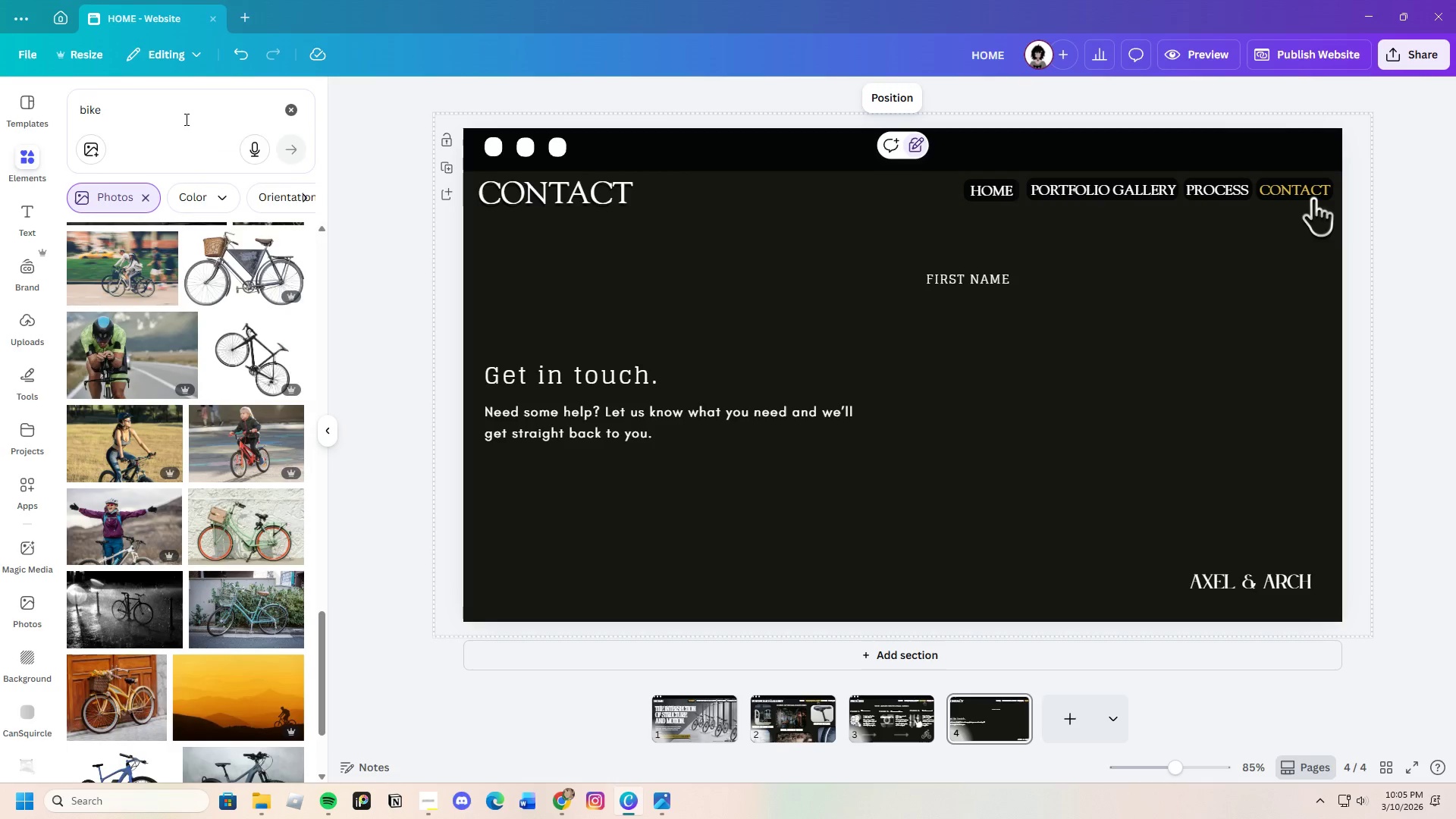 
left_click_drag(start_coordinate=[184, 121], to_coordinate=[67, 121])
 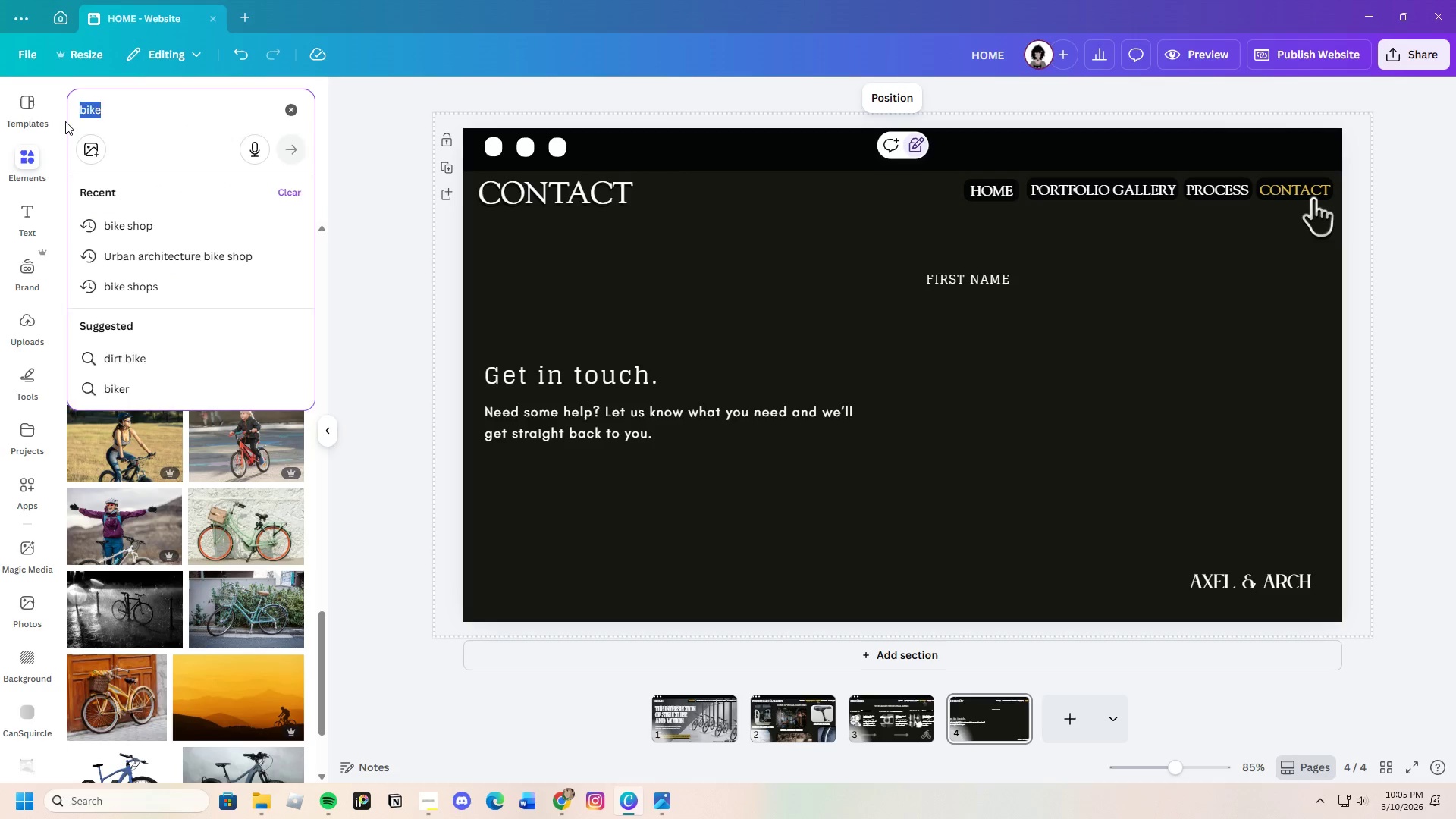 
key(Backspace)
type(line)
 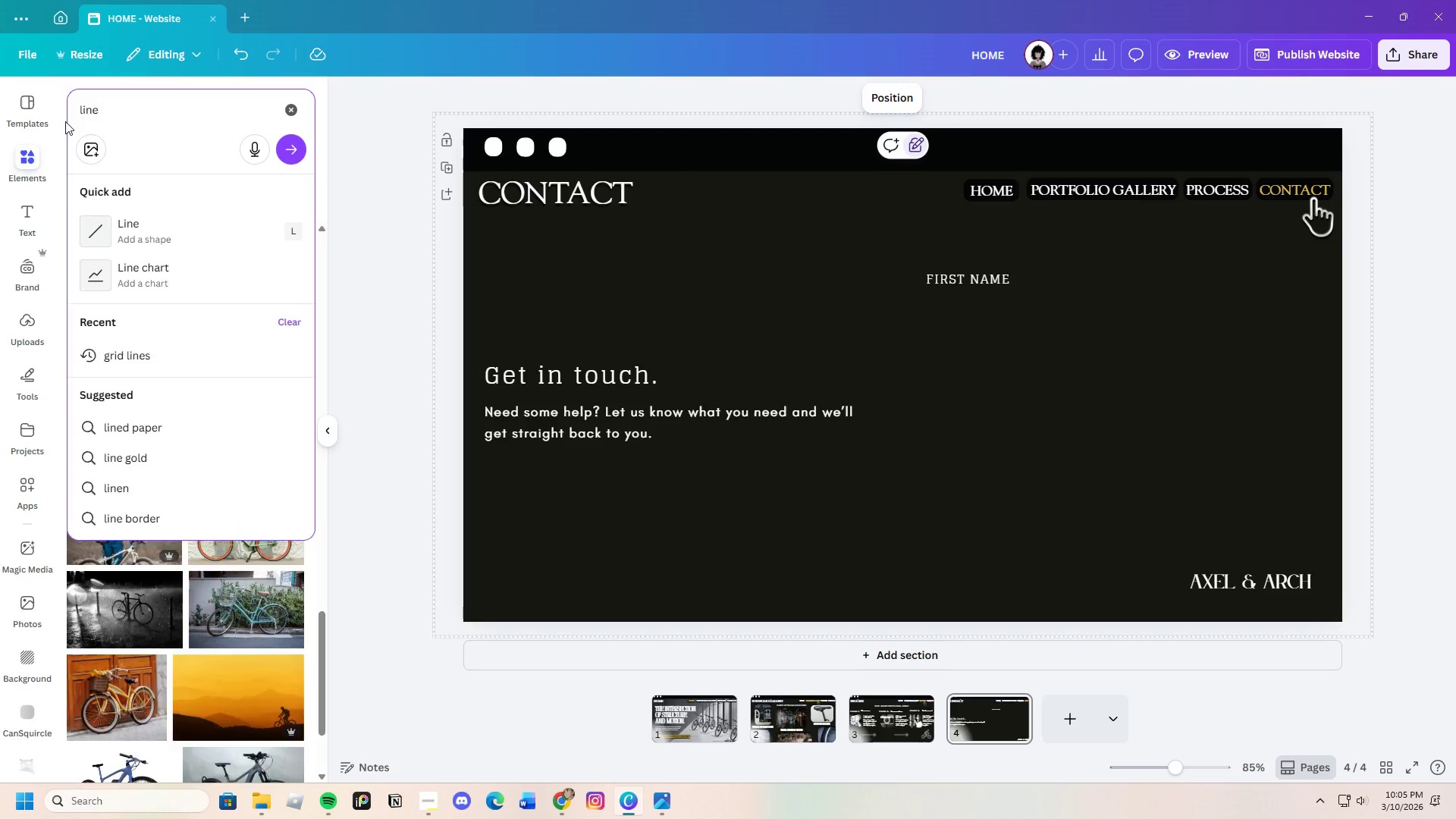 
key(Enter)
 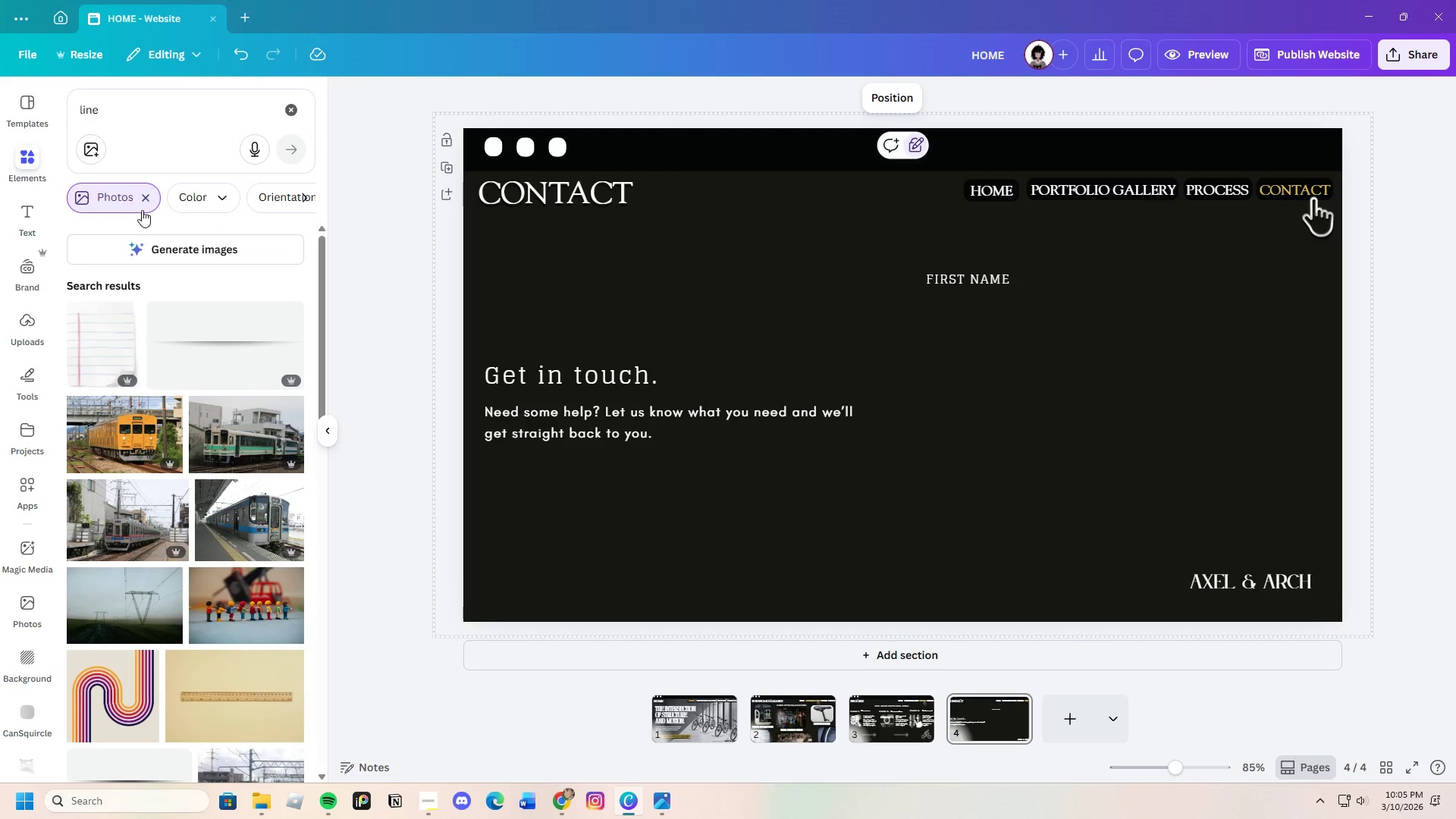 
left_click([147, 202])
 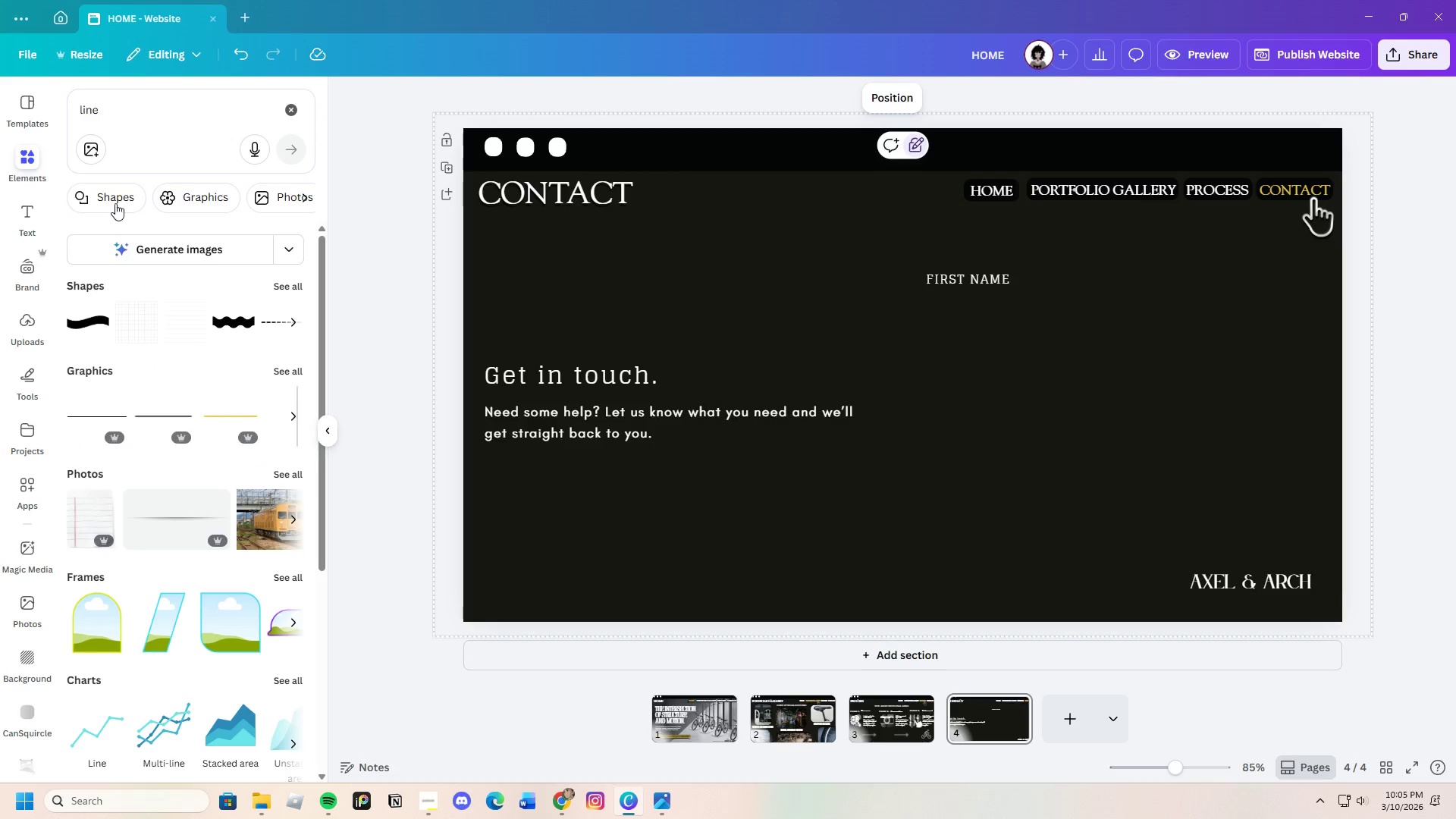 
left_click([178, 197])
 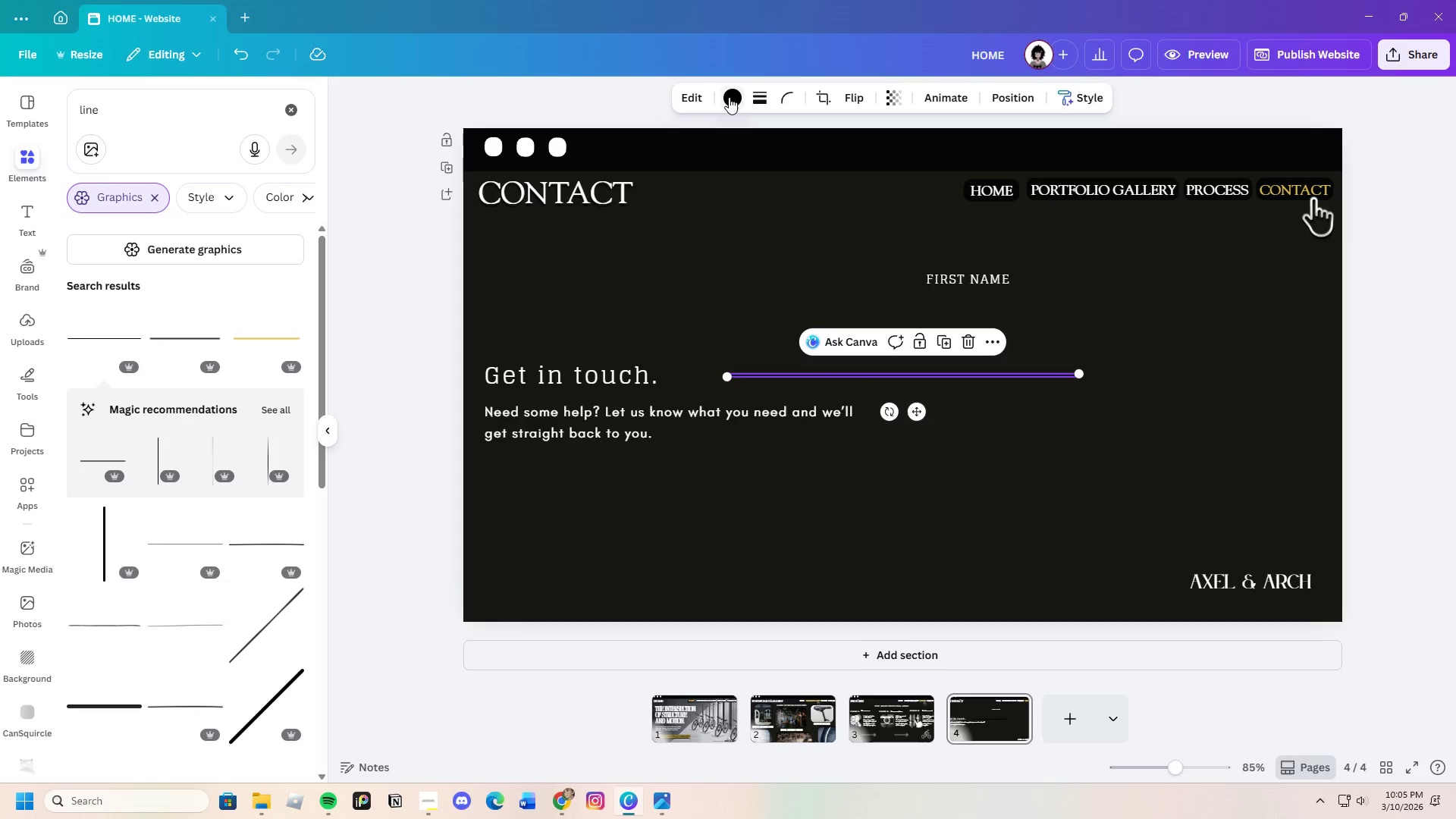 
left_click([199, 248])
 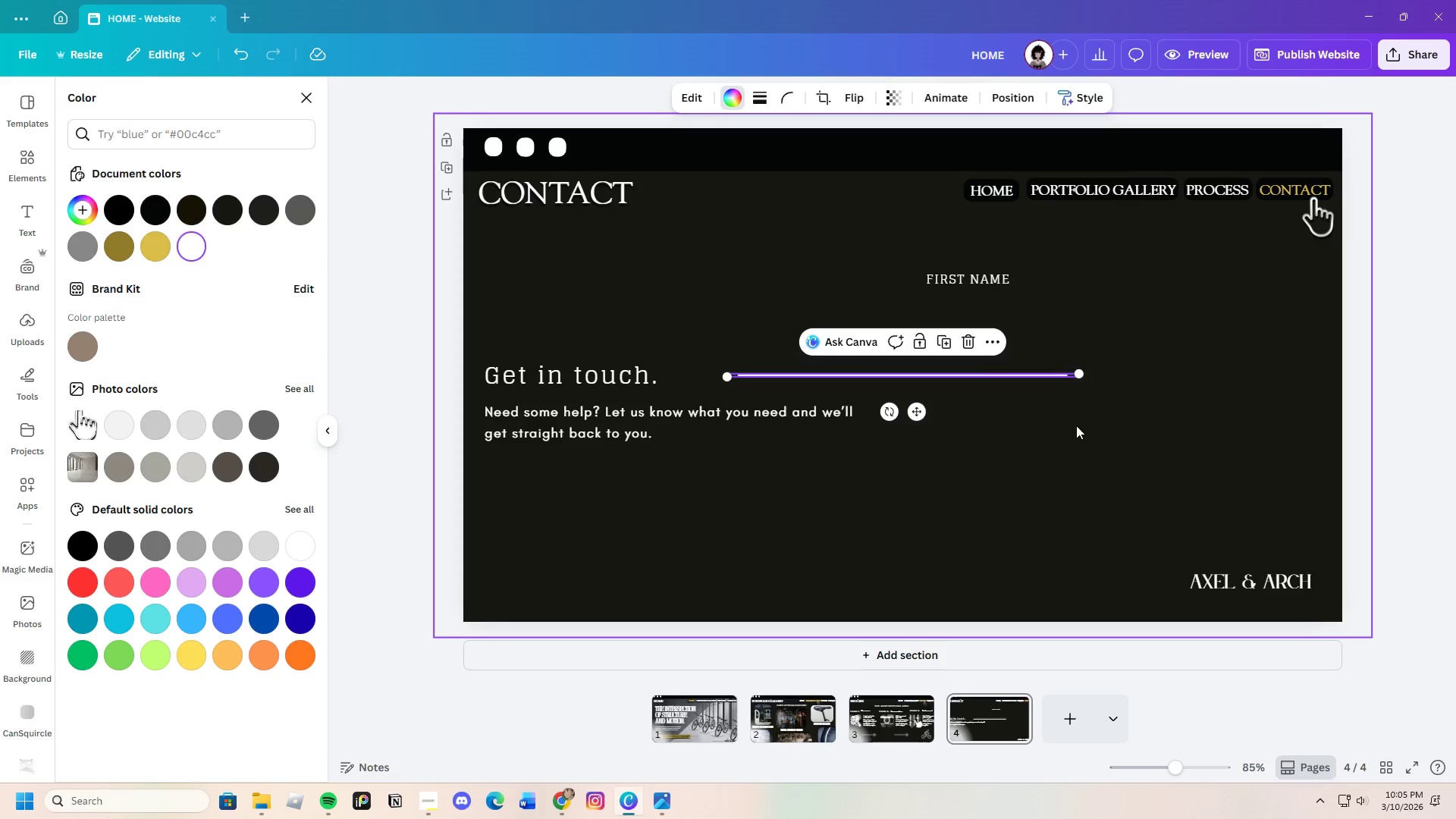 
left_click([1080, 413])
 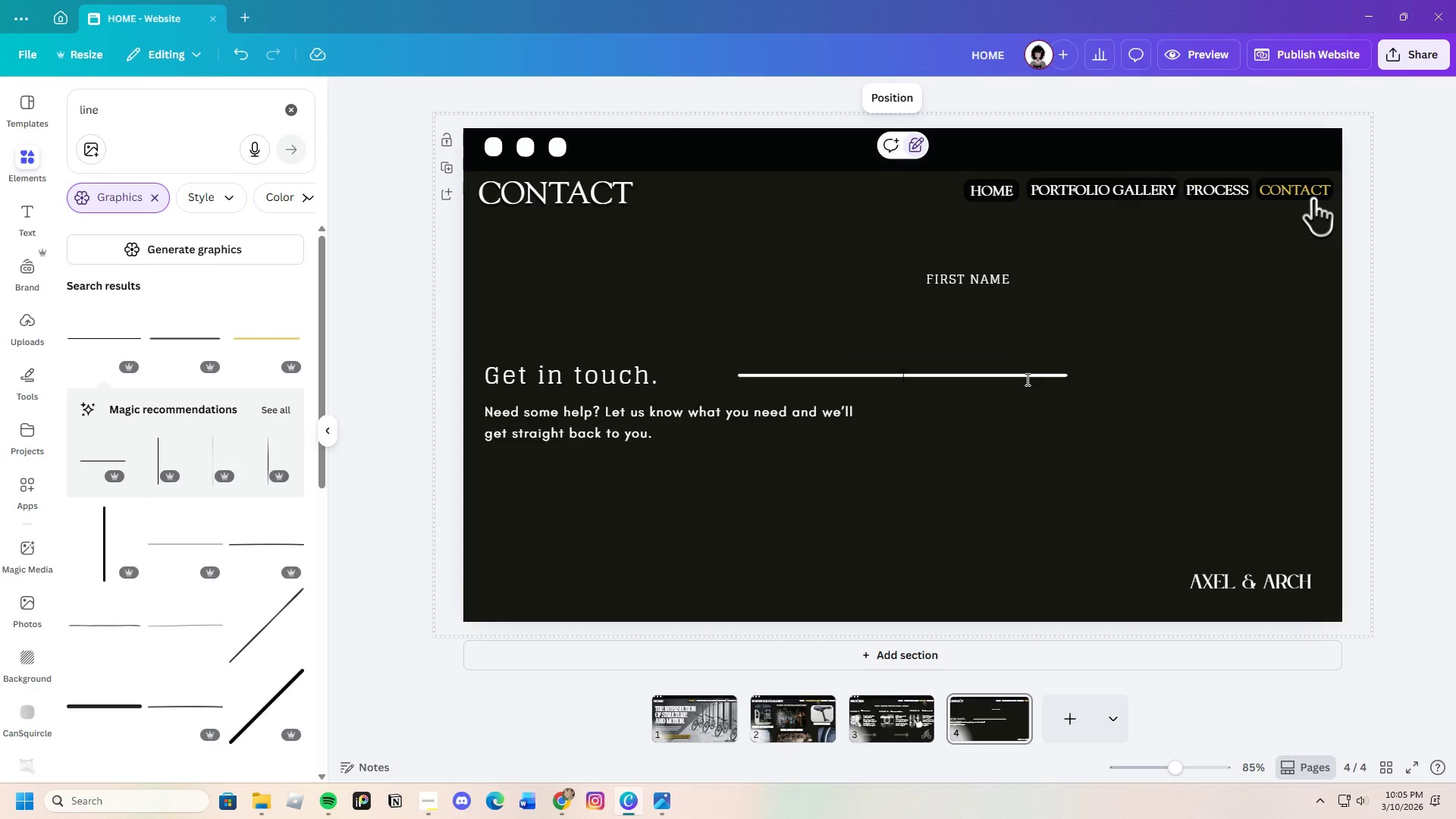 
double_click([1021, 371])
 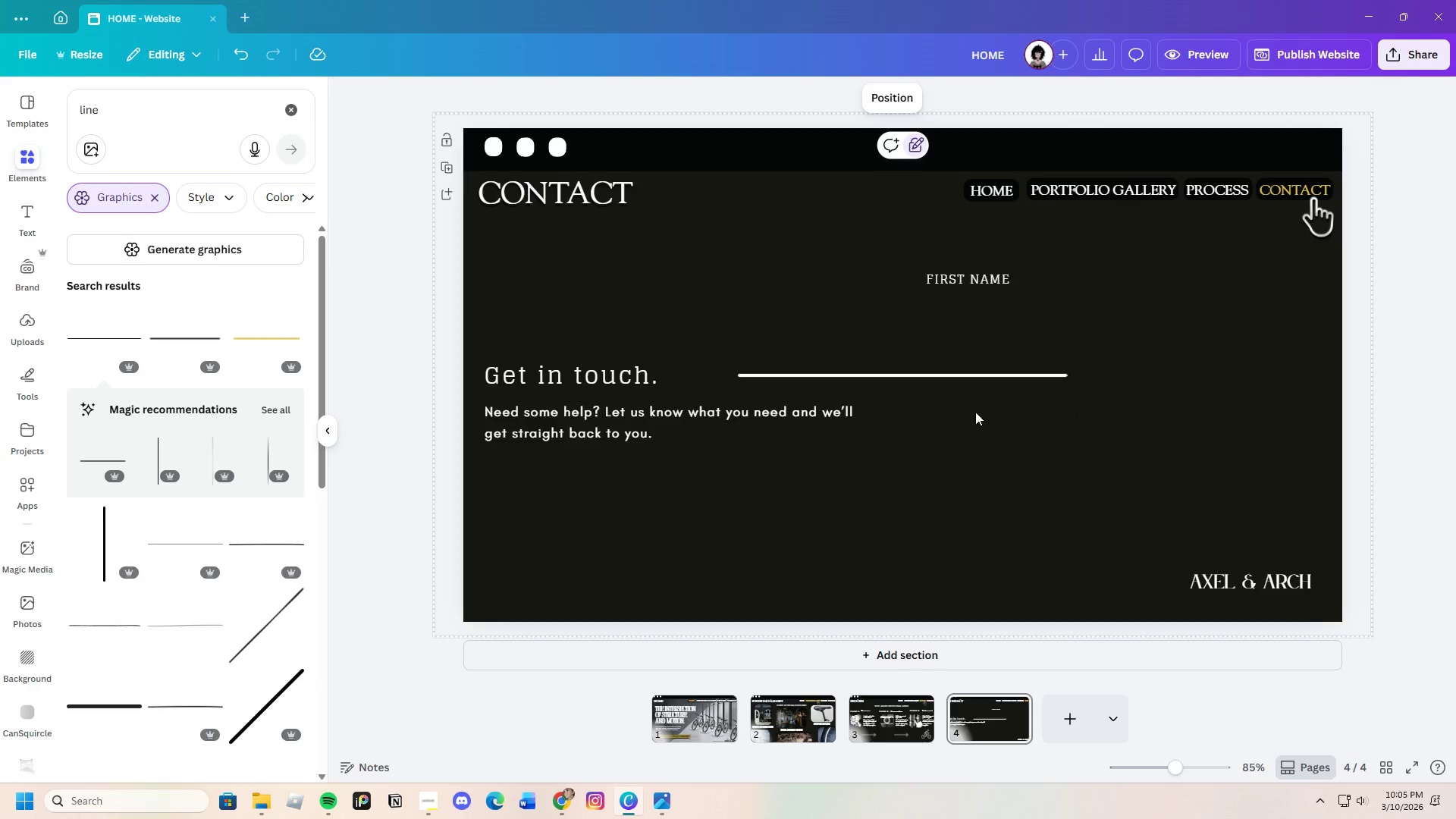 
left_click([965, 378])
 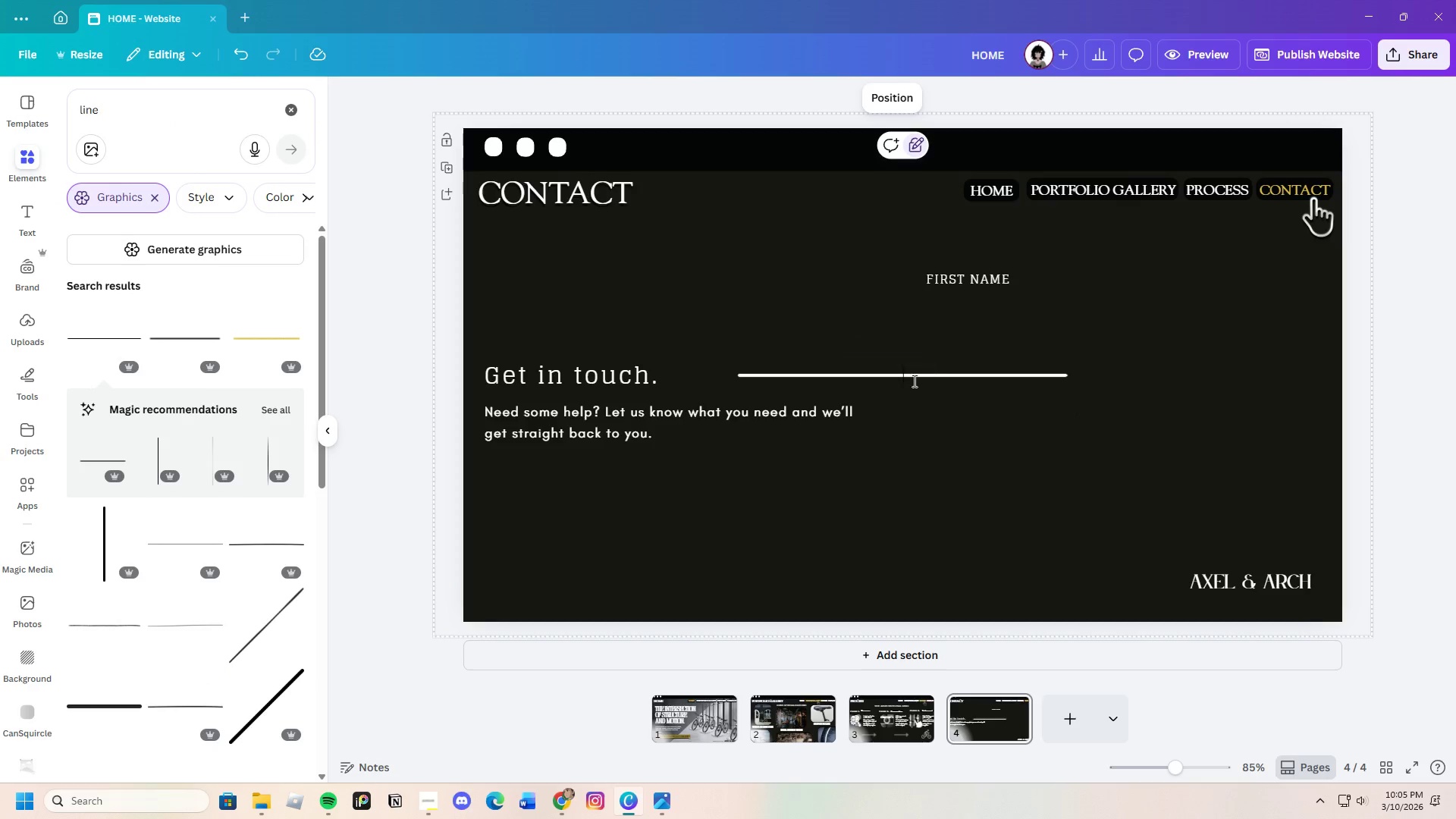 
left_click([946, 446])
 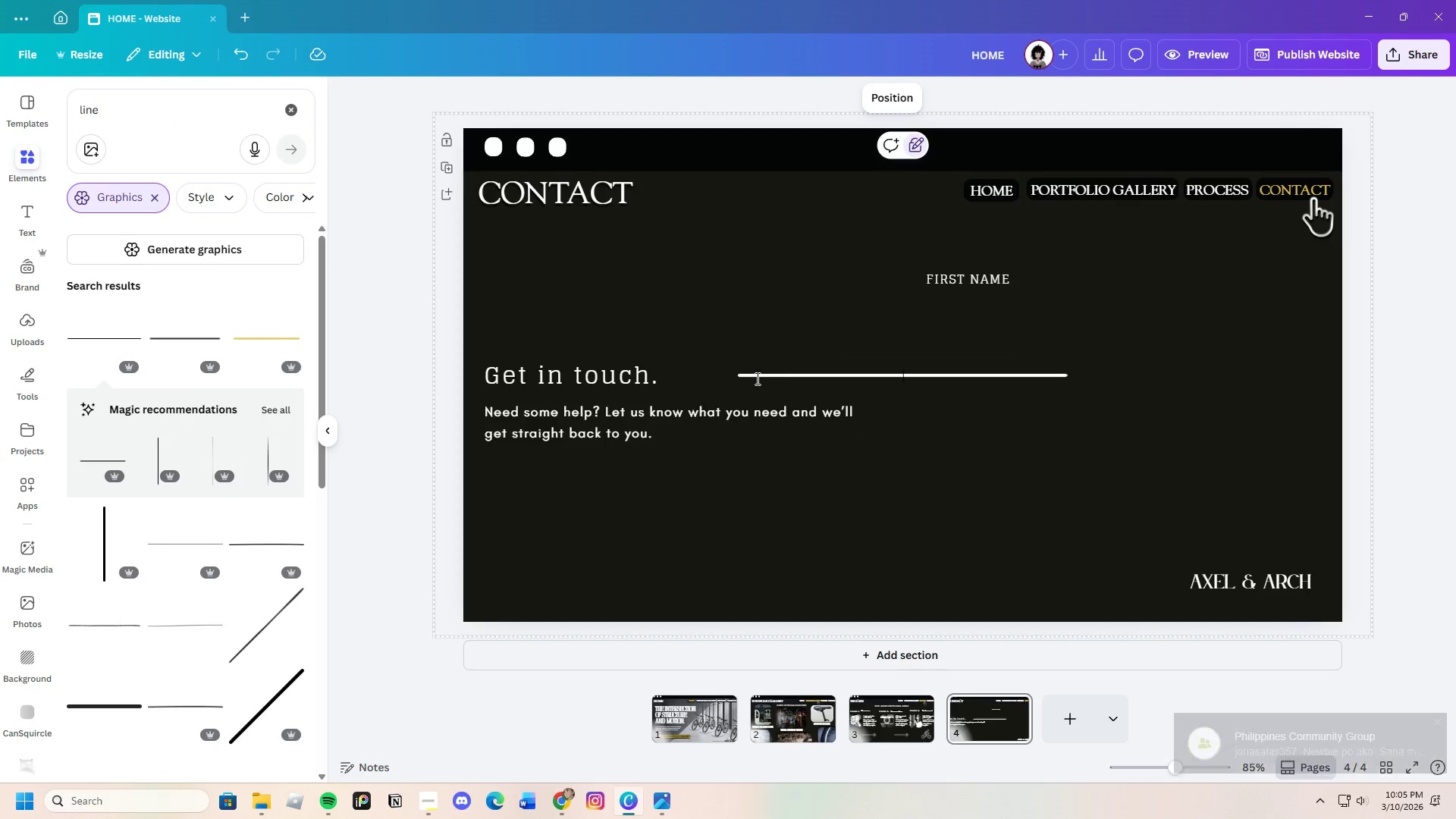 
double_click([1075, 475])
 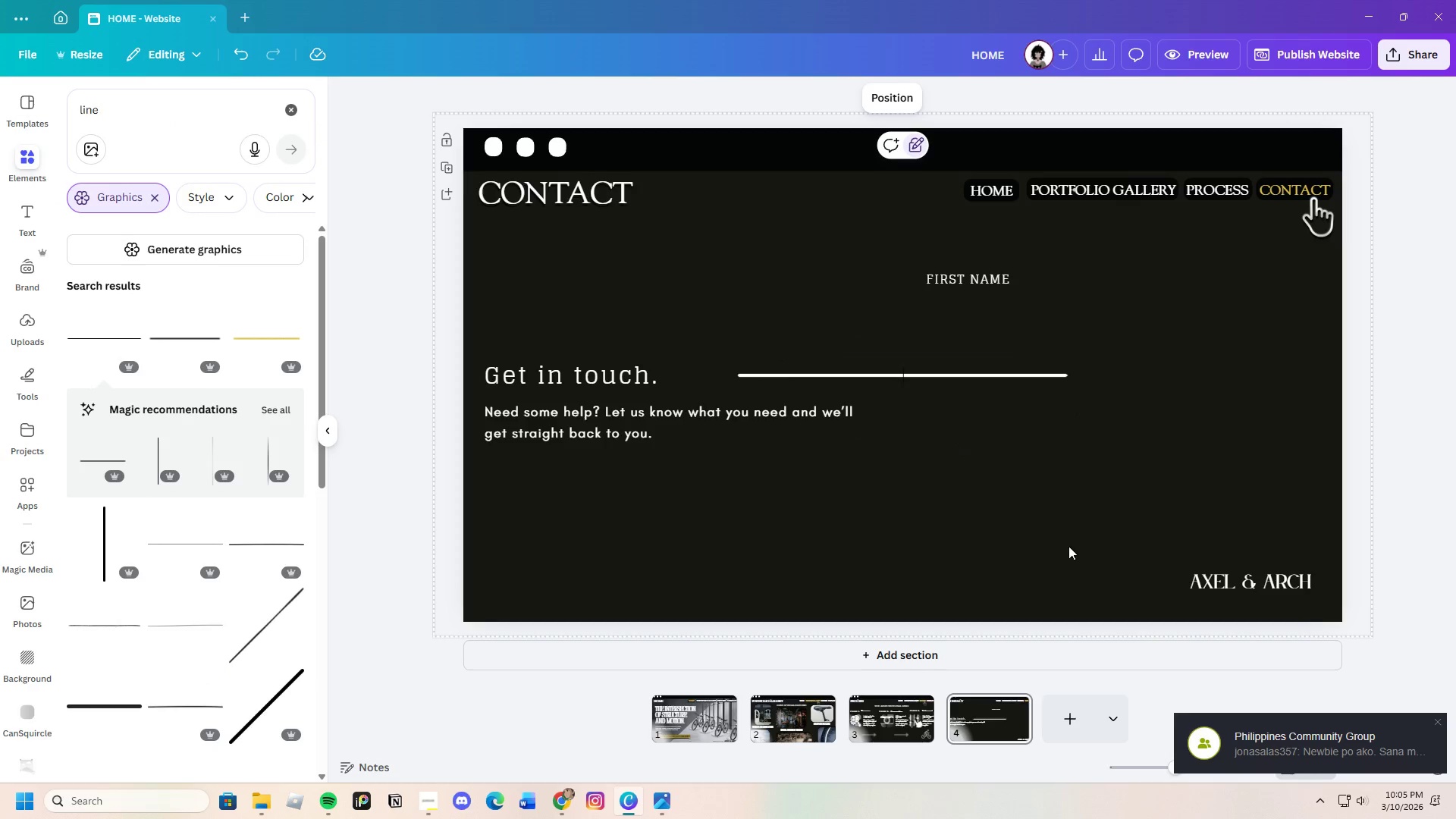 
double_click([1039, 594])
 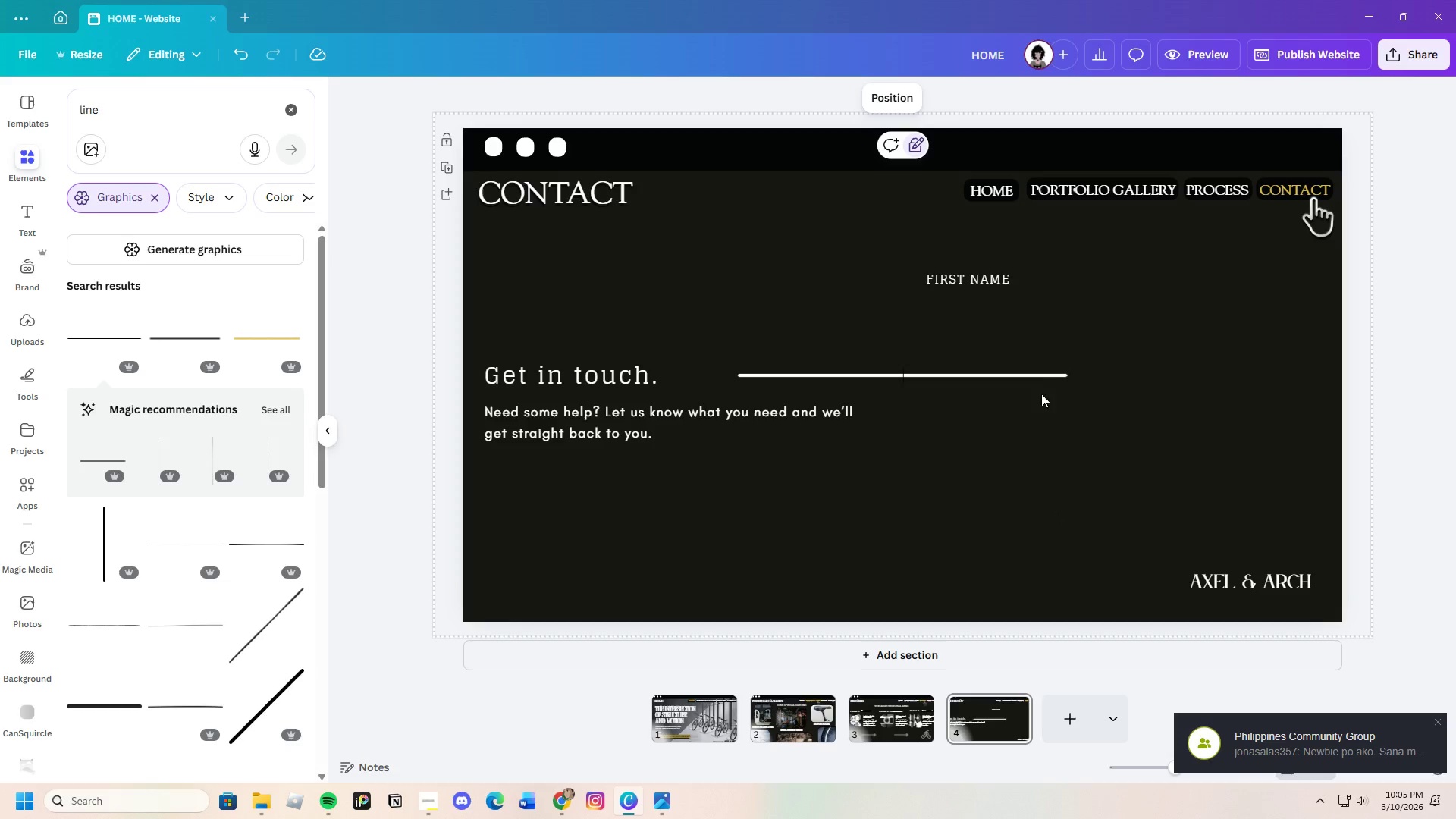 
left_click([1050, 381])
 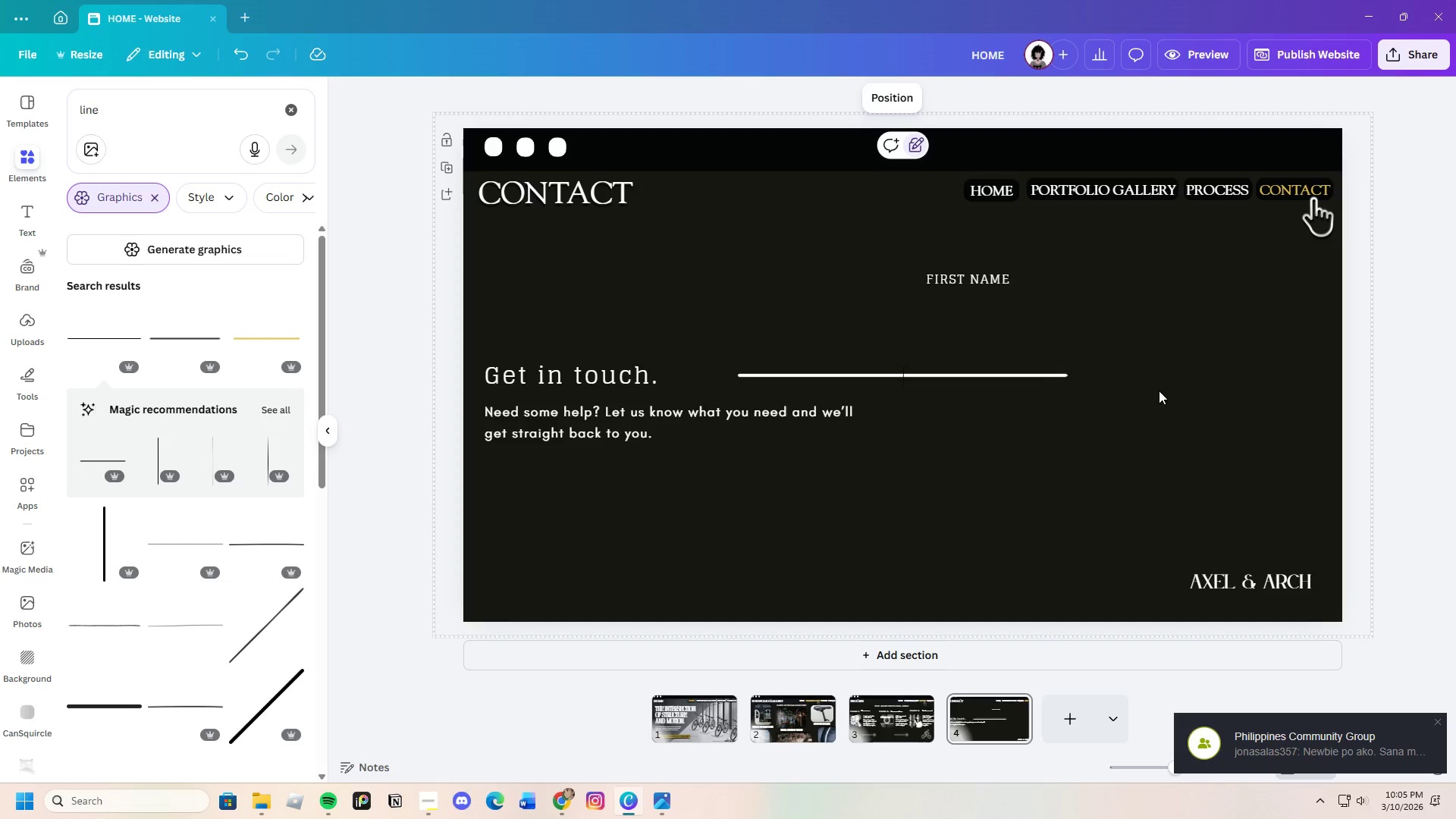 
left_click([1455, 433])
 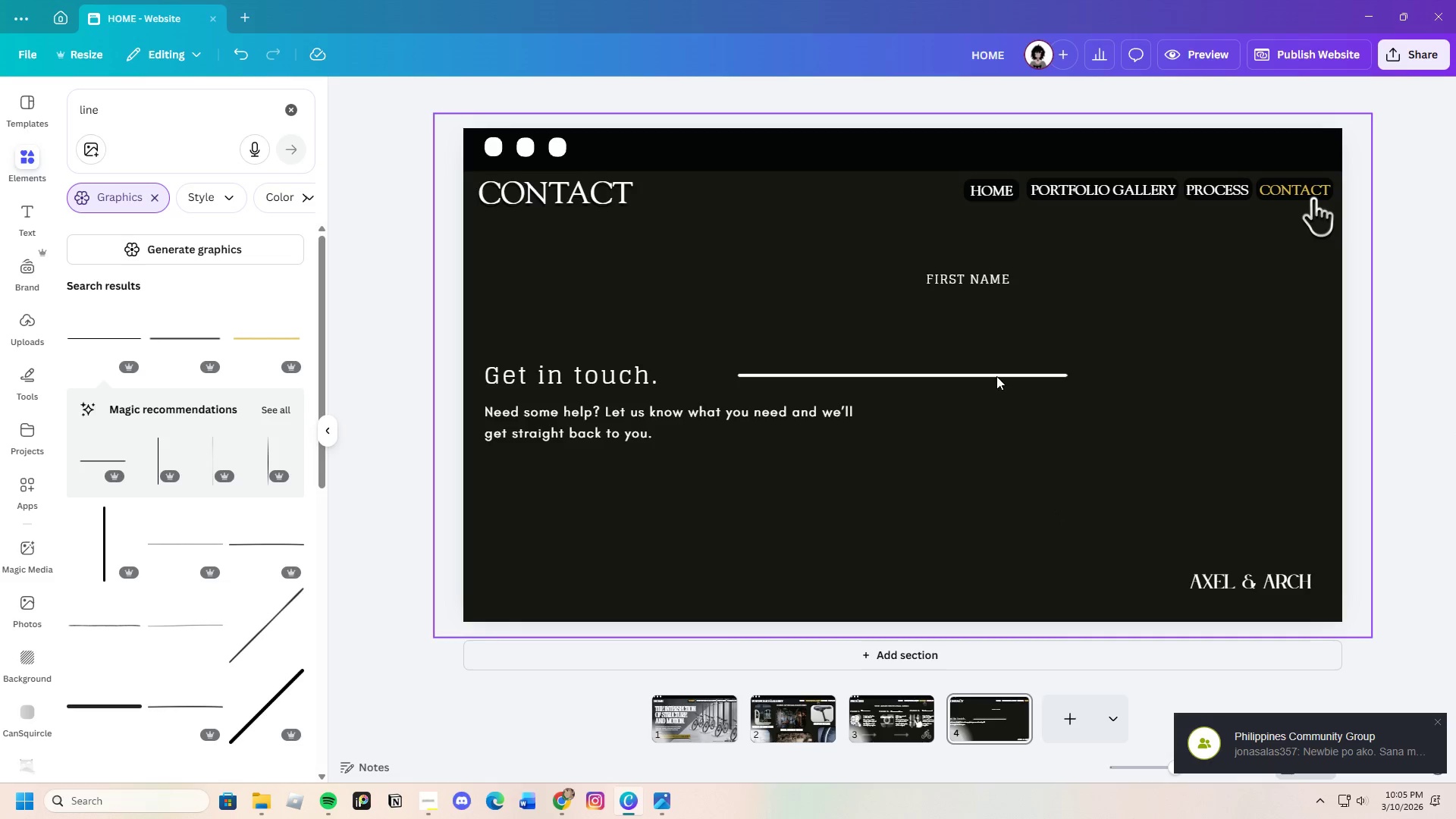 
left_click([996, 375])
 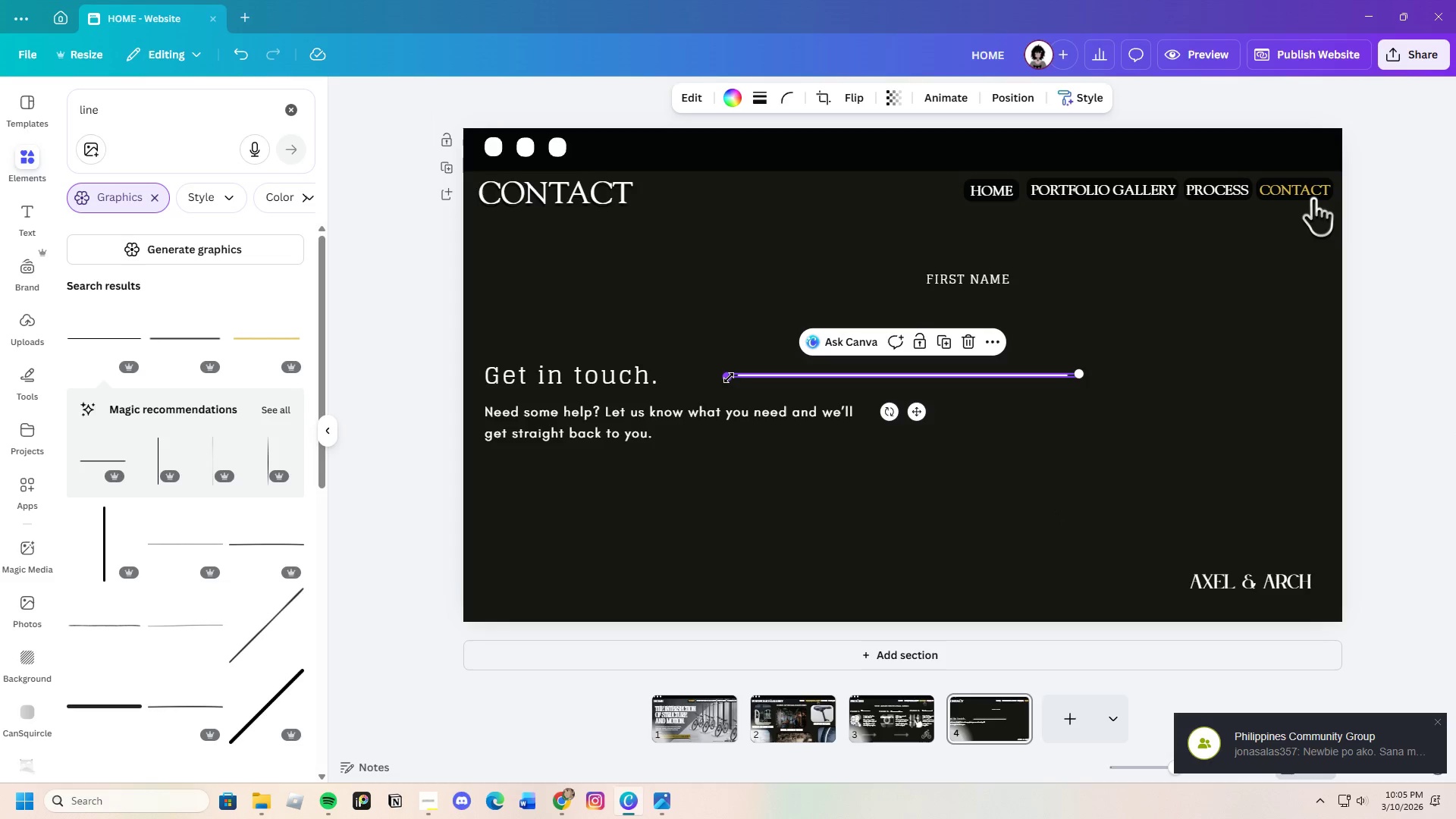 
left_click_drag(start_coordinate=[729, 377], to_coordinate=[811, 374])
 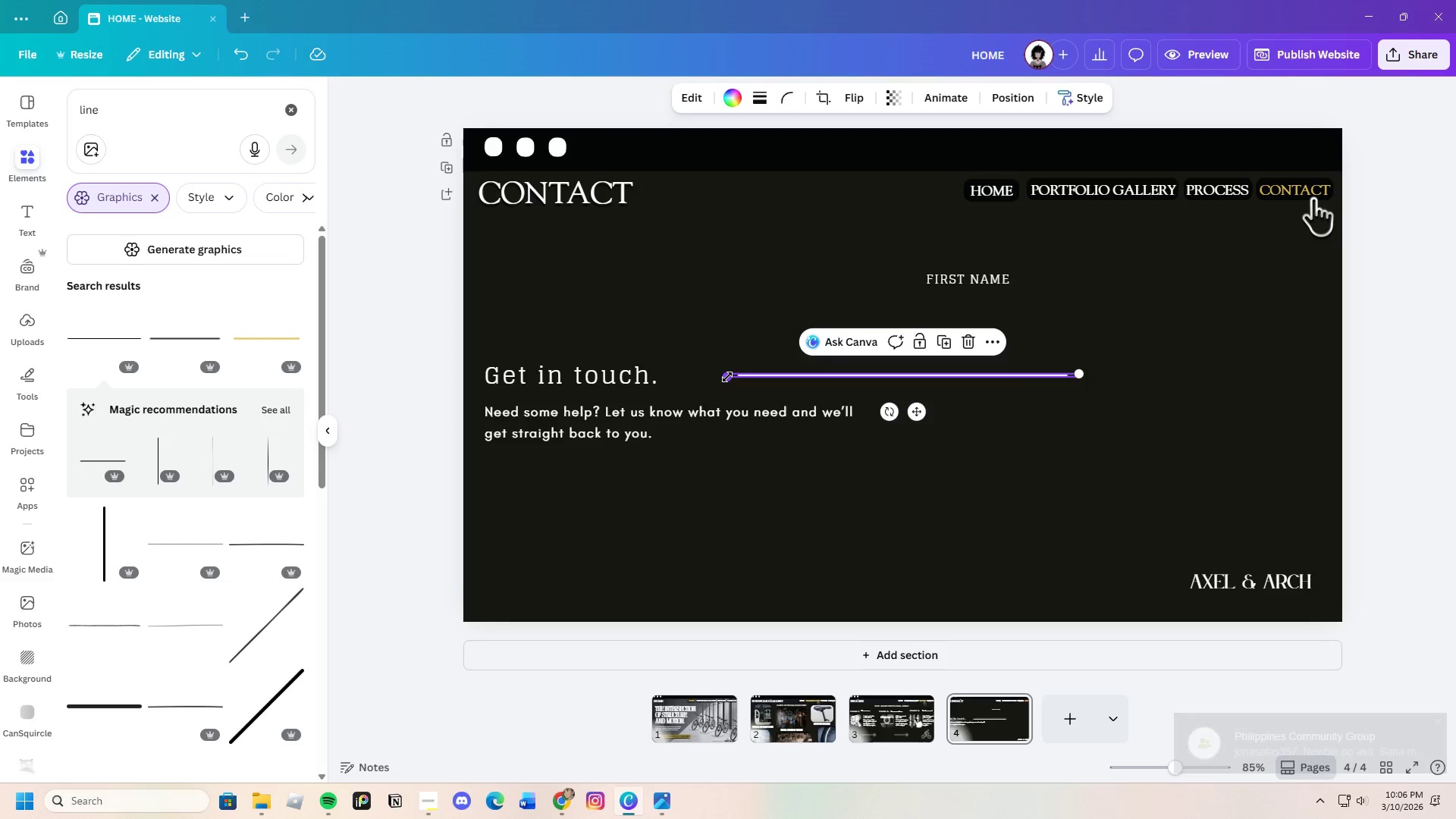 
left_click_drag(start_coordinate=[727, 377], to_coordinate=[830, 375])
 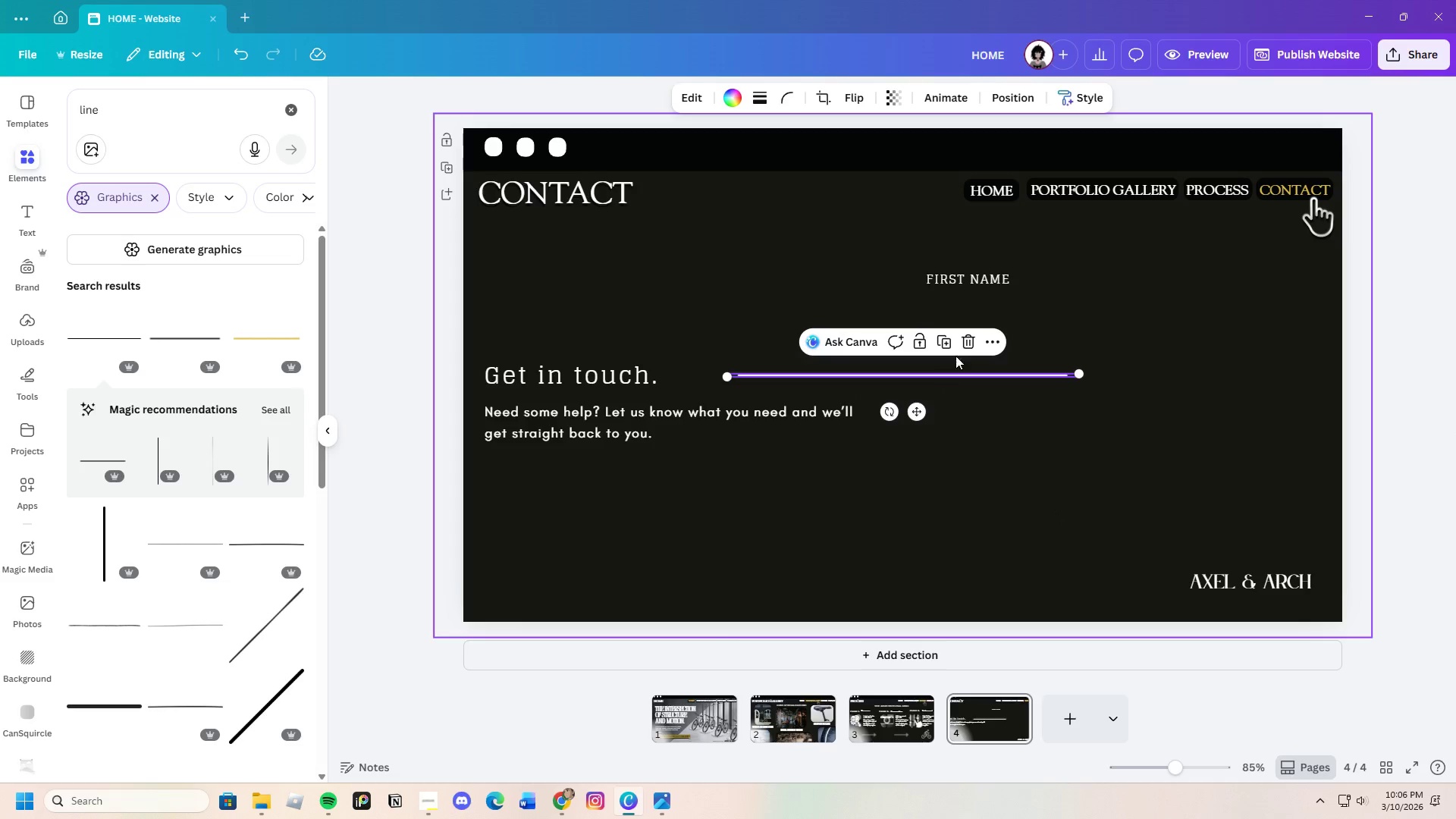 
left_click([966, 340])
 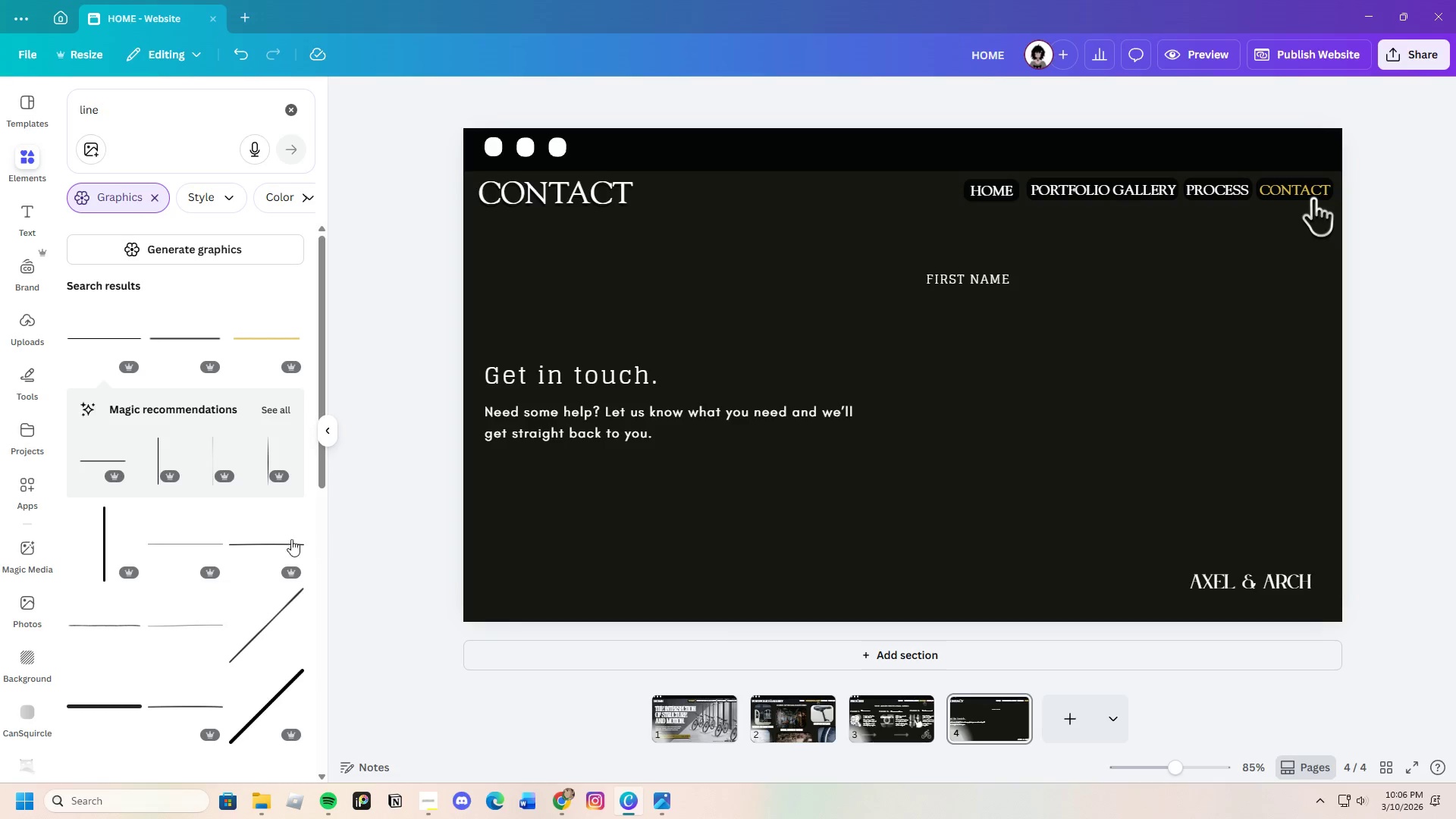 
left_click([204, 541])
 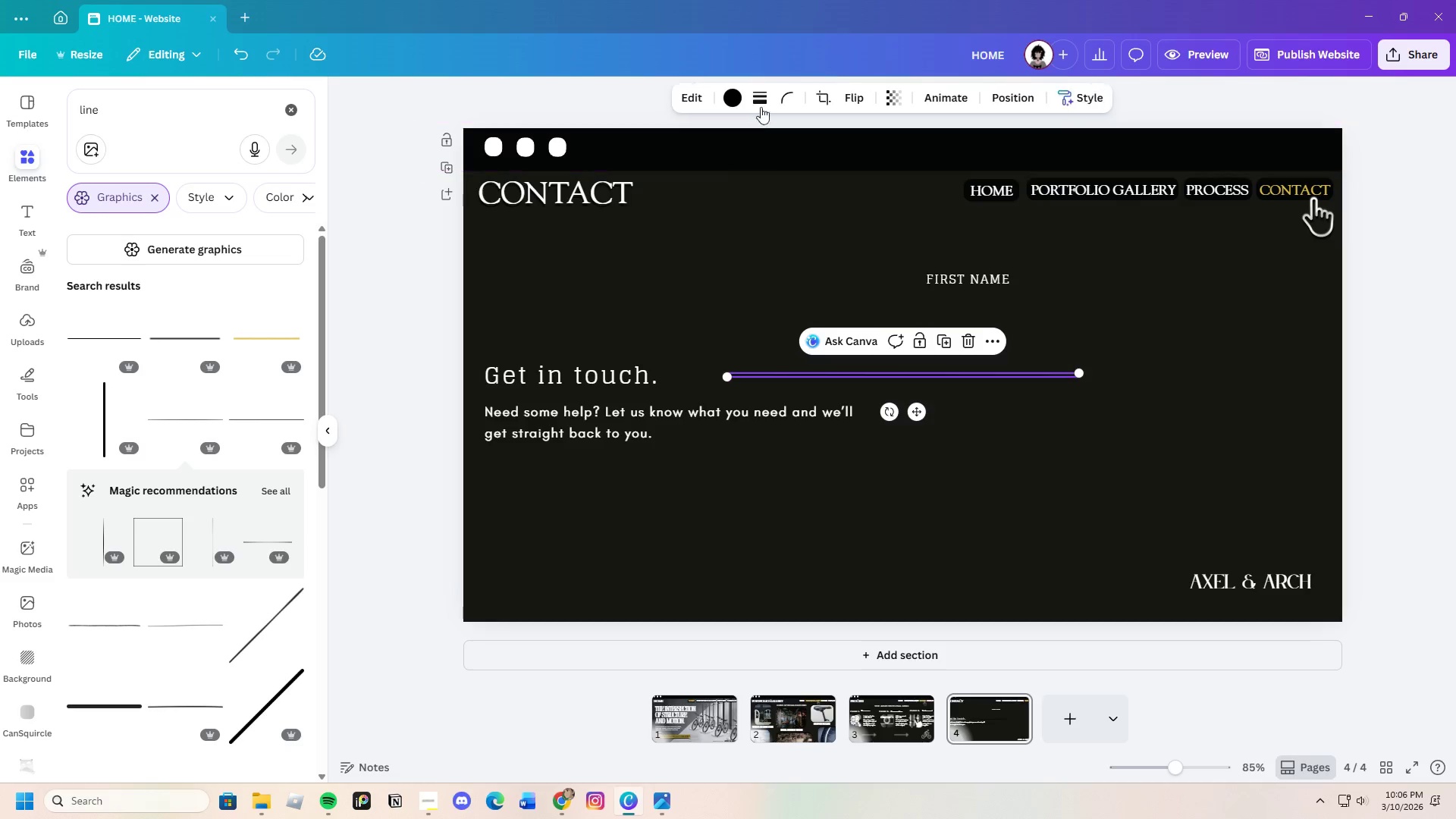 
left_click([733, 96])
 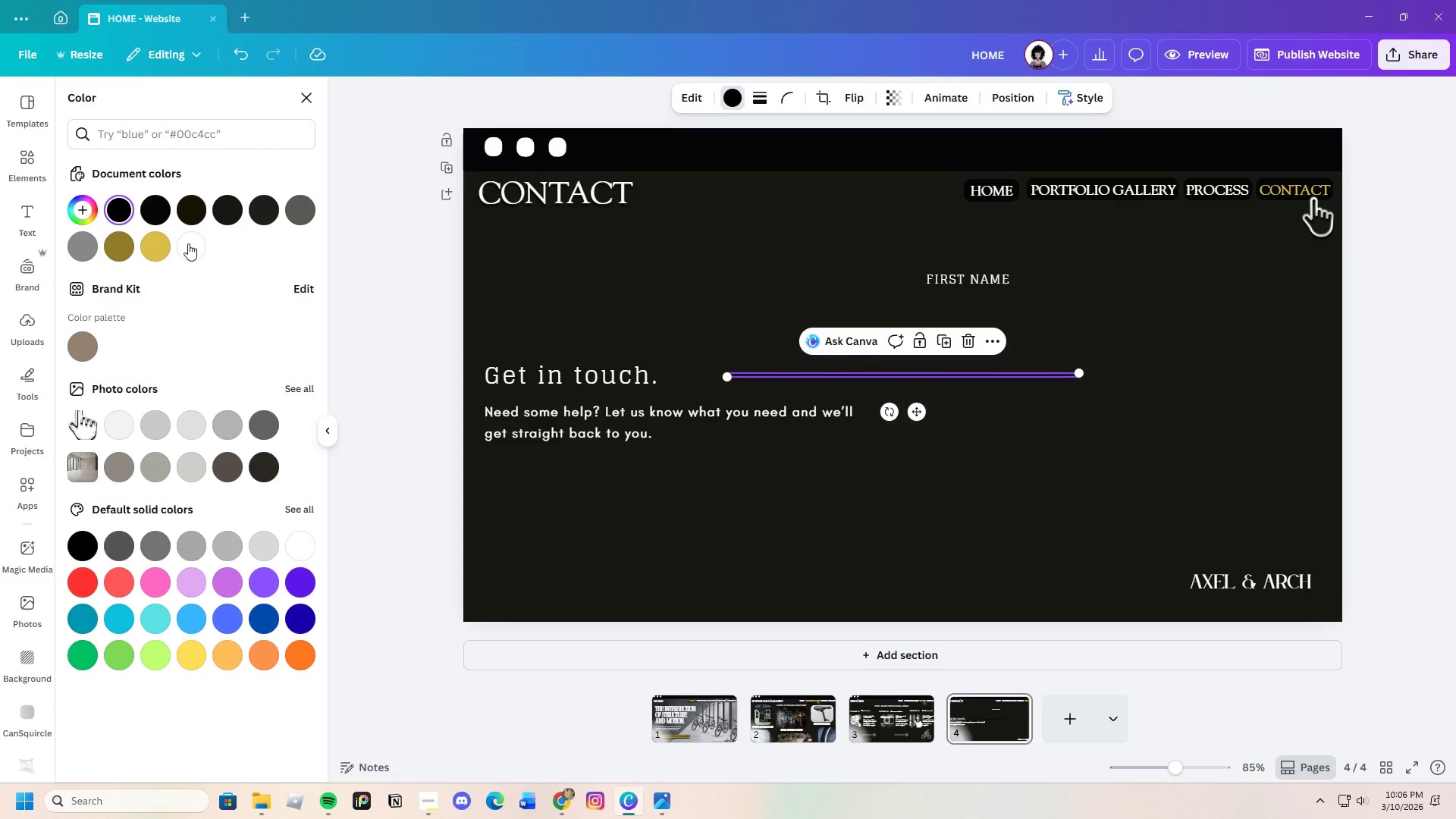 
left_click([196, 244])
 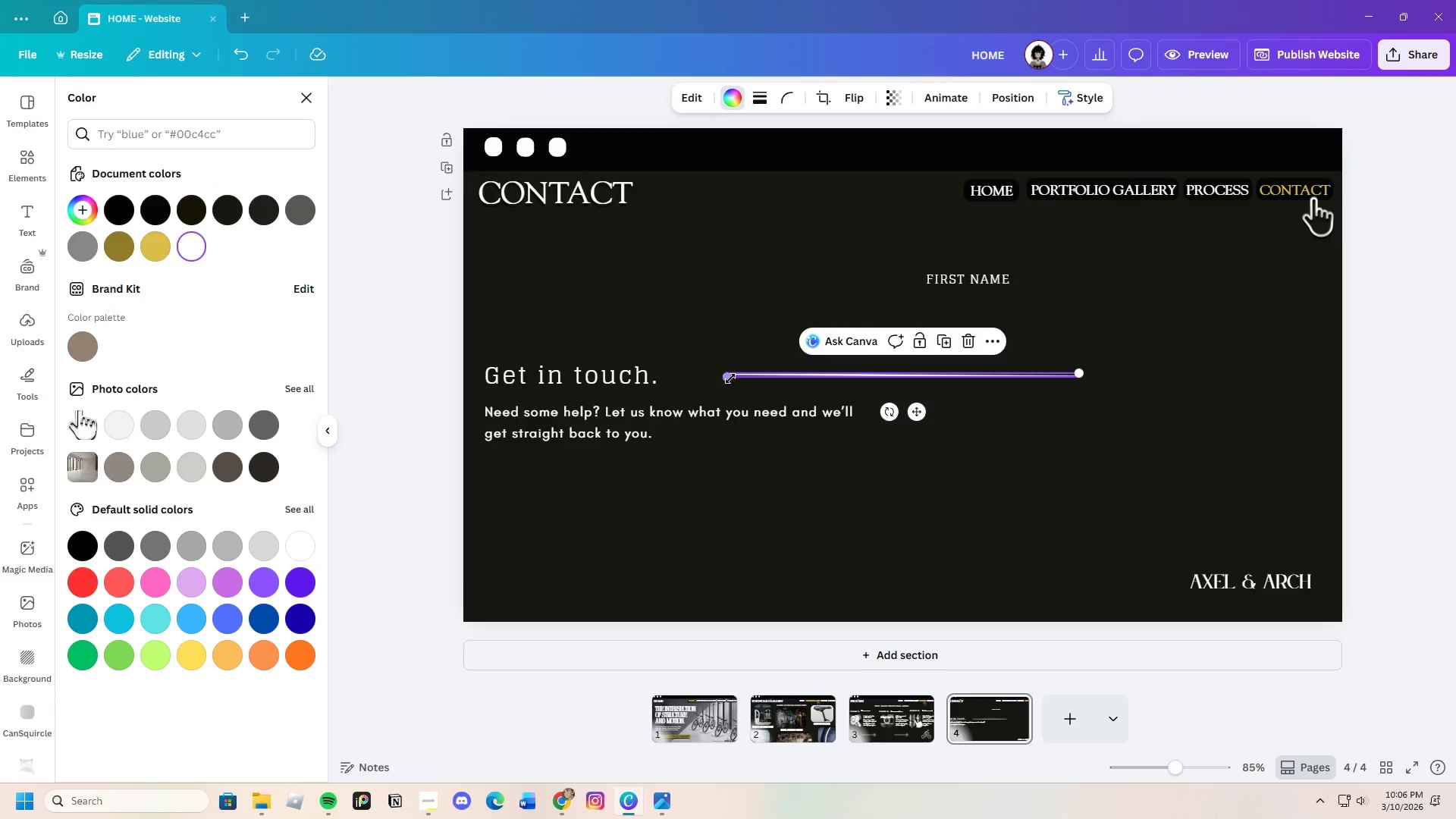 
left_click_drag(start_coordinate=[730, 378], to_coordinate=[780, 378])
 